 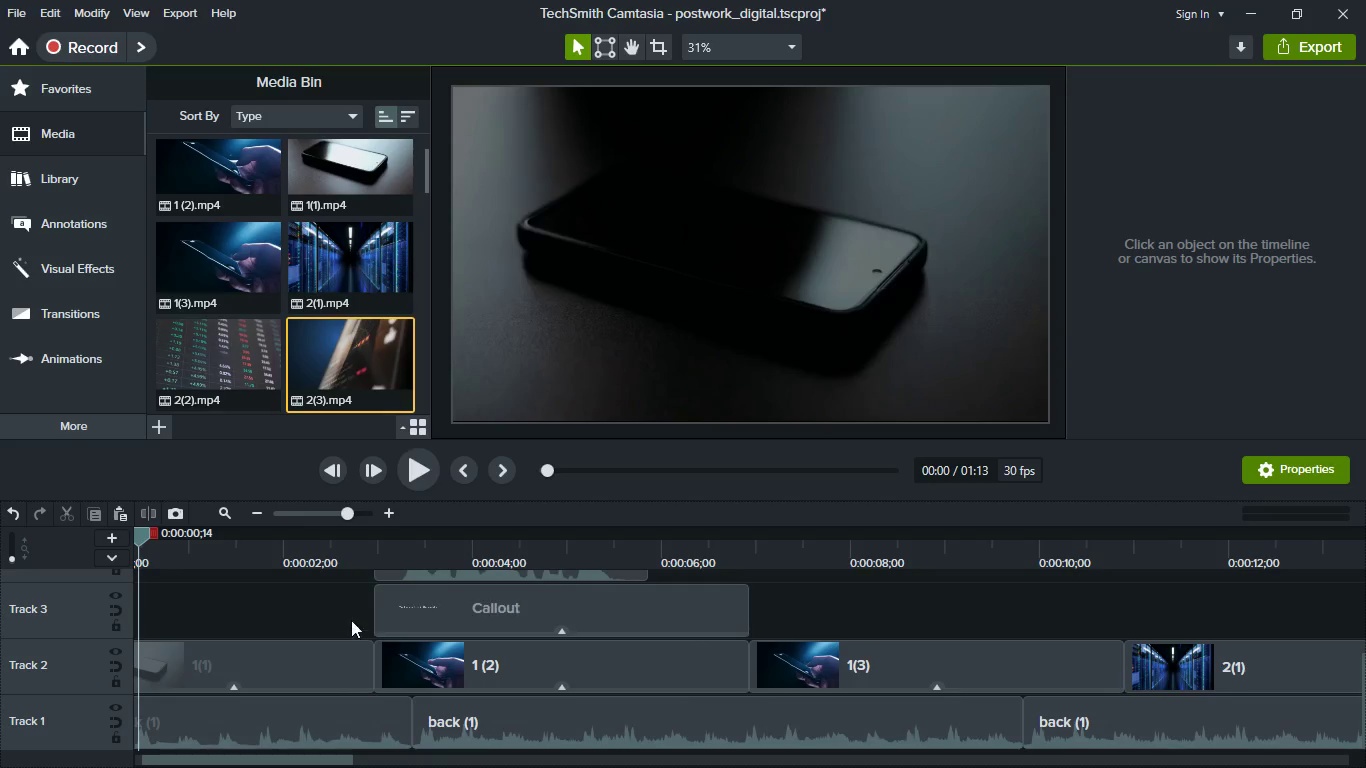 
scroll: coordinate [514, 658], scroll_direction: up, amount: 3.0
 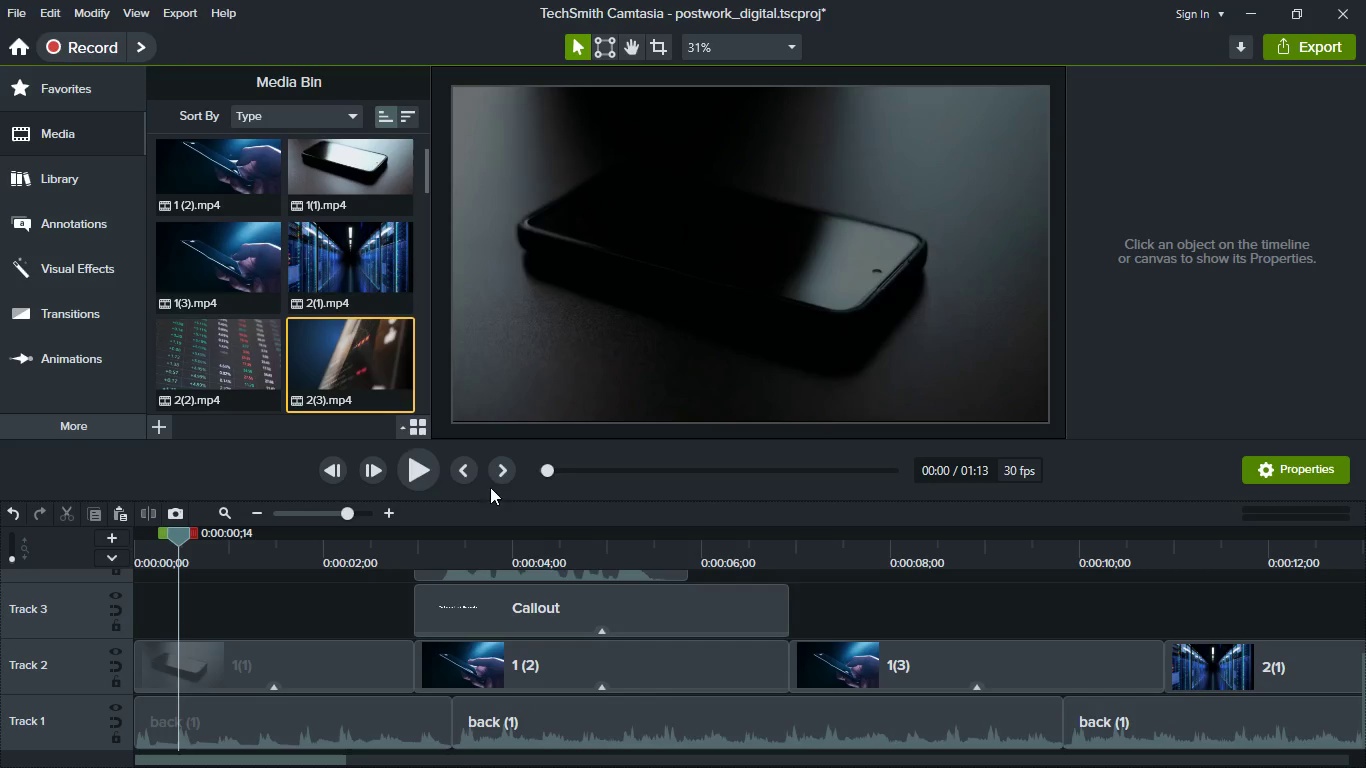 
left_click([430, 469])
 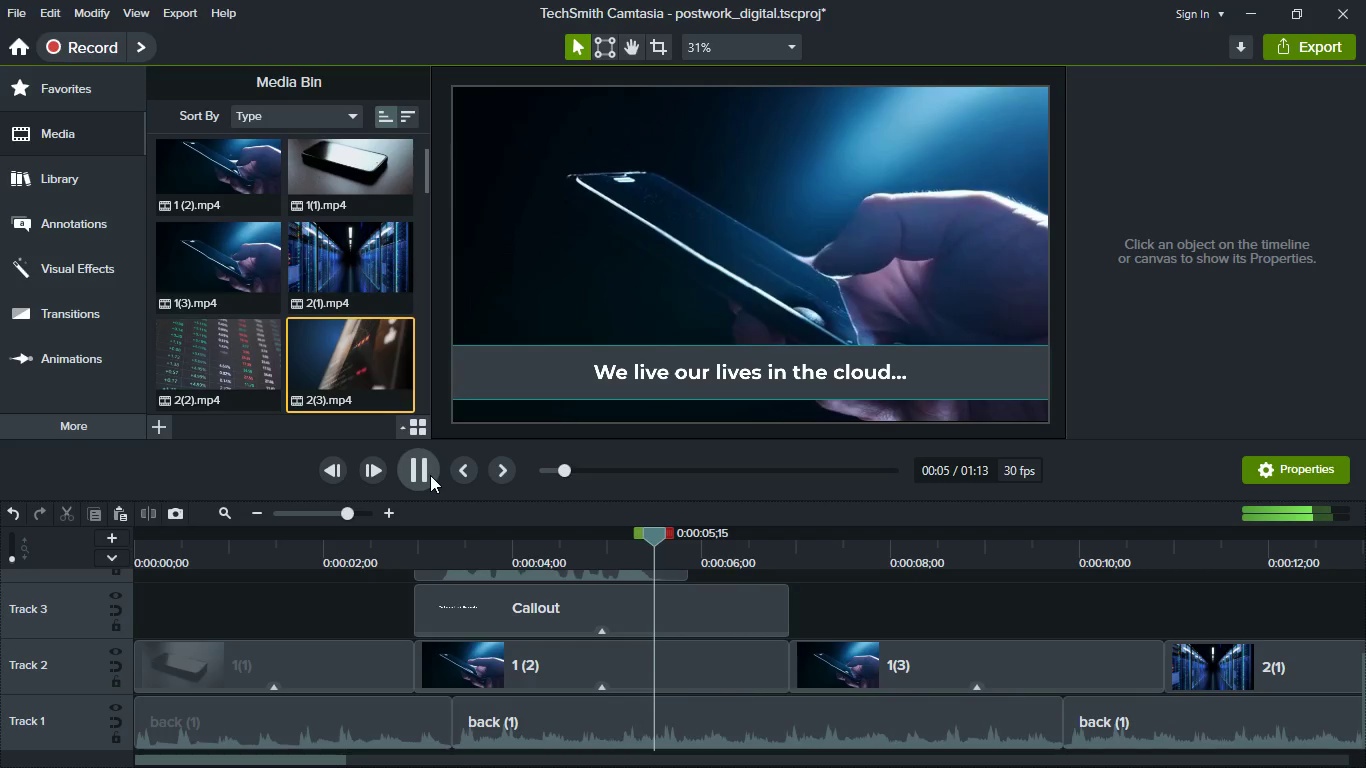 
wait(7.42)
 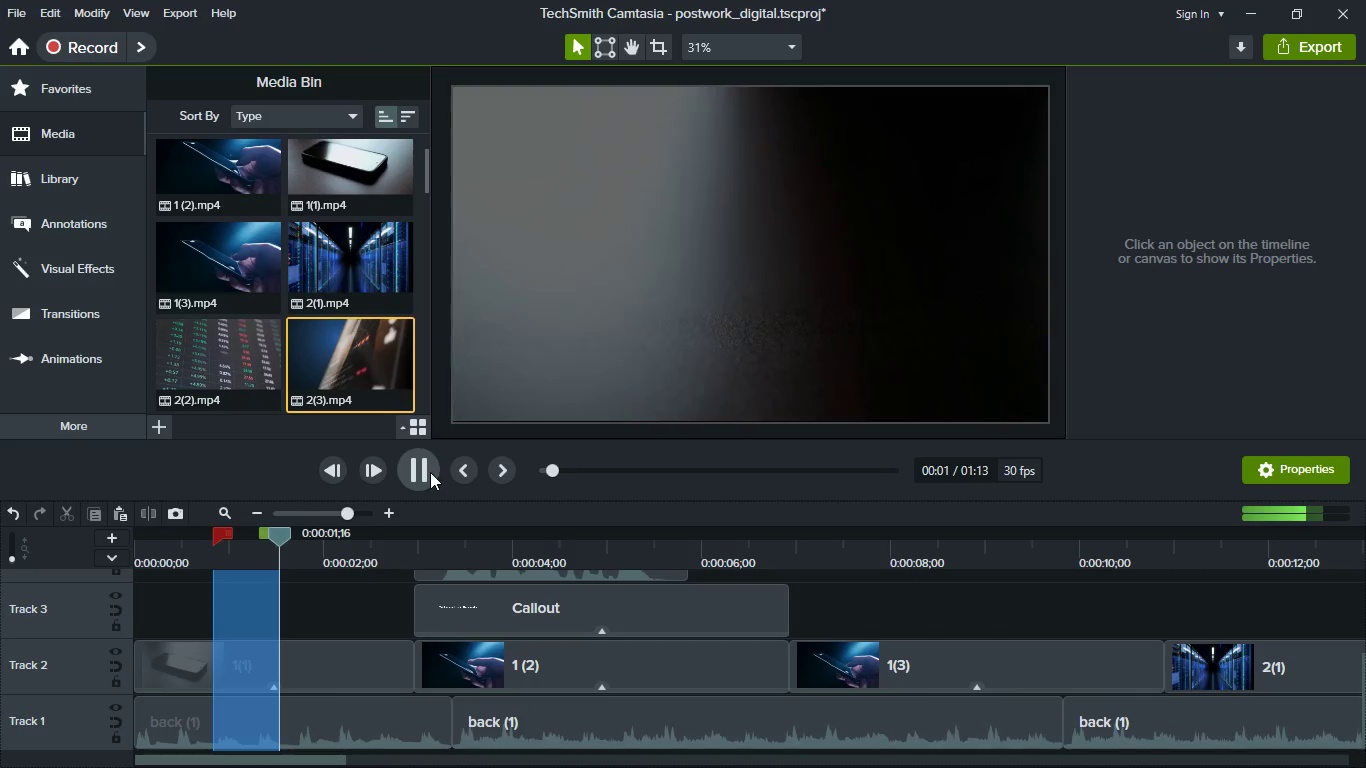 
left_click([430, 475])
 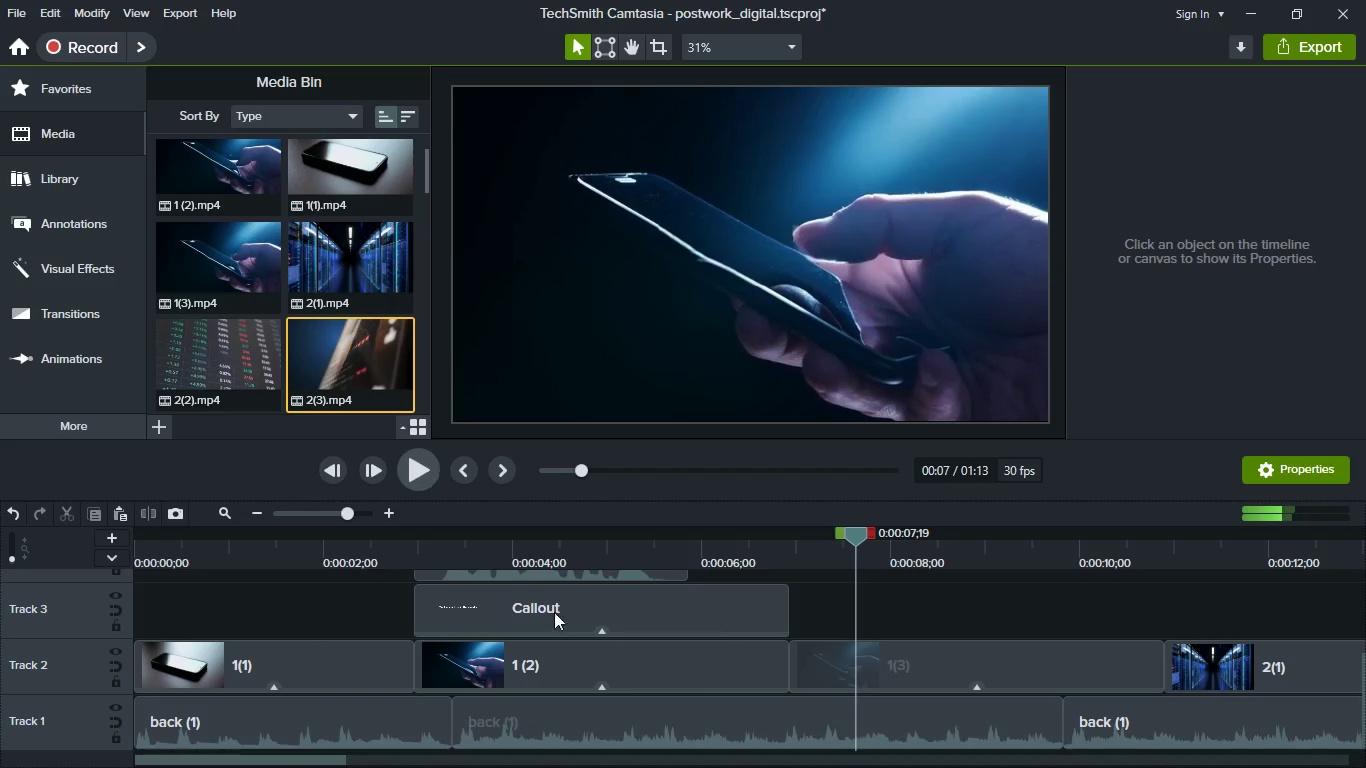 
hold_key(key=ControlLeft, duration=0.36)
scroll: coordinate [731, 674], scroll_direction: down, amount: 1.0
 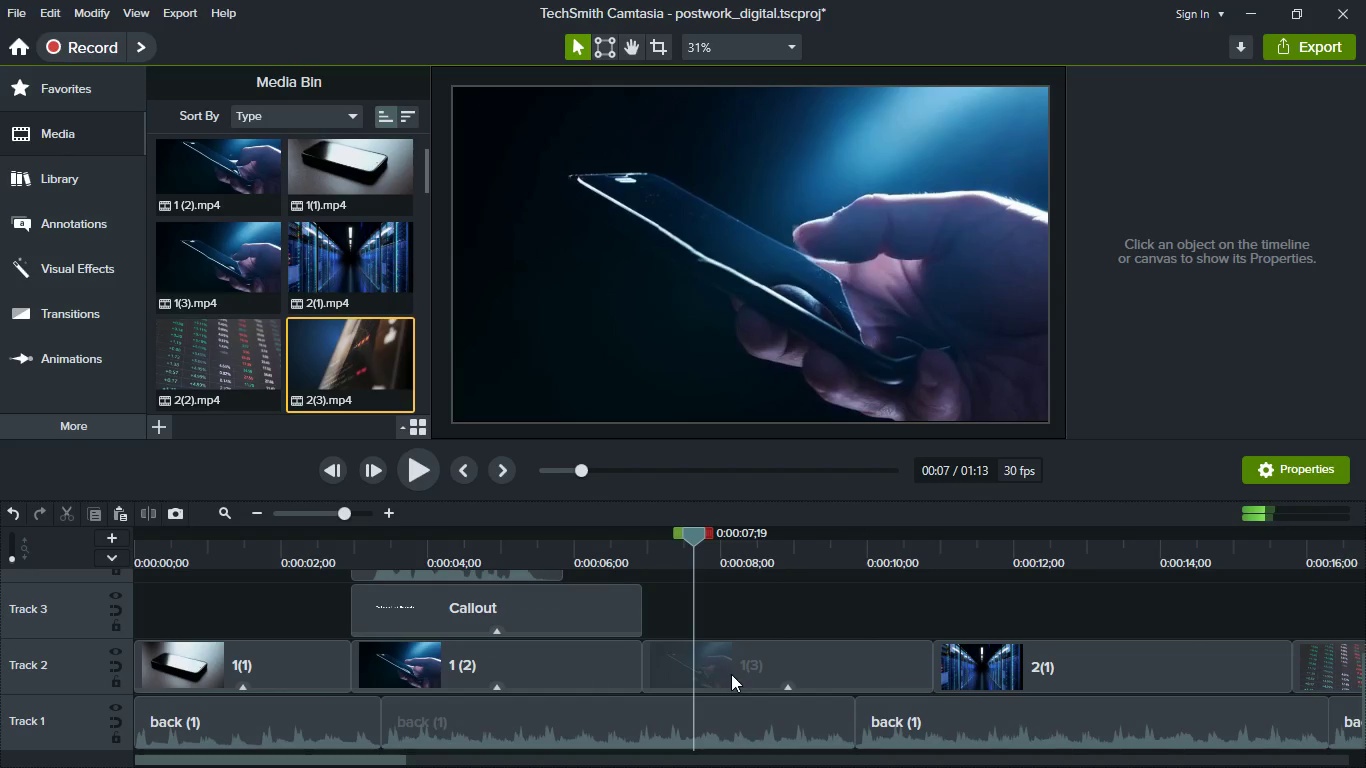 
key(Shift+ShiftLeft)
 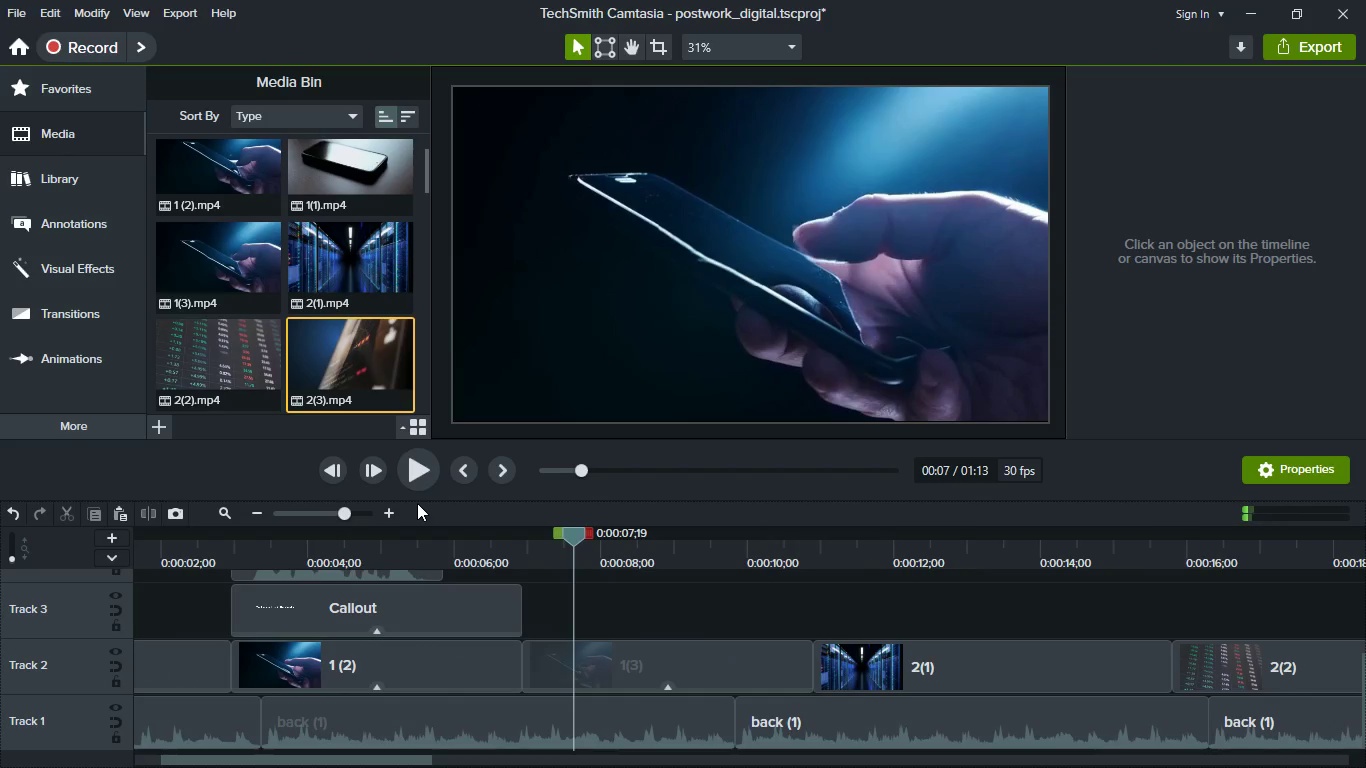 
left_click([418, 485])
 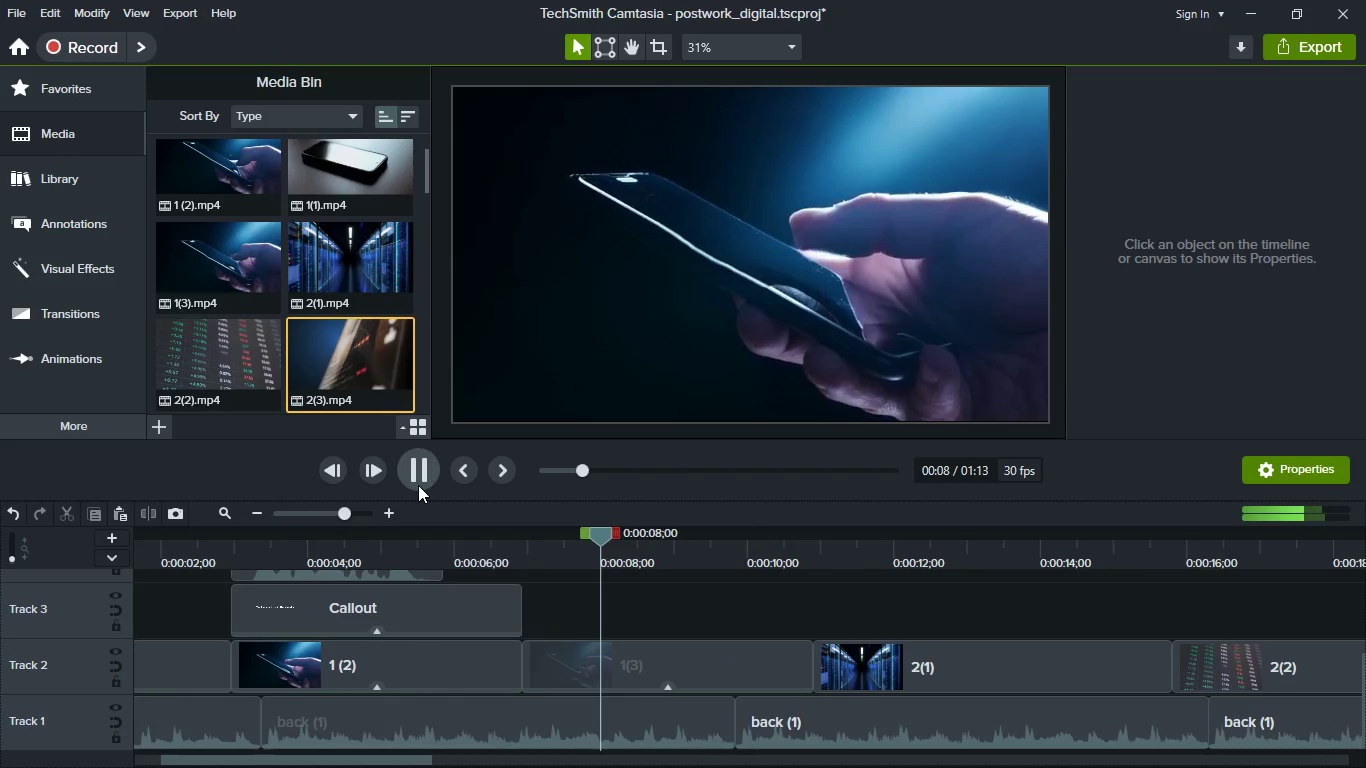 
left_click([418, 485])
 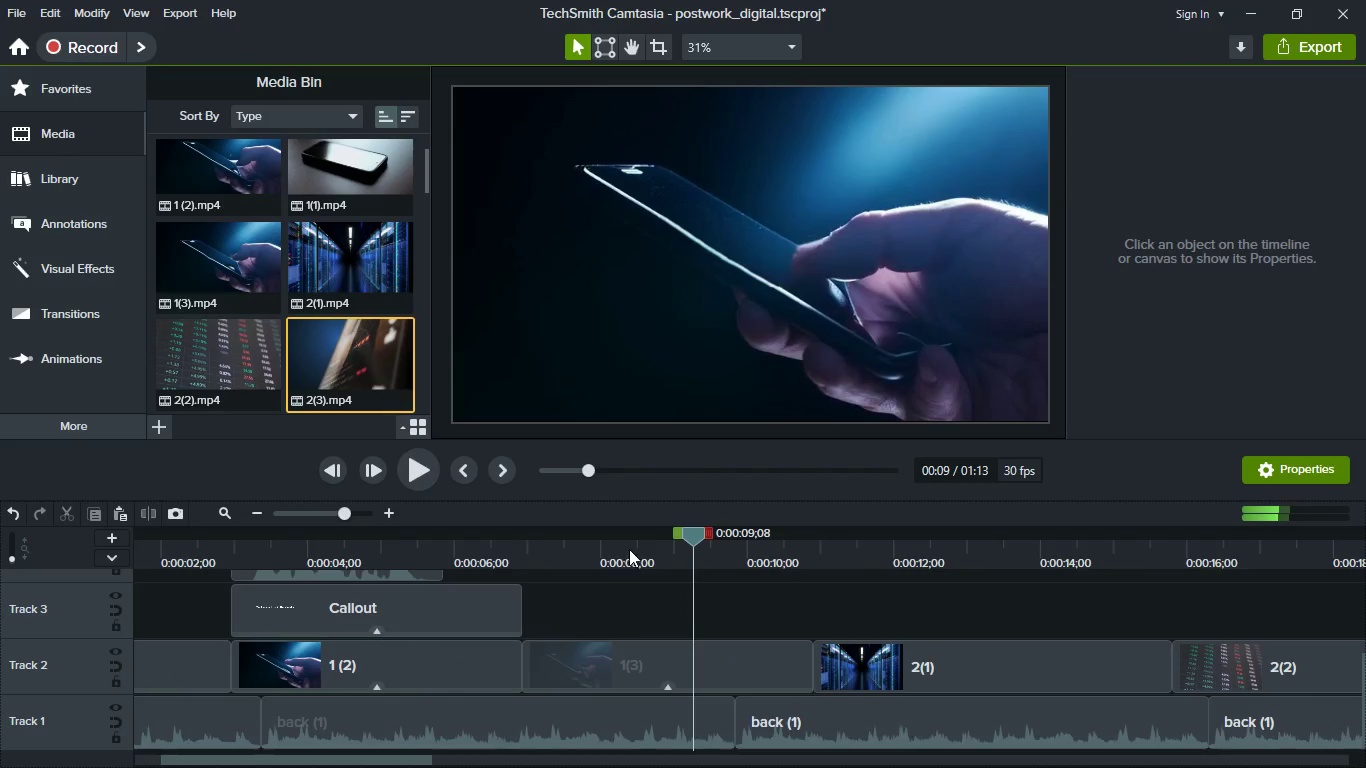 
left_click([589, 556])
 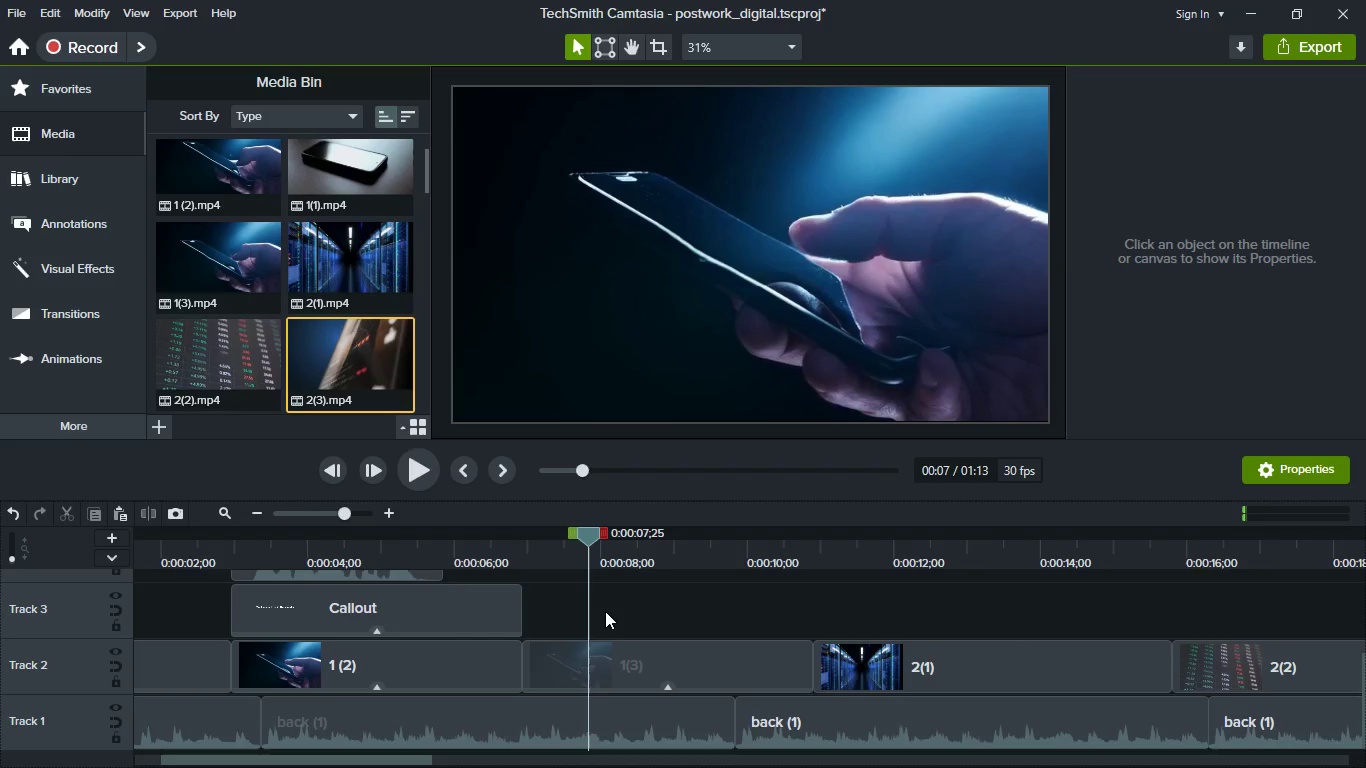 
scroll: coordinate [355, 361], scroll_direction: up, amount: 11.0
 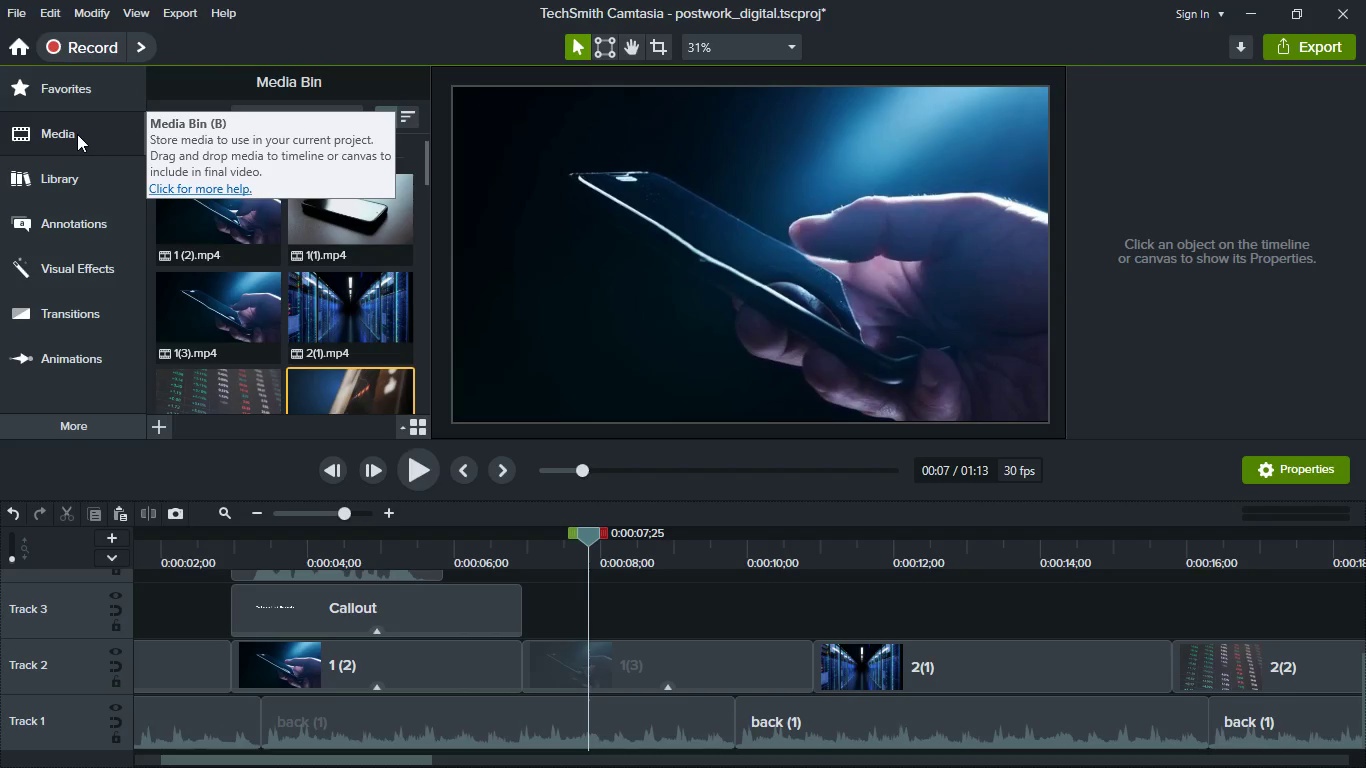 
wait(5.94)
 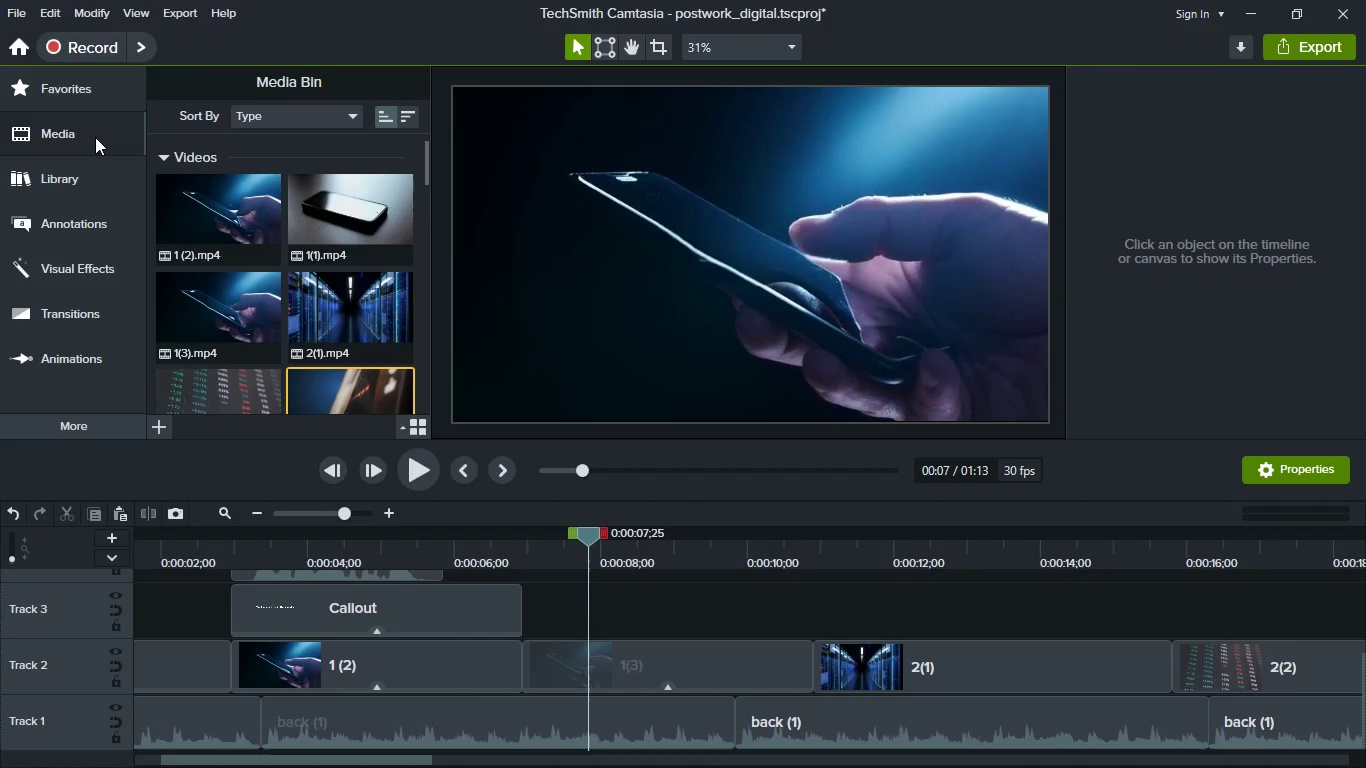 
mouse_move([77, 134])
 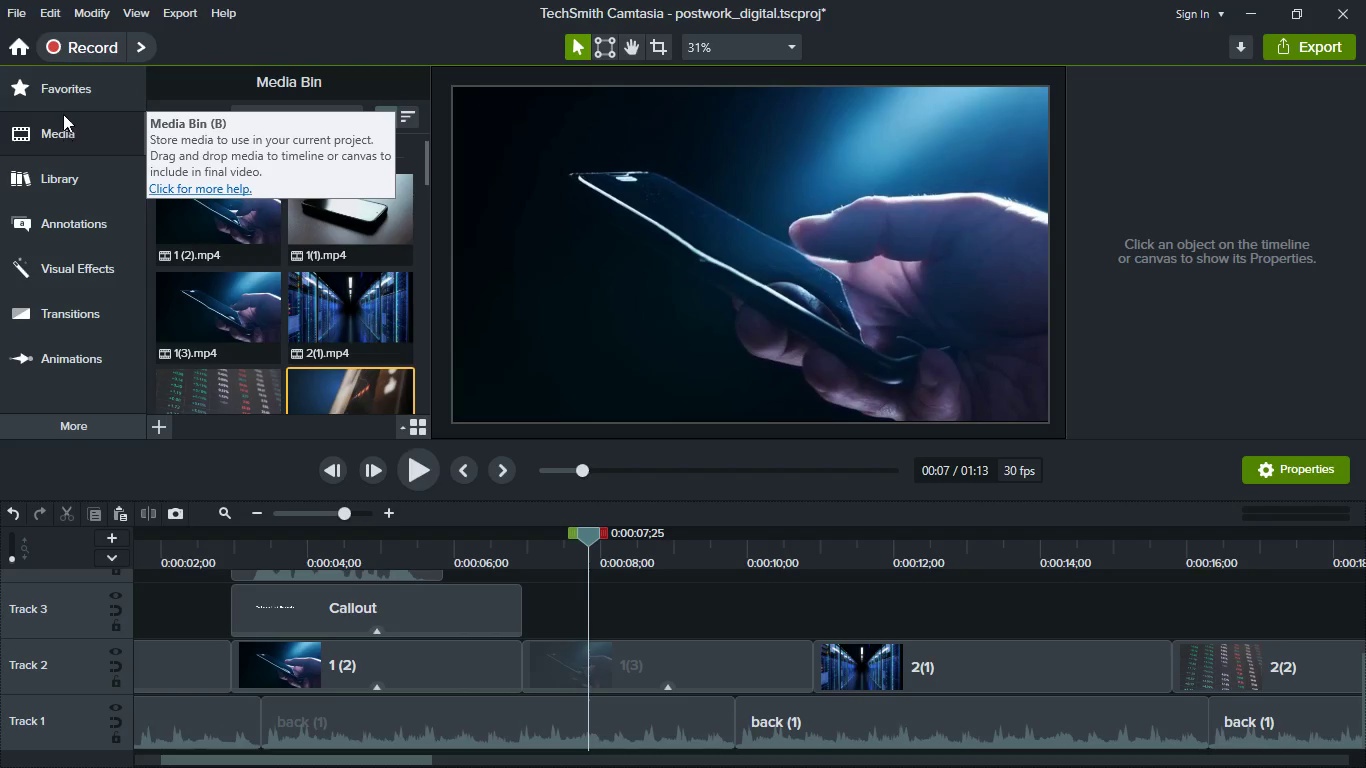 
left_click([70, 93])
 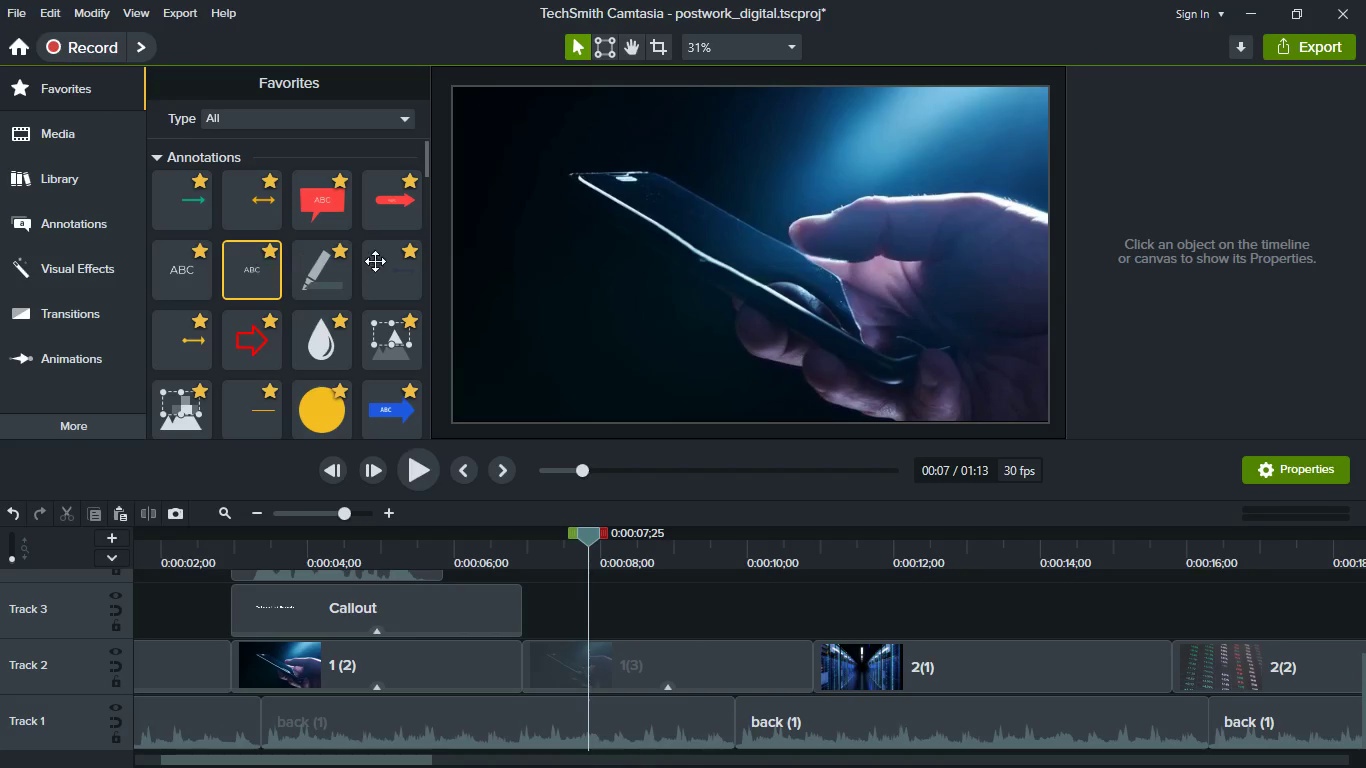 
scroll: coordinate [404, 266], scroll_direction: down, amount: 4.0
 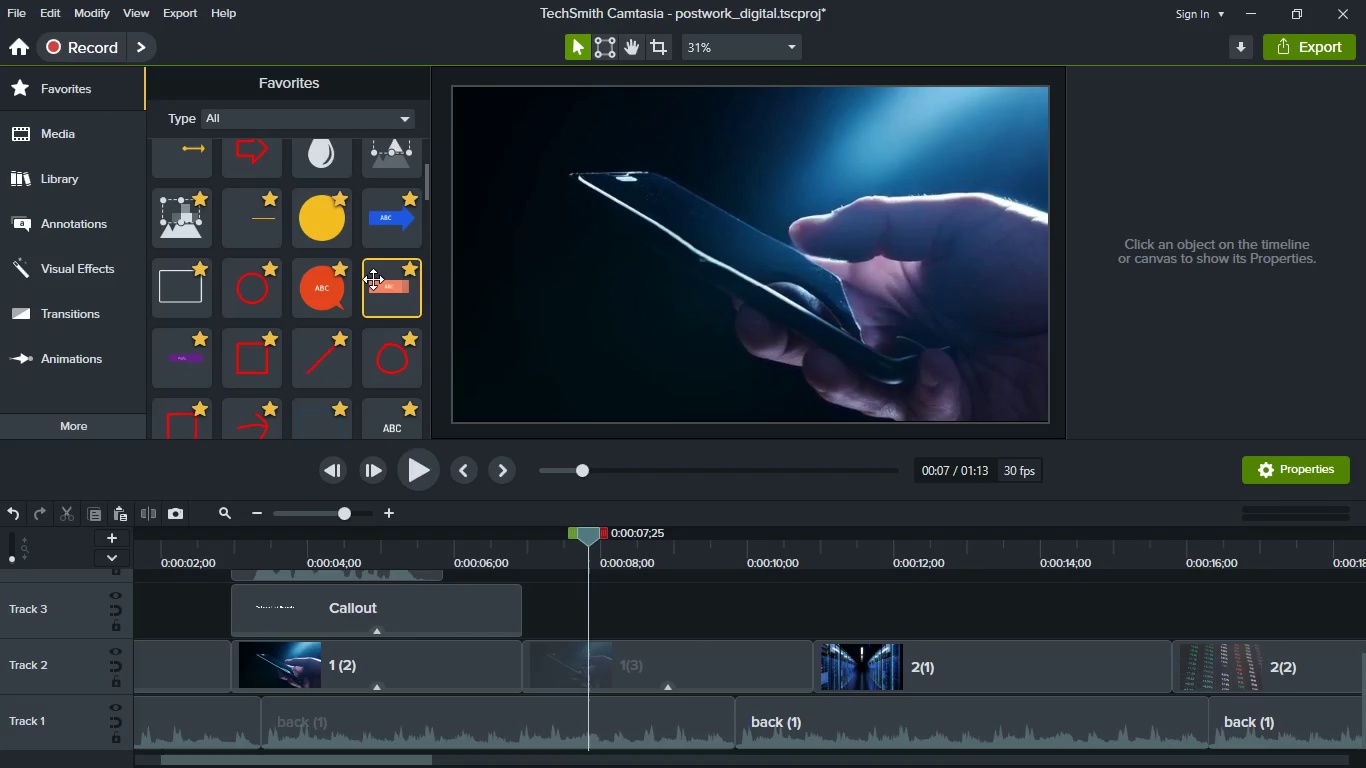 
left_click_drag(start_coordinate=[373, 279], to_coordinate=[645, 616])
 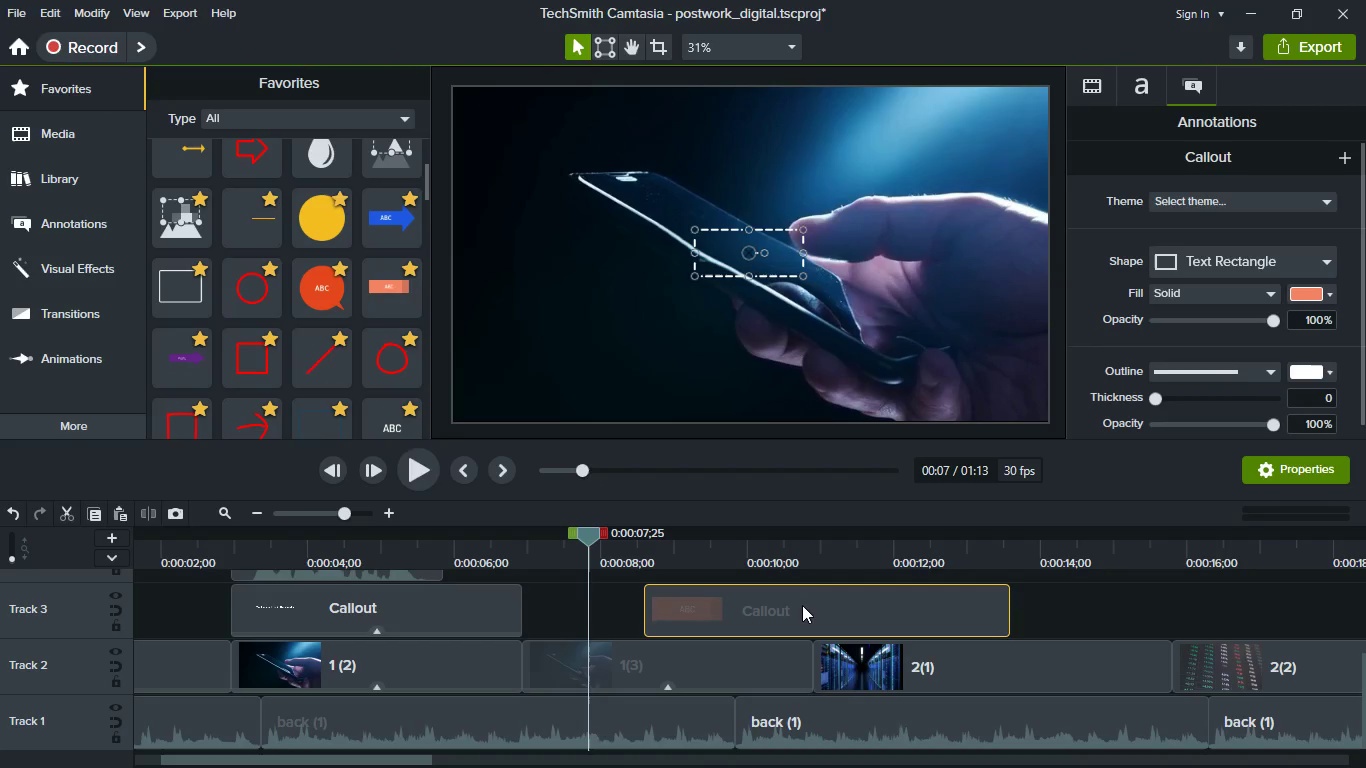 
left_click_drag(start_coordinate=[802, 605], to_coordinate=[694, 591])
 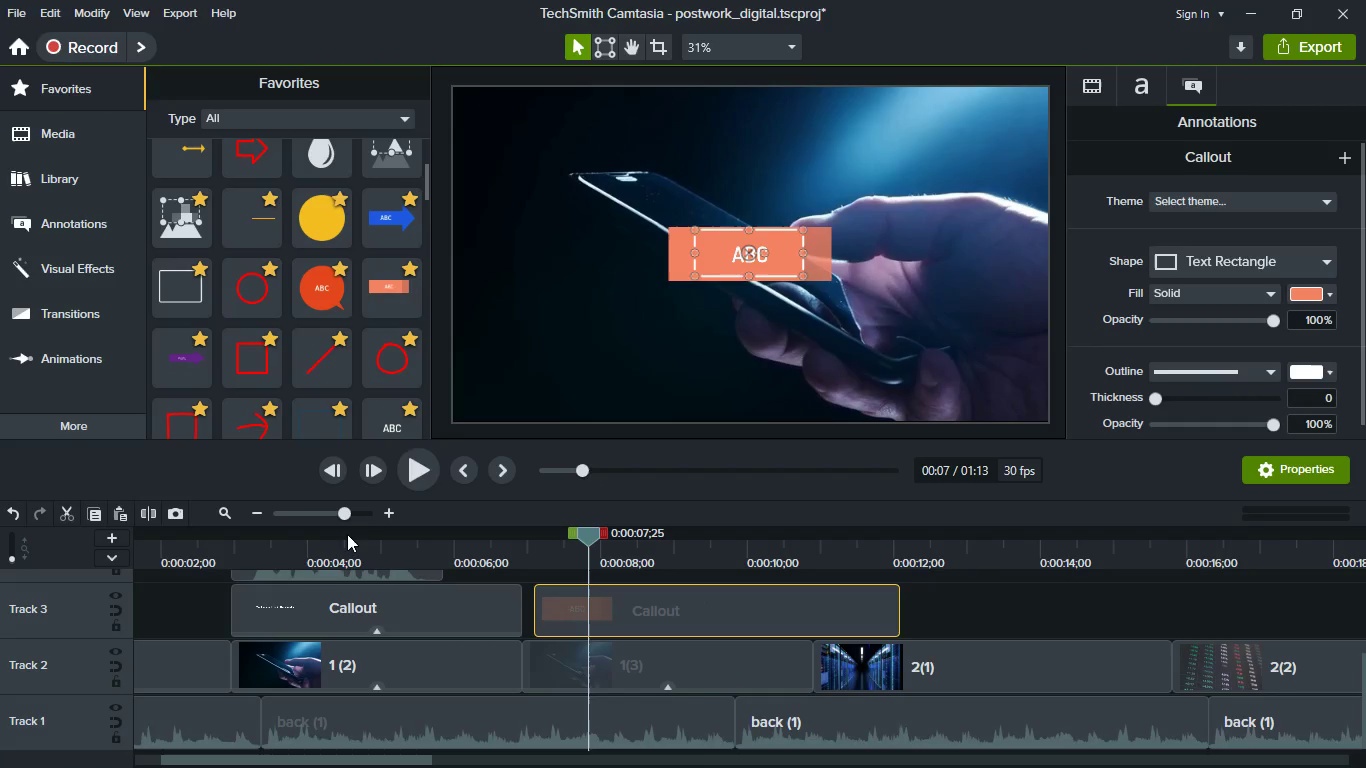 
left_click([328, 559])
 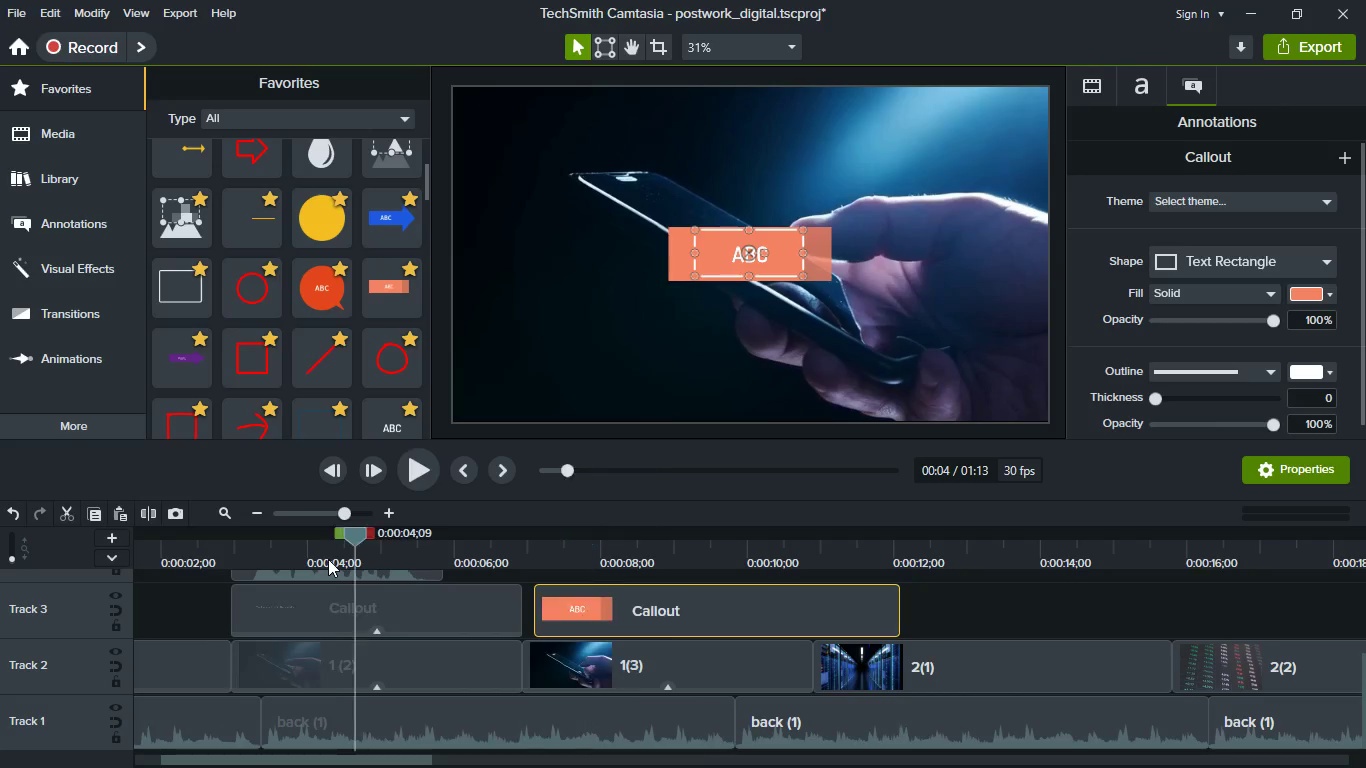 
key(Space)
 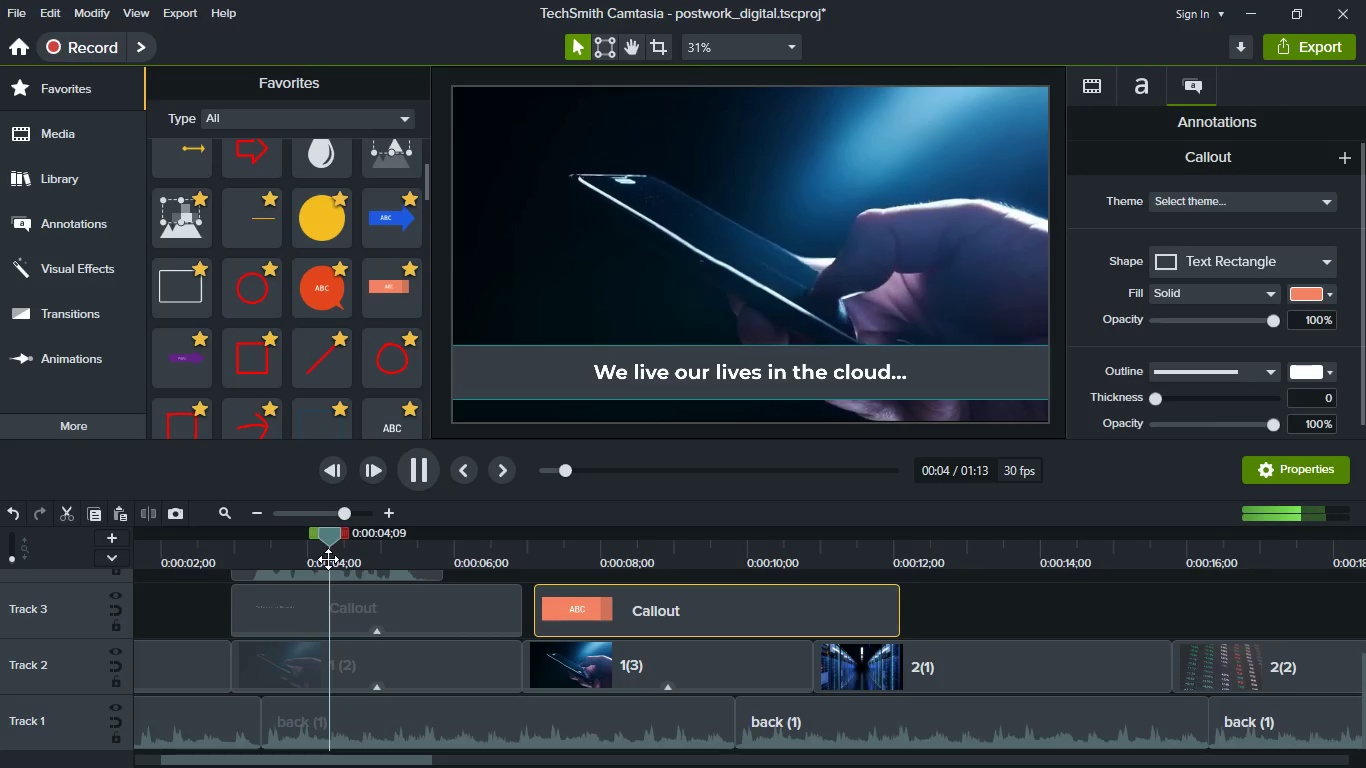 
key(Space)
 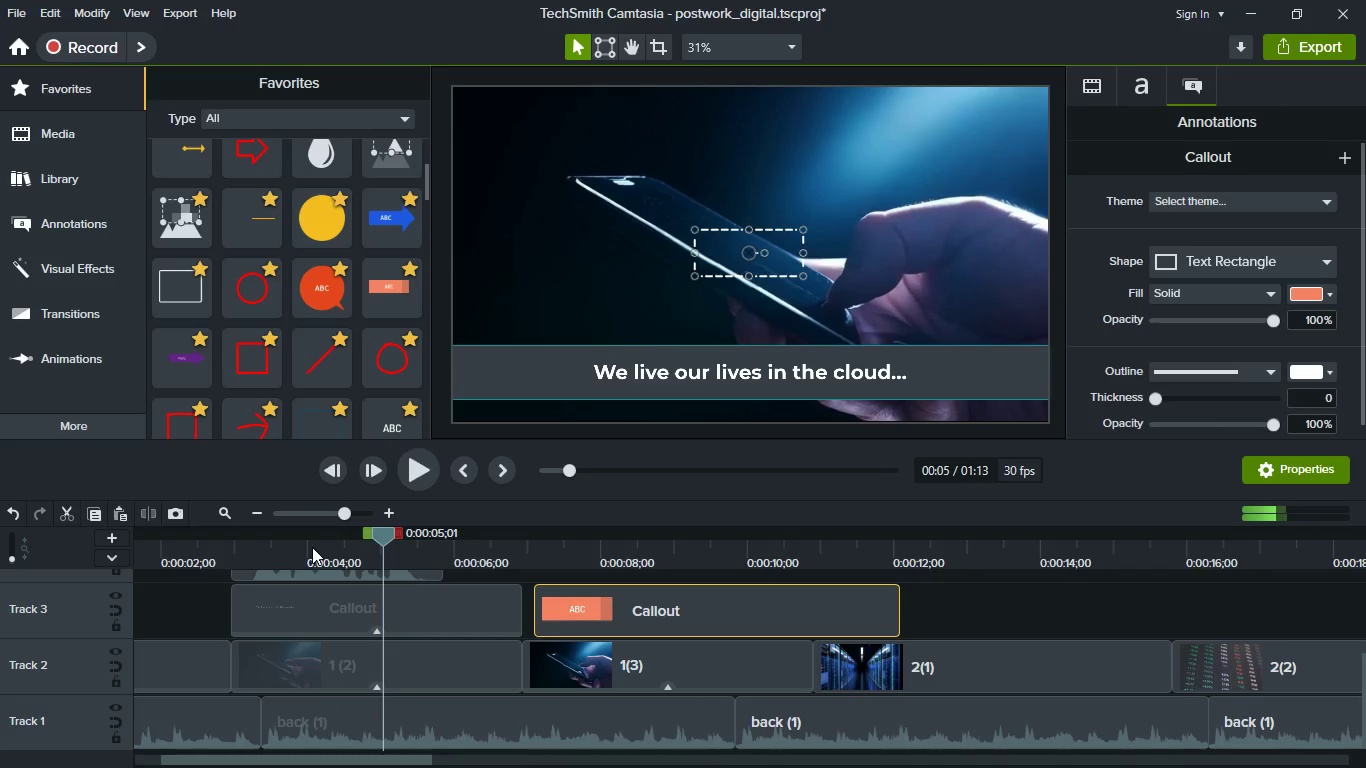 
left_click([280, 541])
 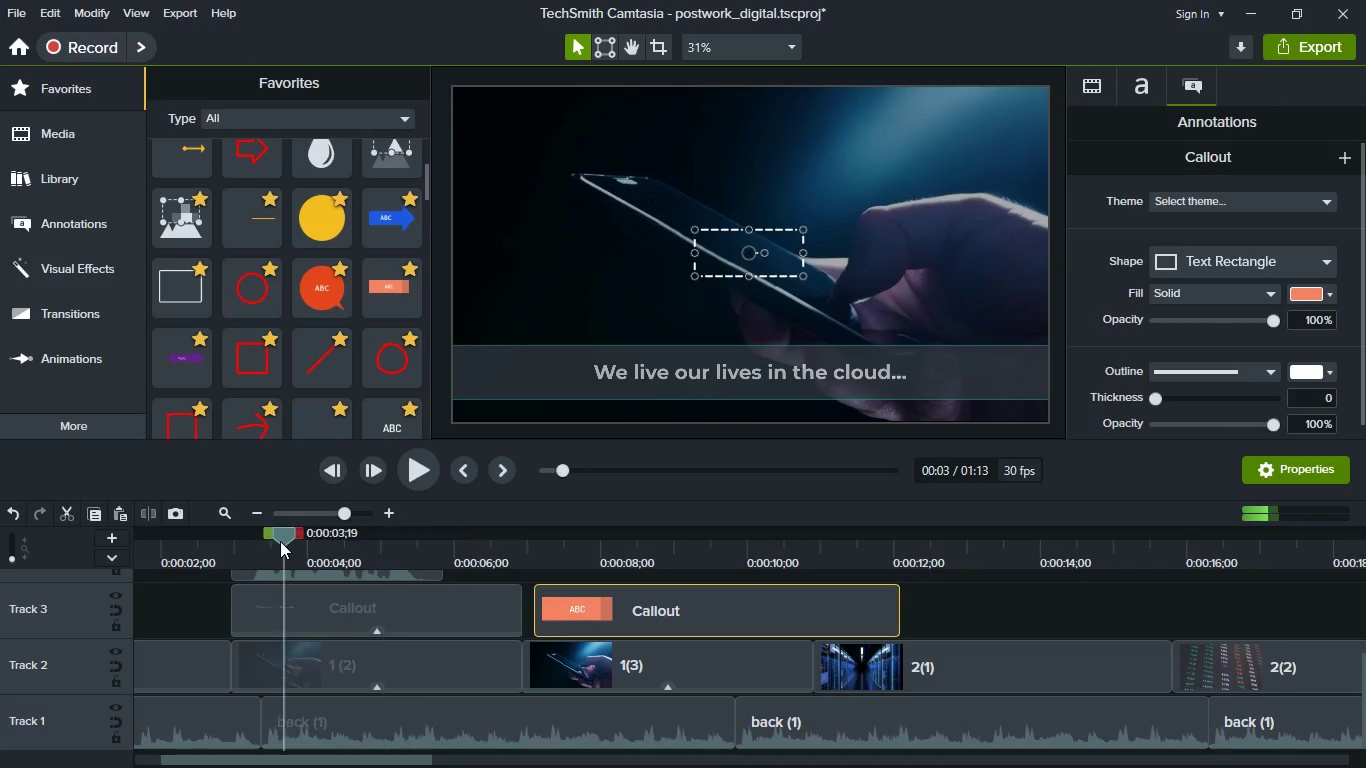 
key(Space)
 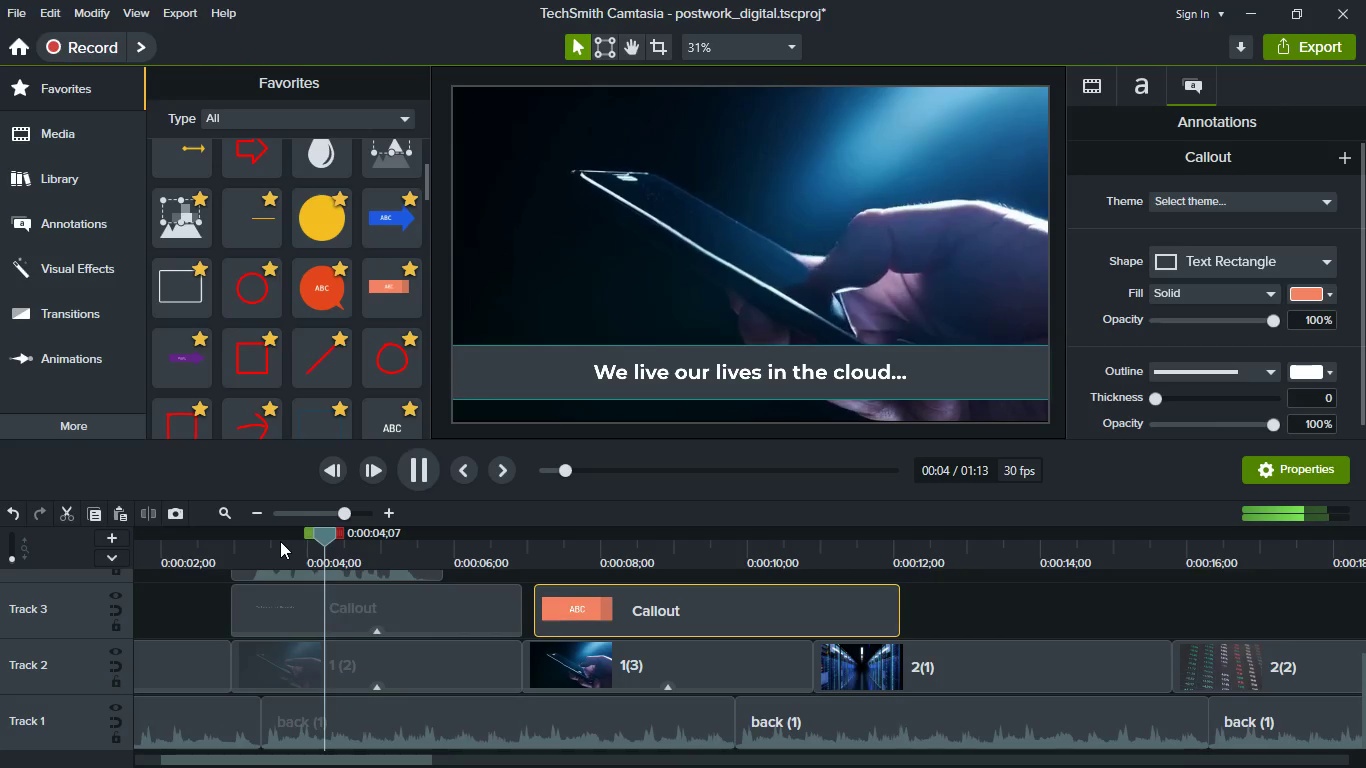 
key(Space)
 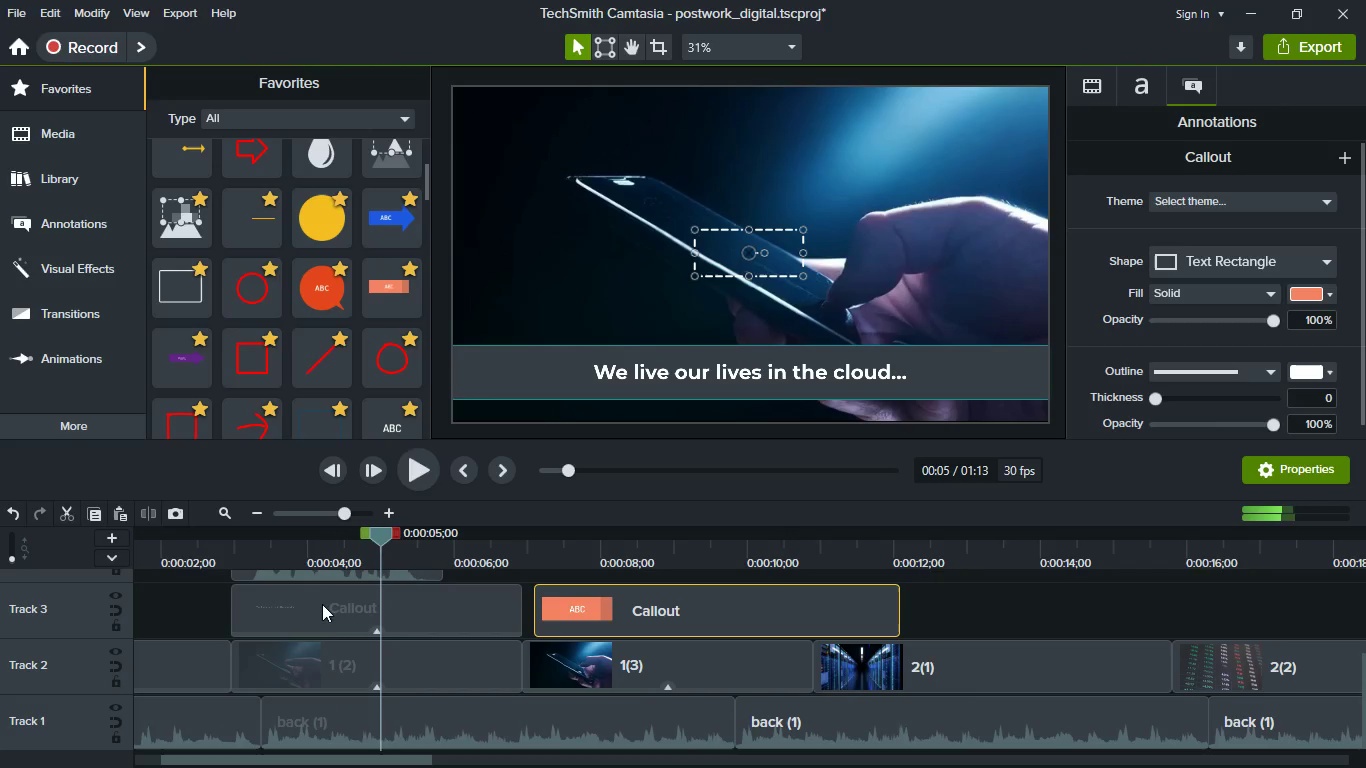 
scroll: coordinate [336, 614], scroll_direction: up, amount: 1.0
 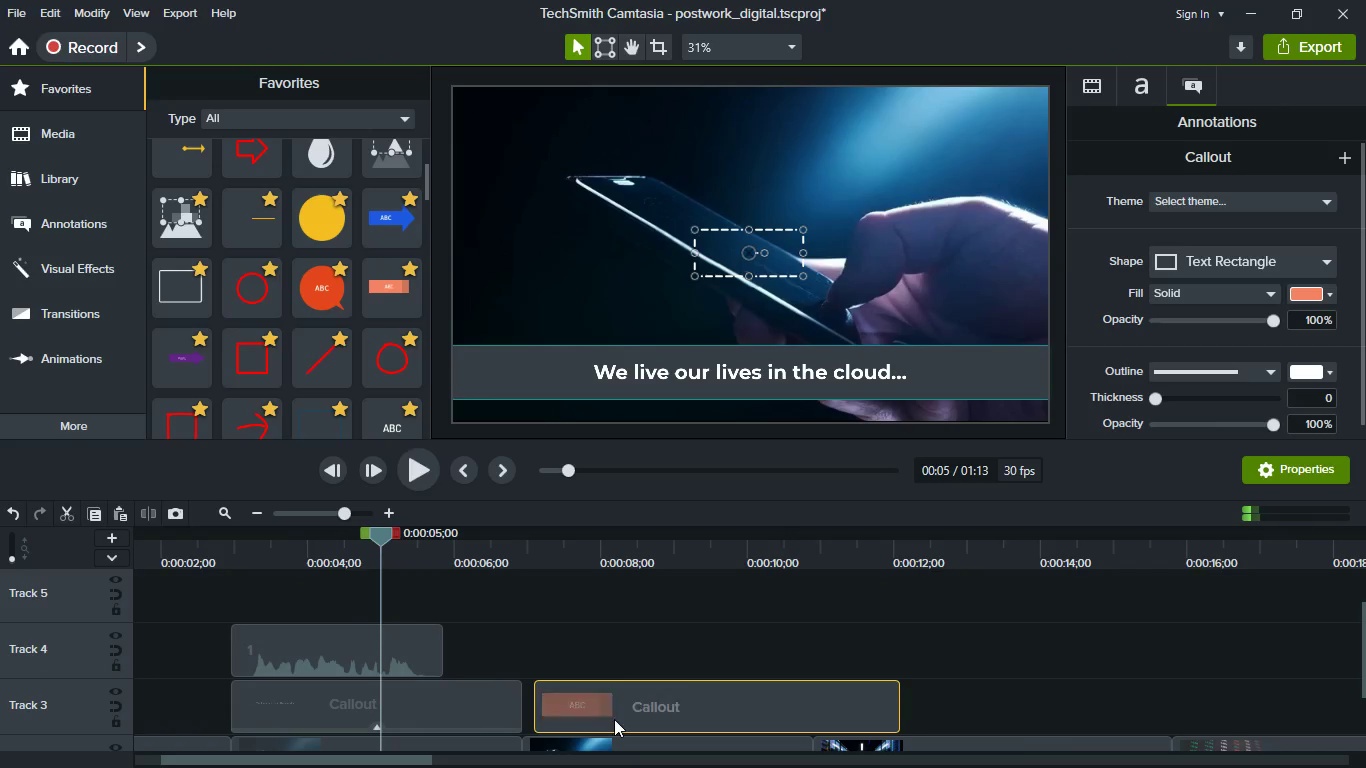 
left_click_drag(start_coordinate=[616, 718], to_coordinate=[319, 647])
 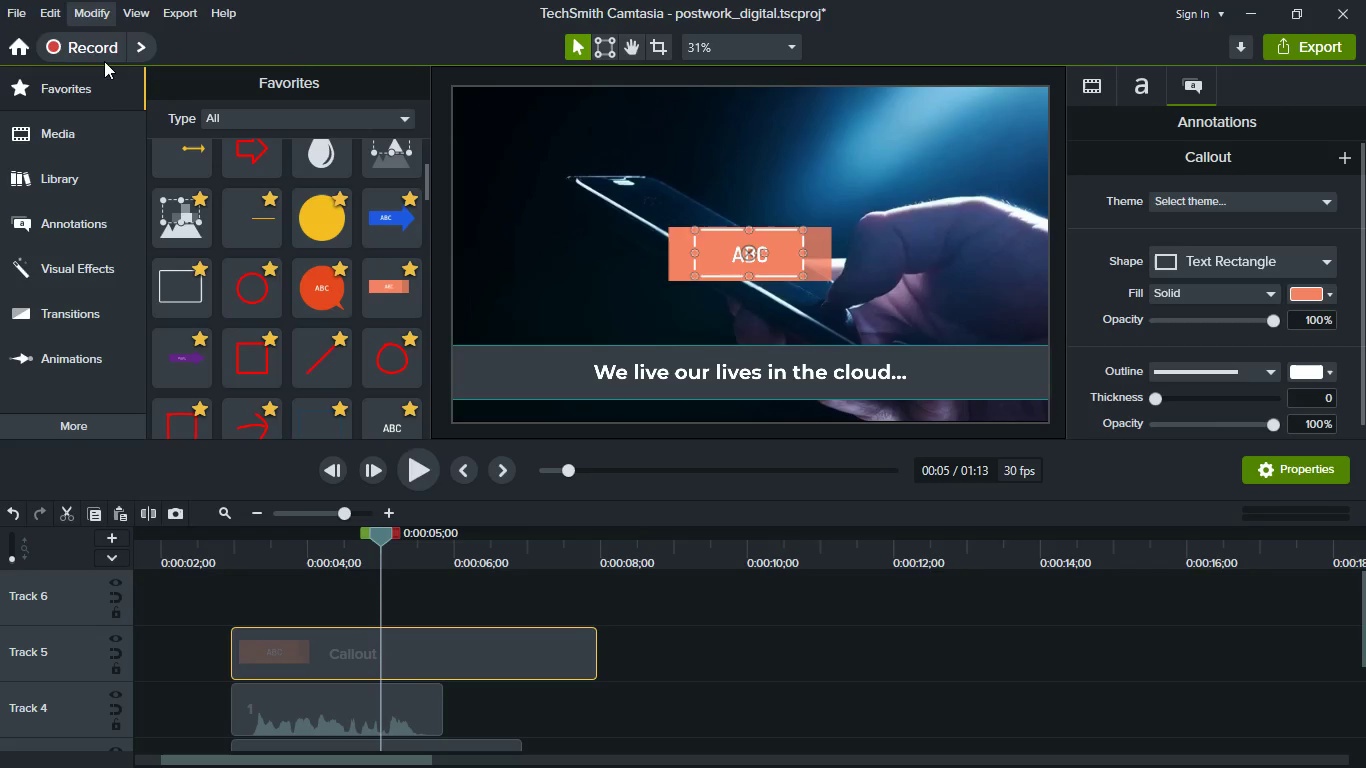 
left_click([98, 95])
 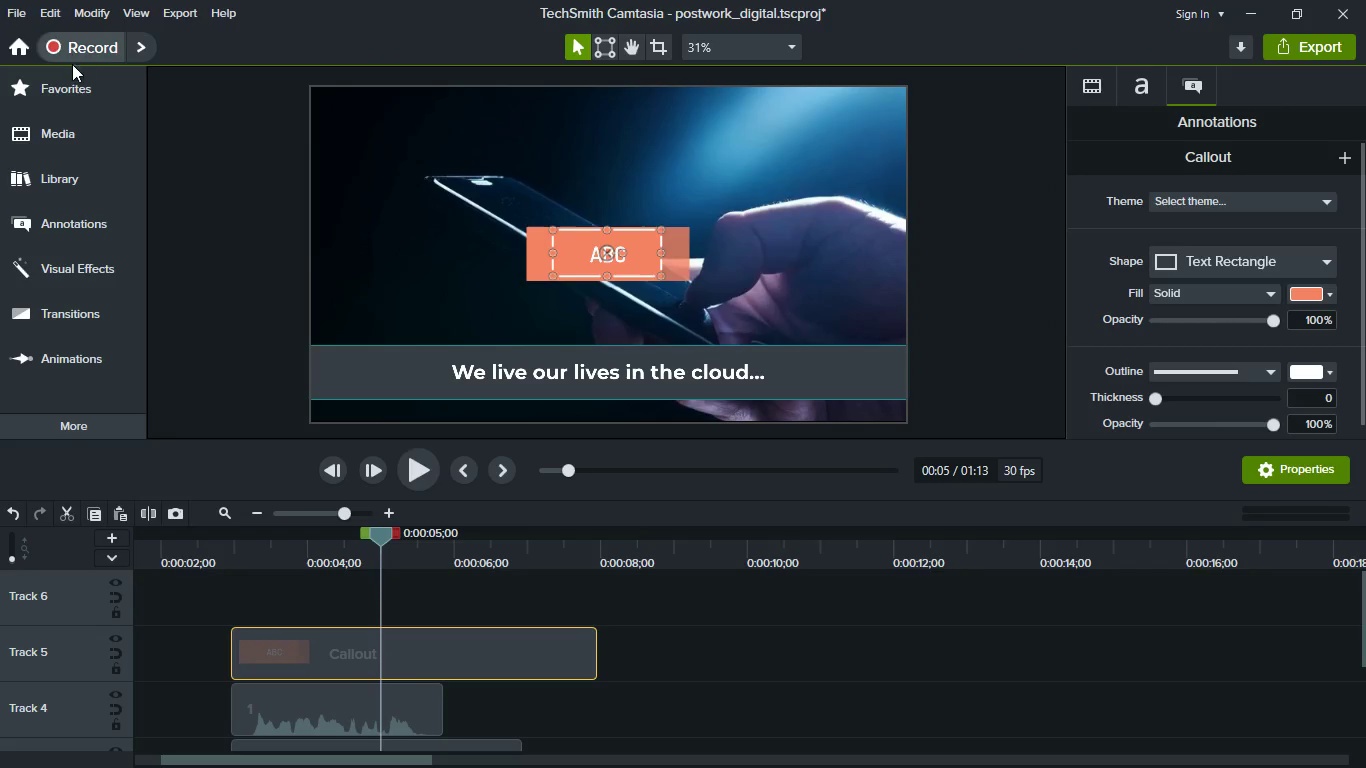 
left_click([72, 78])
 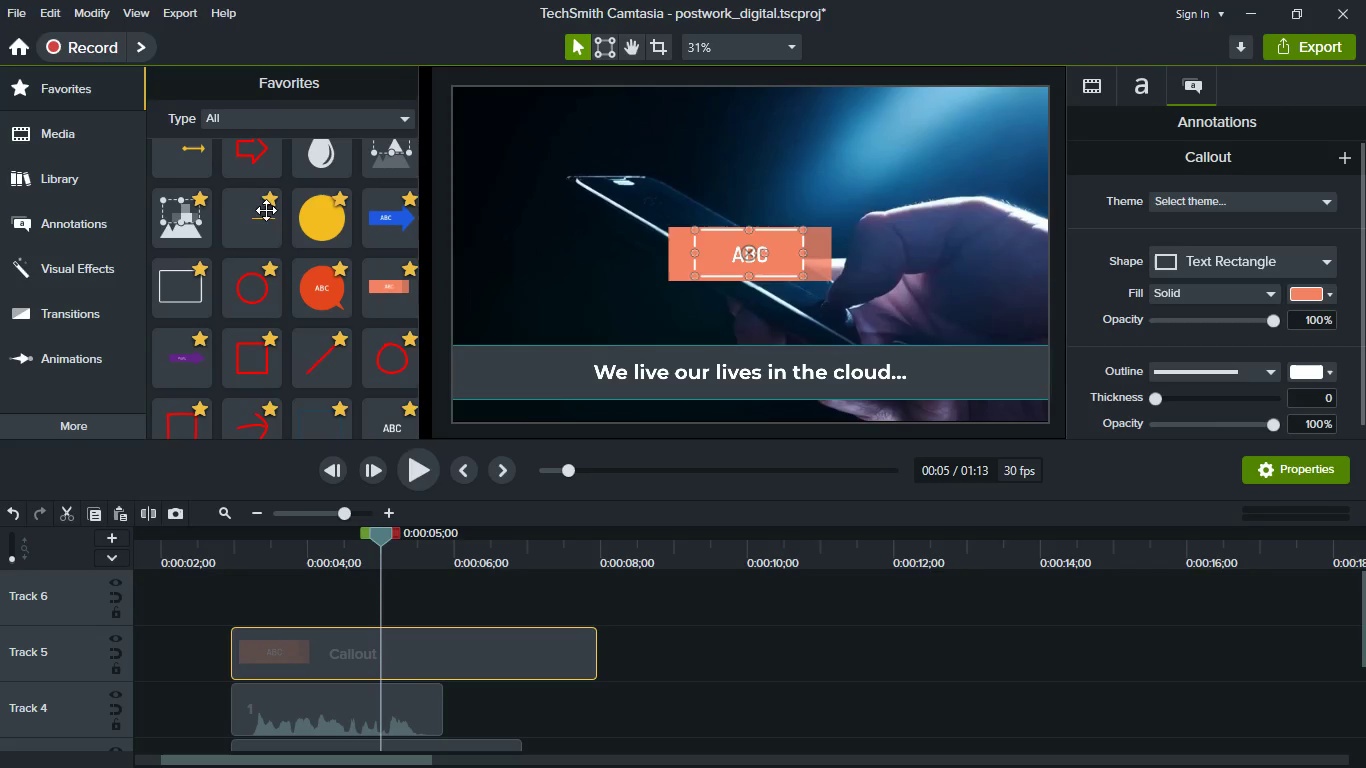 
scroll: coordinate [320, 253], scroll_direction: down, amount: 14.0
 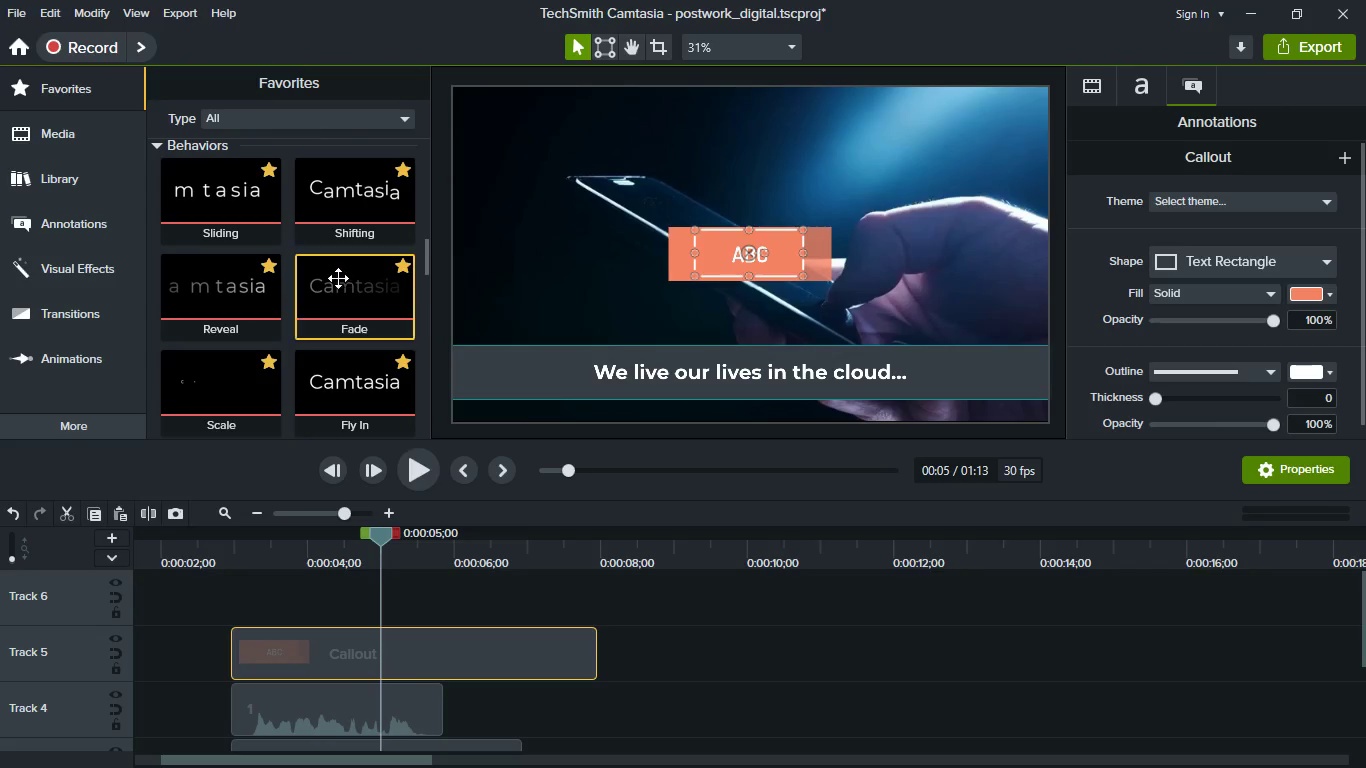 
left_click_drag(start_coordinate=[340, 283], to_coordinate=[428, 631])
 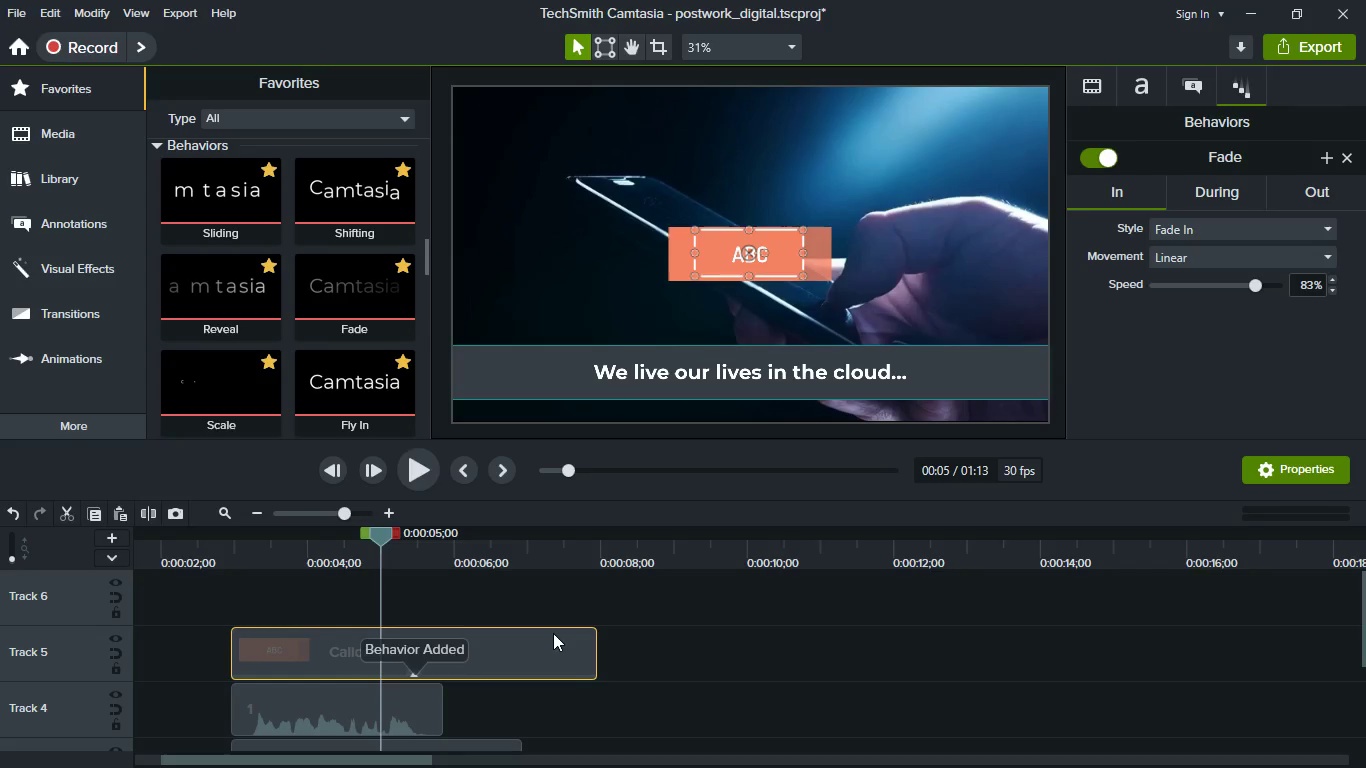 
scroll: coordinate [569, 644], scroll_direction: down, amount: 2.0
 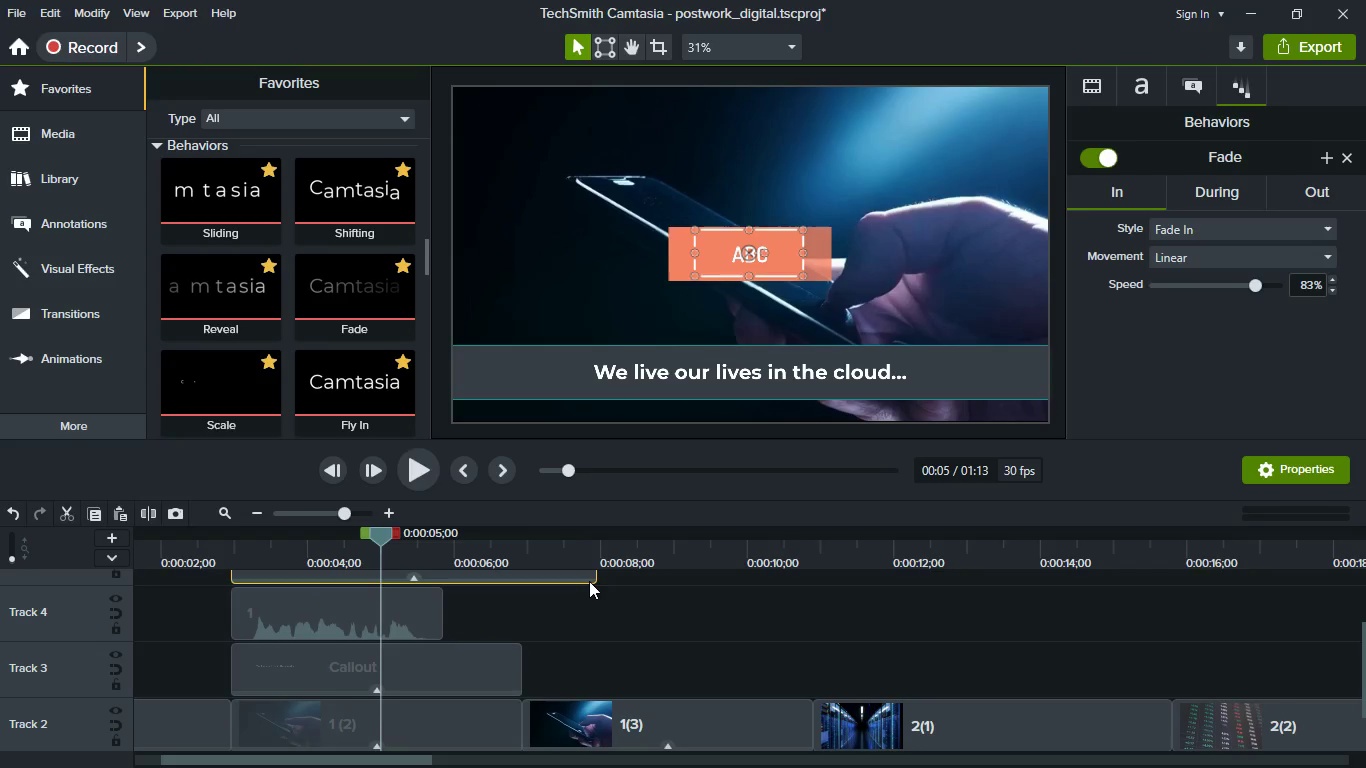 
left_click_drag(start_coordinate=[594, 573], to_coordinate=[807, 596])
 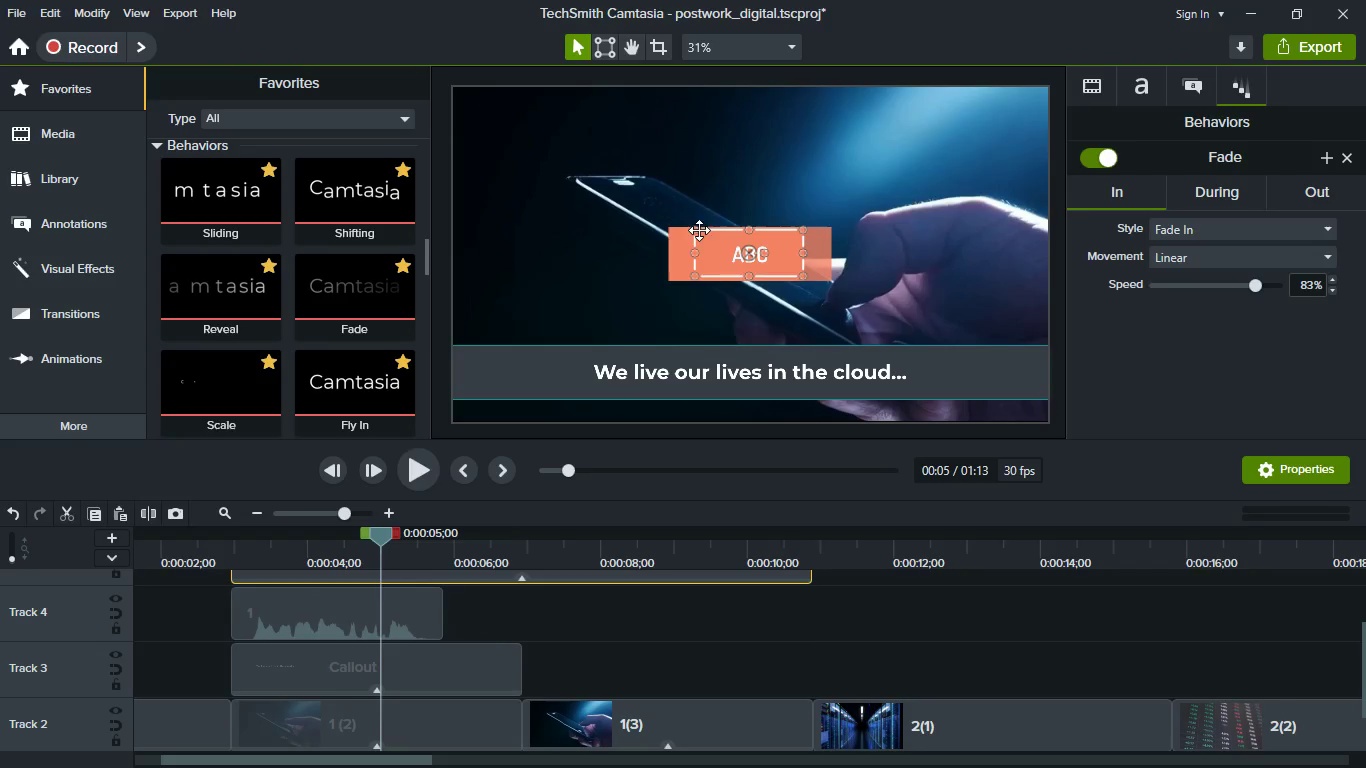 
double_click([767, 256])
 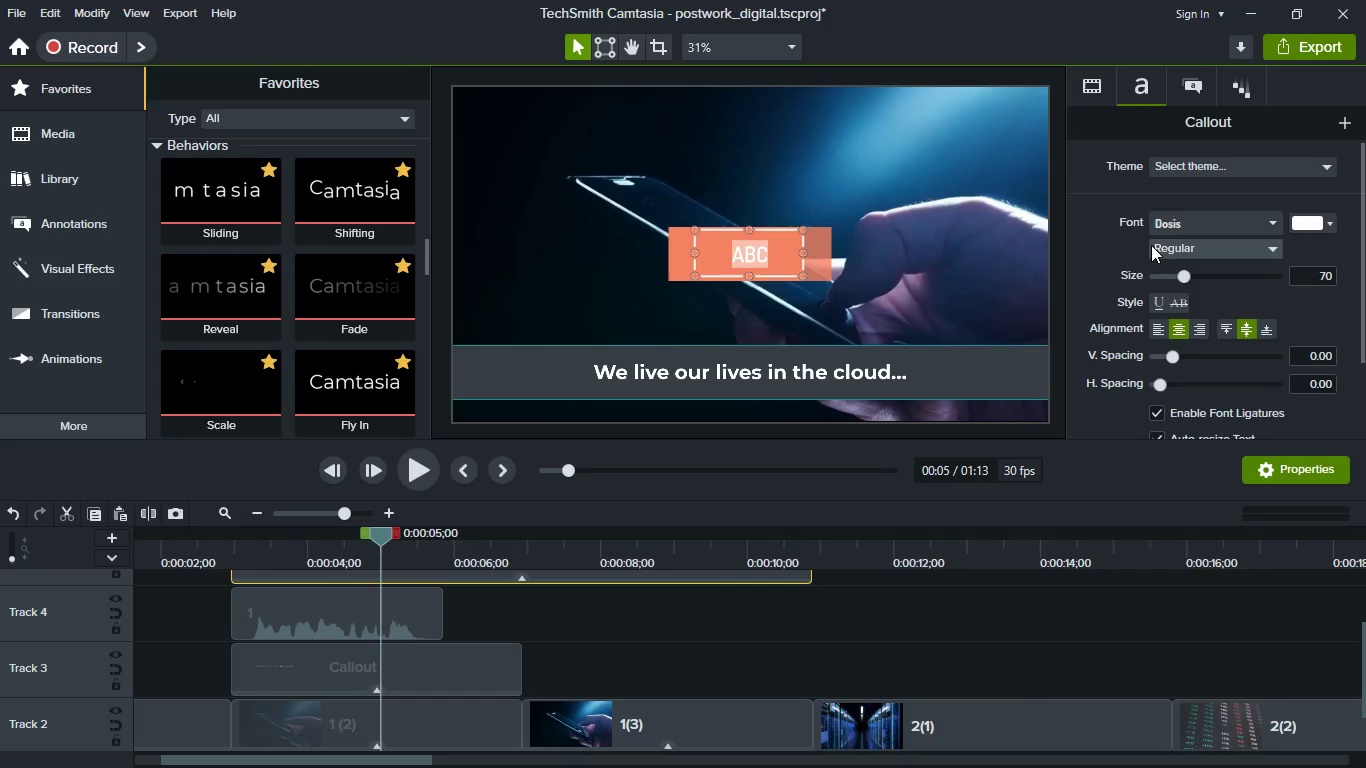 
left_click([1154, 247])
 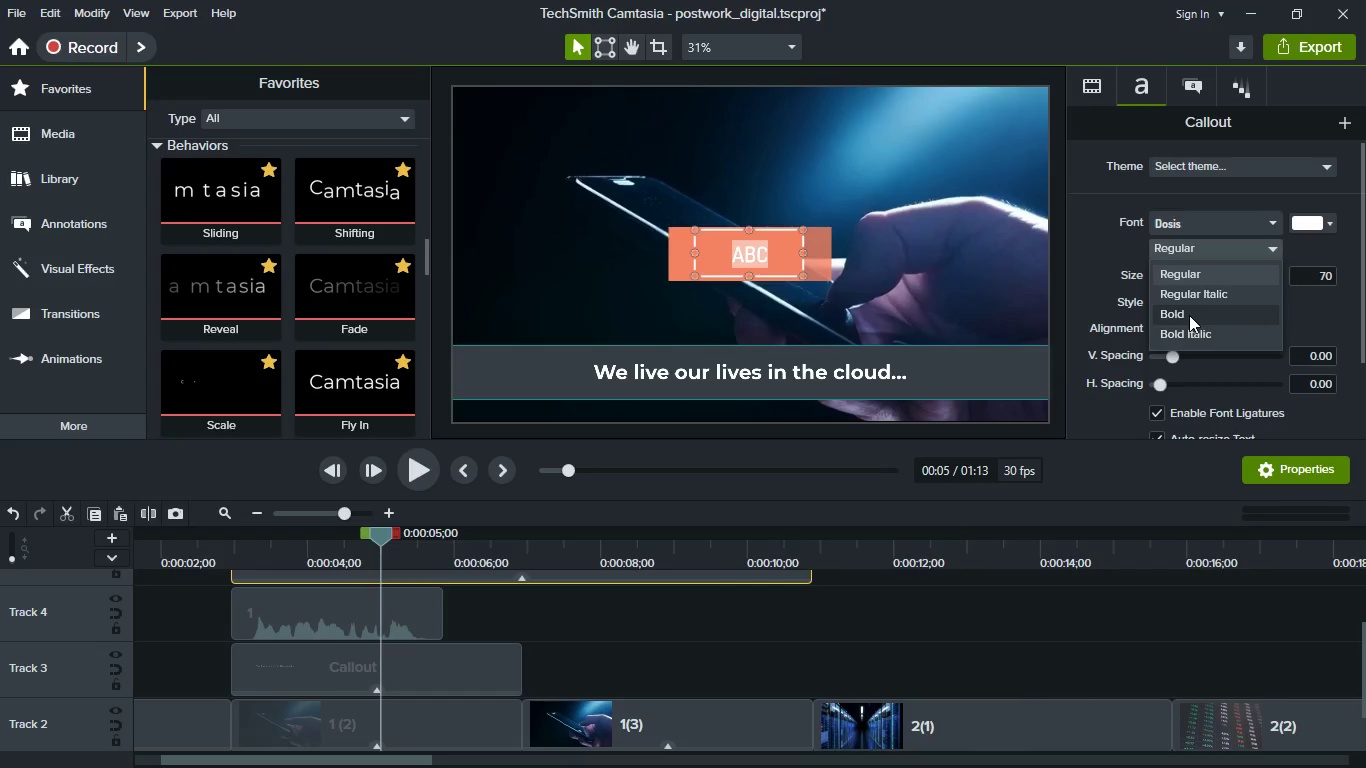 
left_click([1189, 315])
 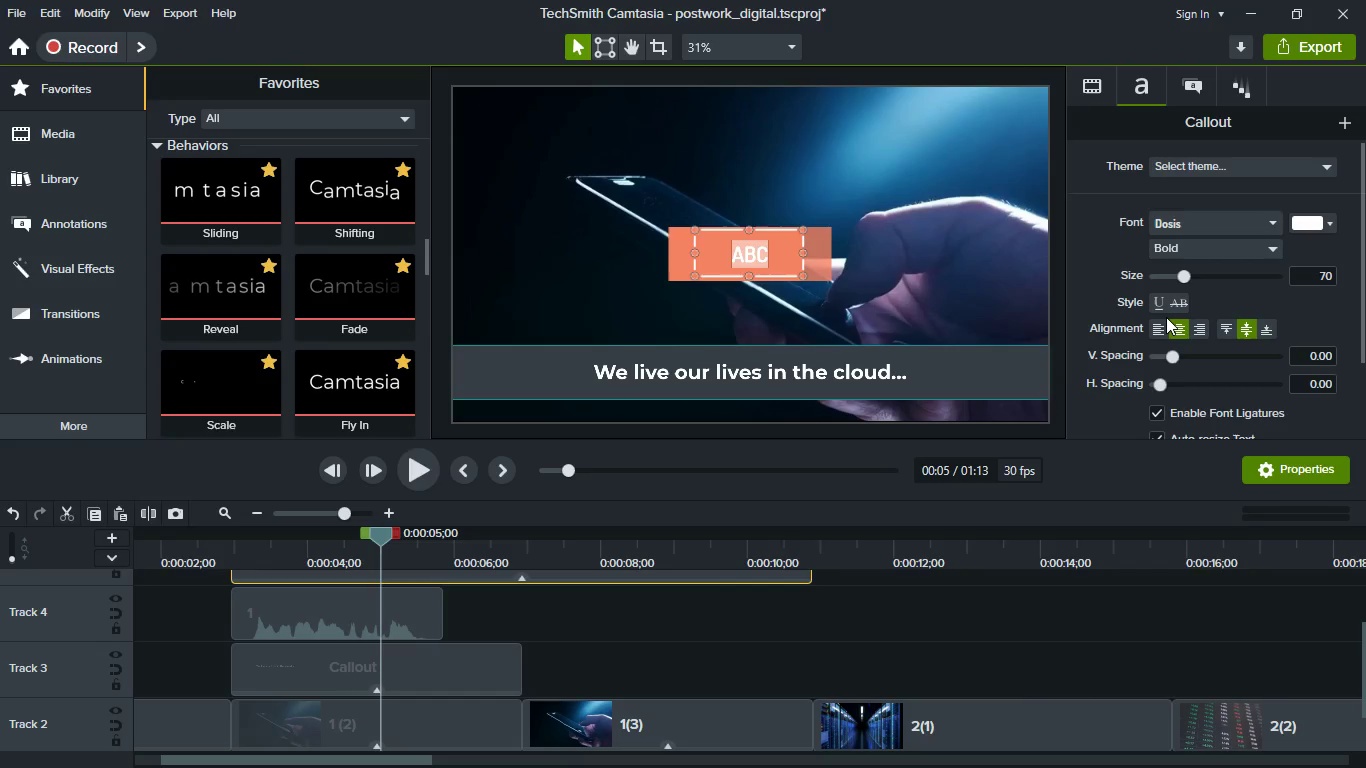 
type(DIGITS)
key(Backspace)
type(AL LIFE)
 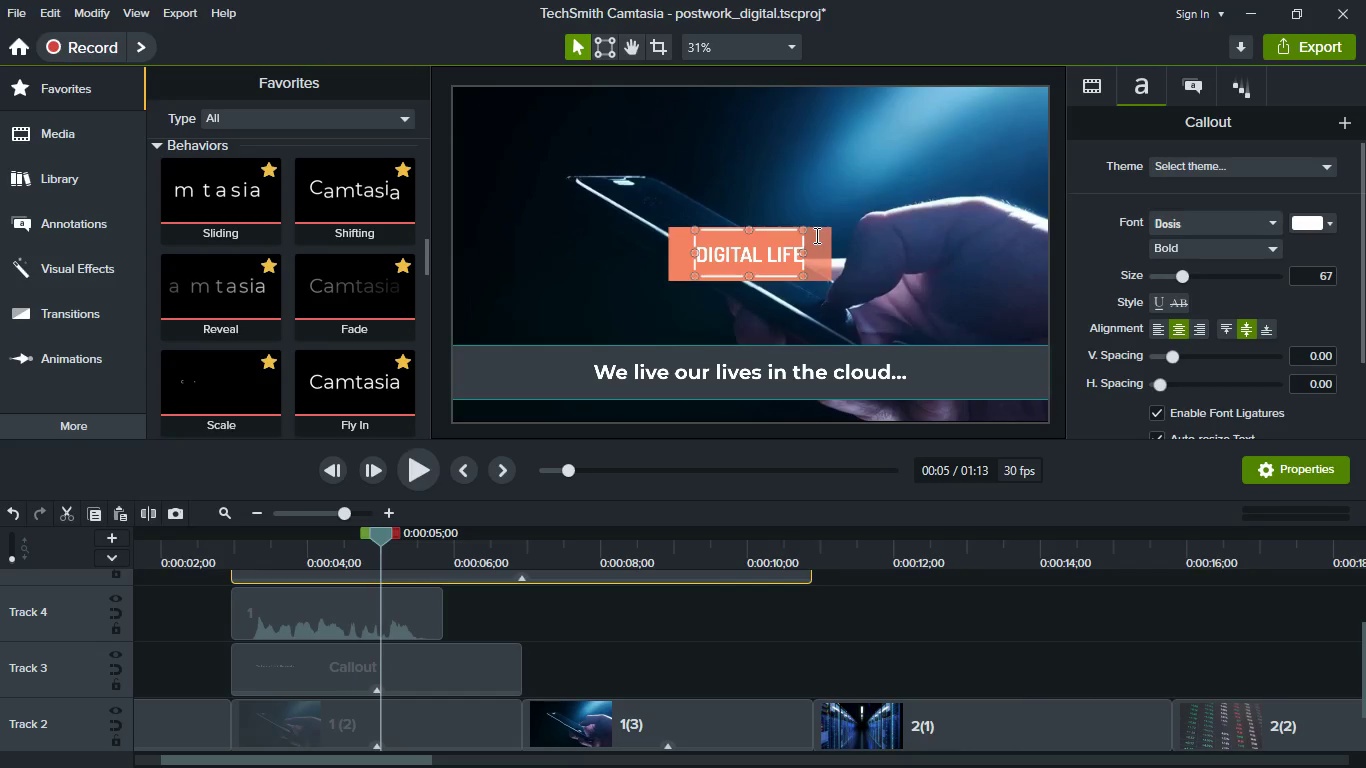 
left_click([1203, 80])
 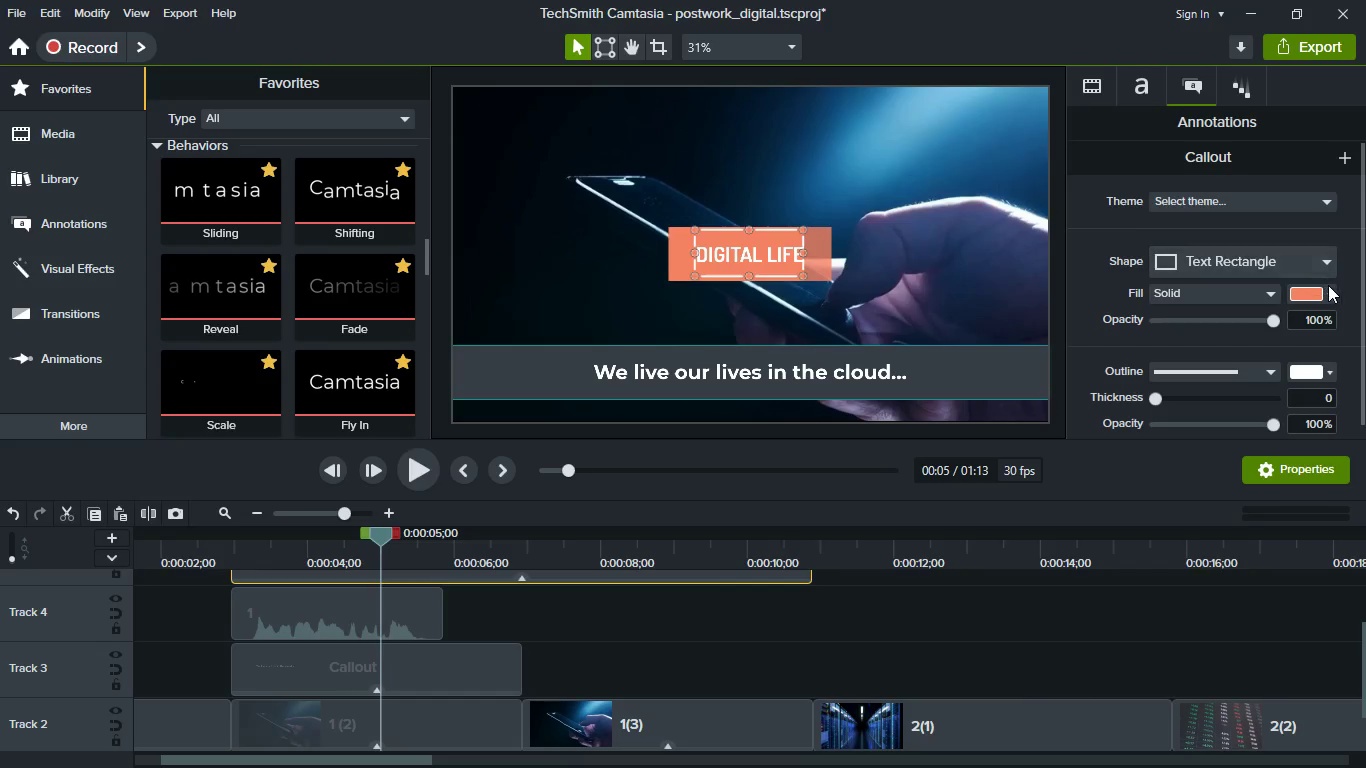 
left_click([1331, 290])
 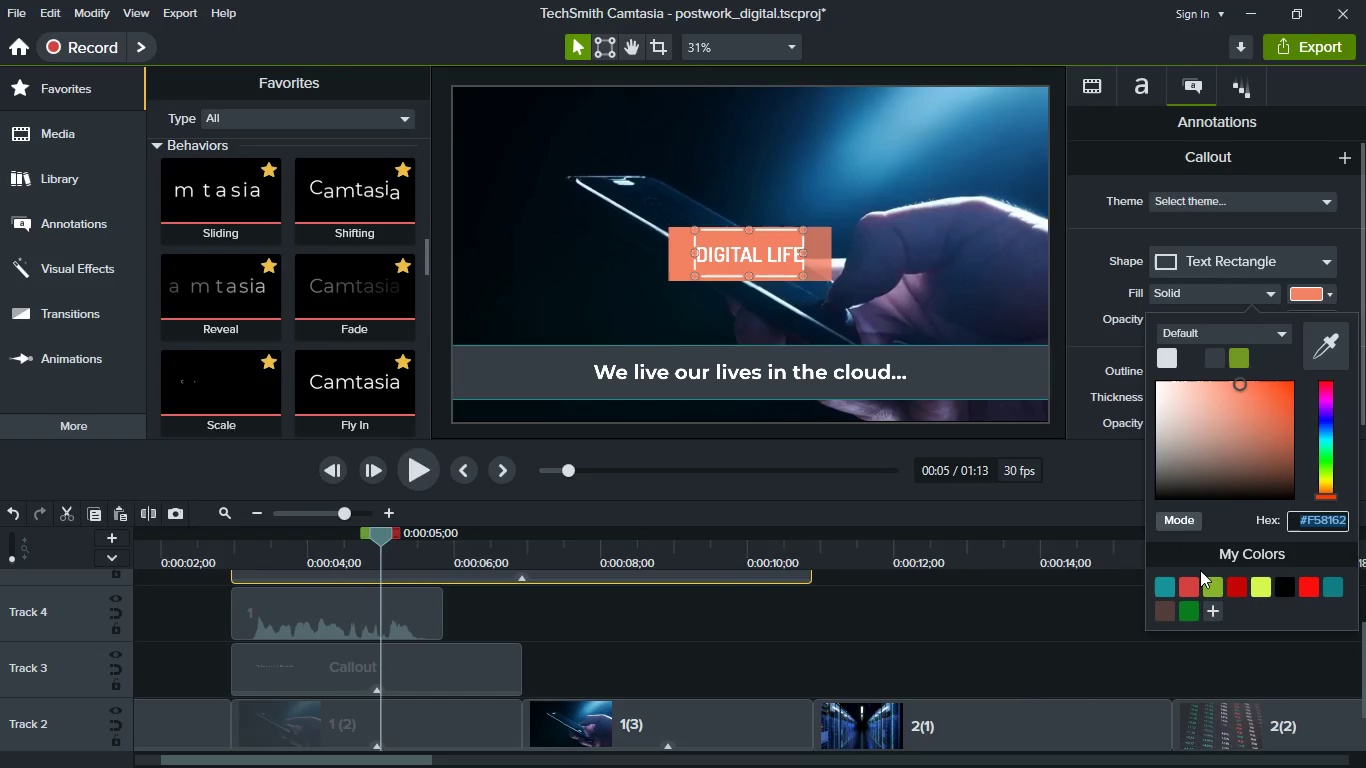 
left_click([1197, 581])
 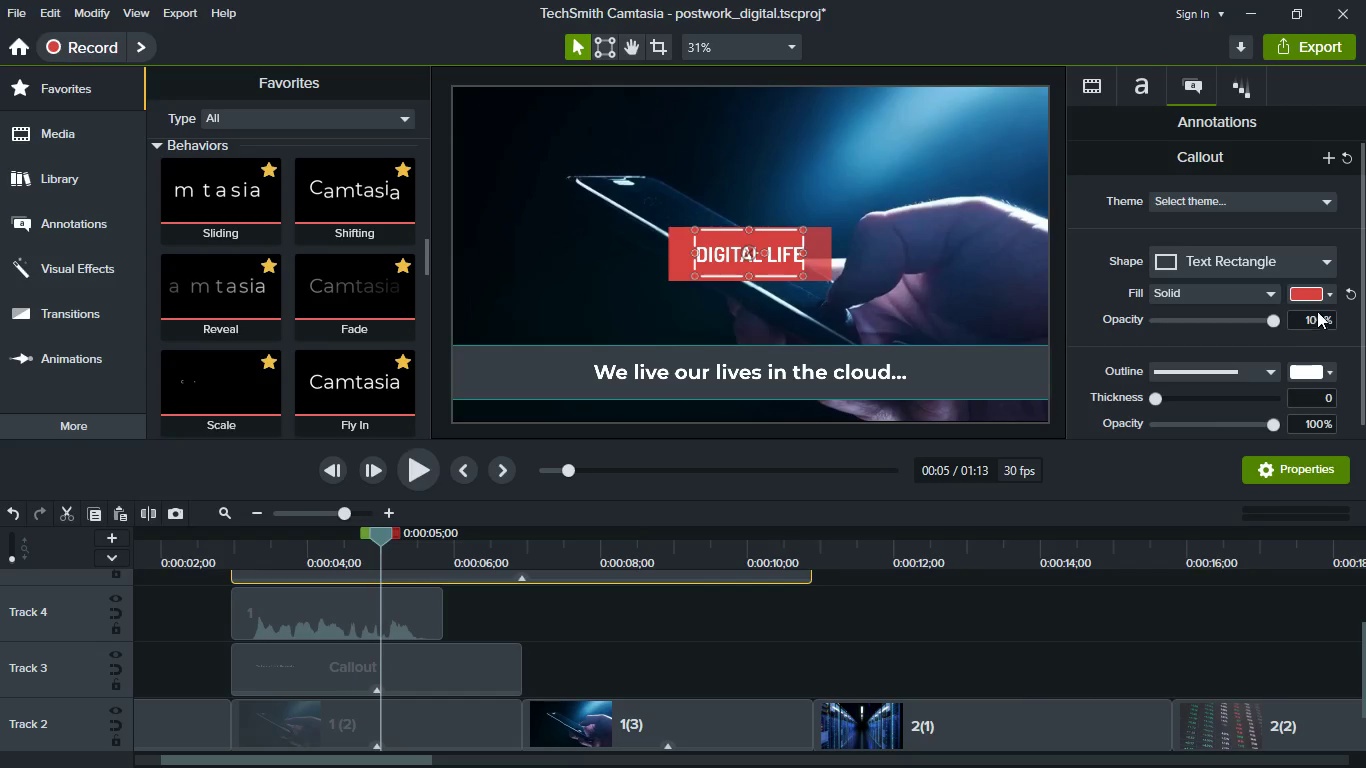 
left_click([1325, 297])
 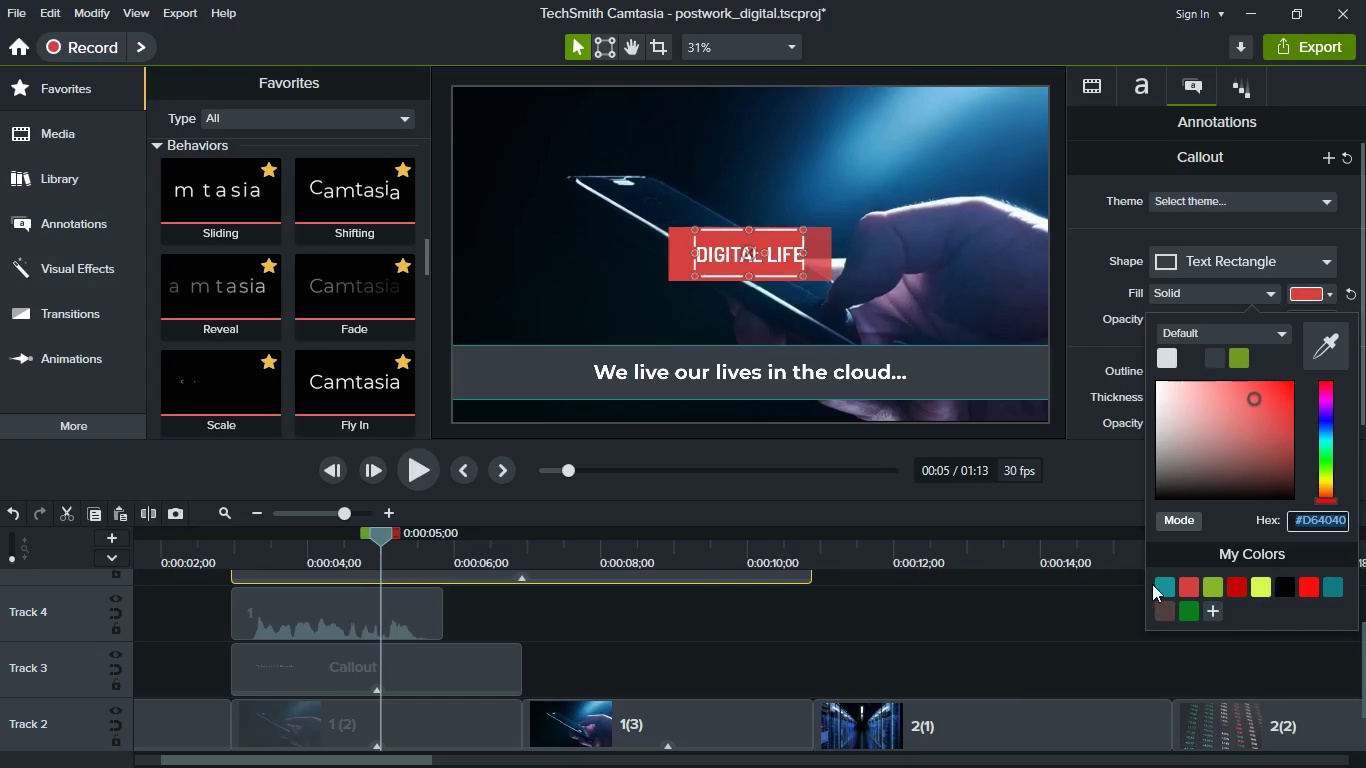 
left_click([1161, 582])
 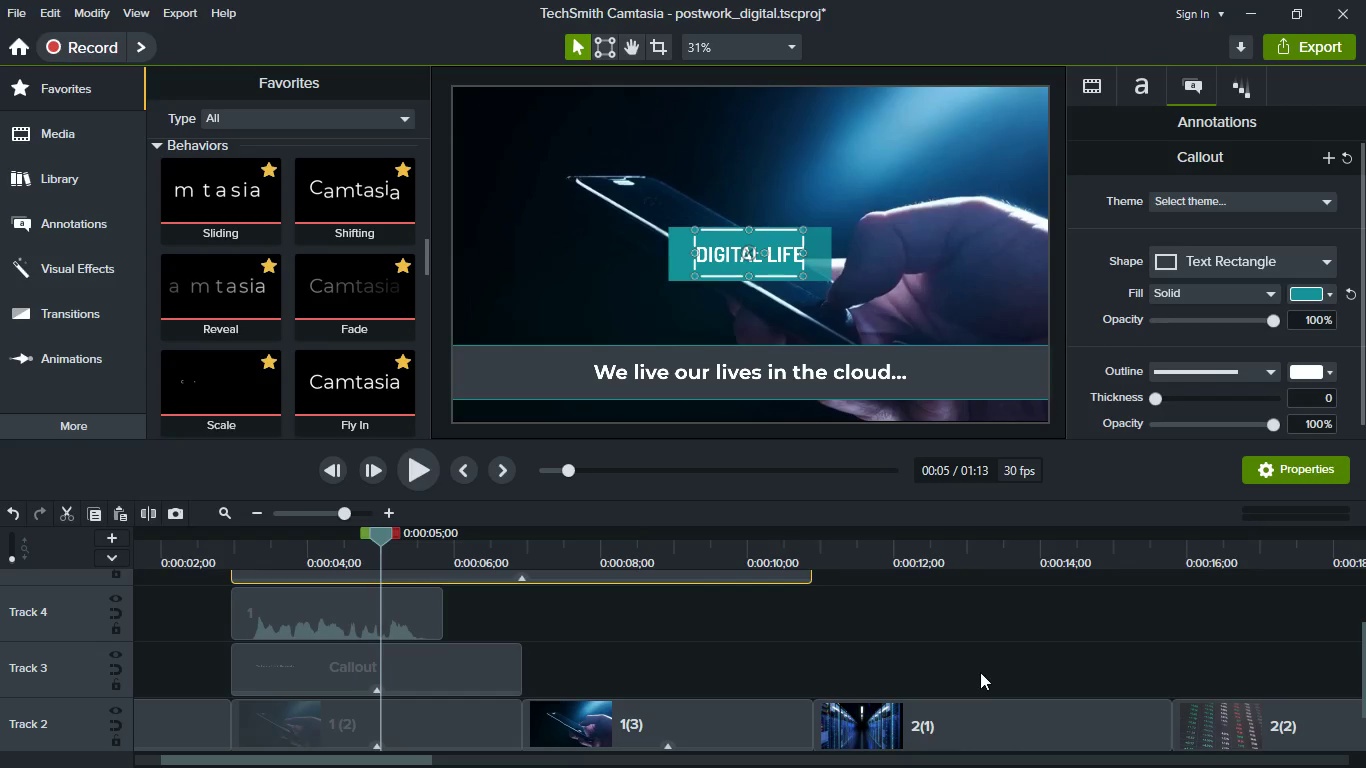 
left_click([980, 672])
 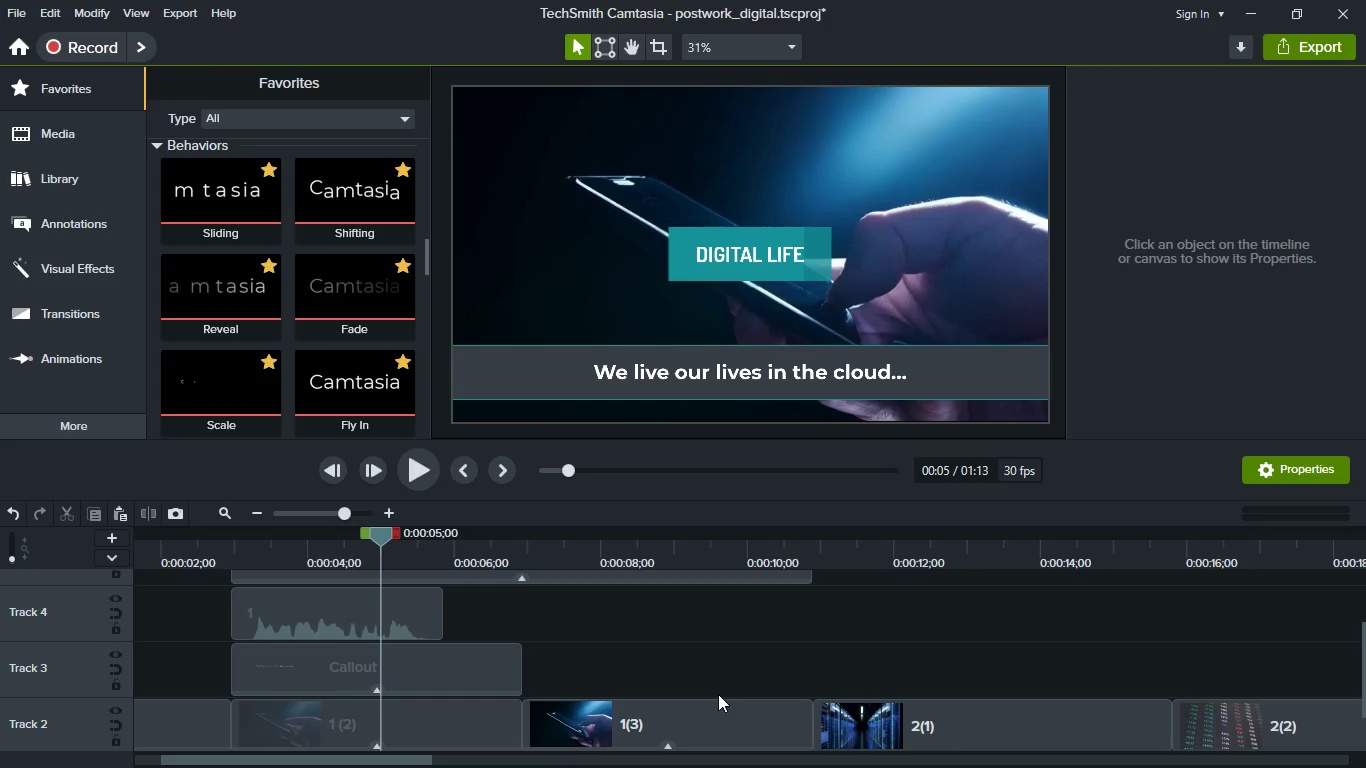 
wait(5.78)
 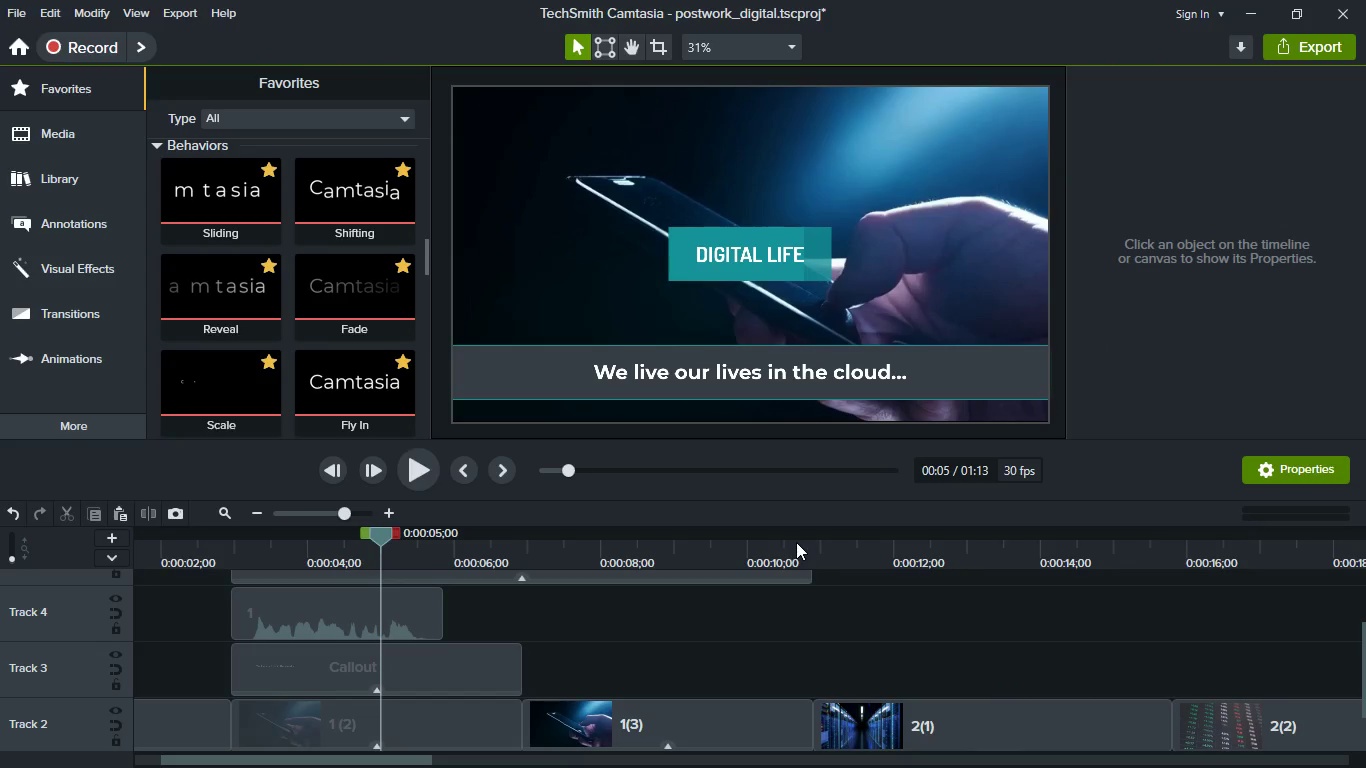 
hold_key(key=ControlLeft, duration=0.58)
scroll: coordinate [701, 638], scroll_direction: down, amount: 1.0
 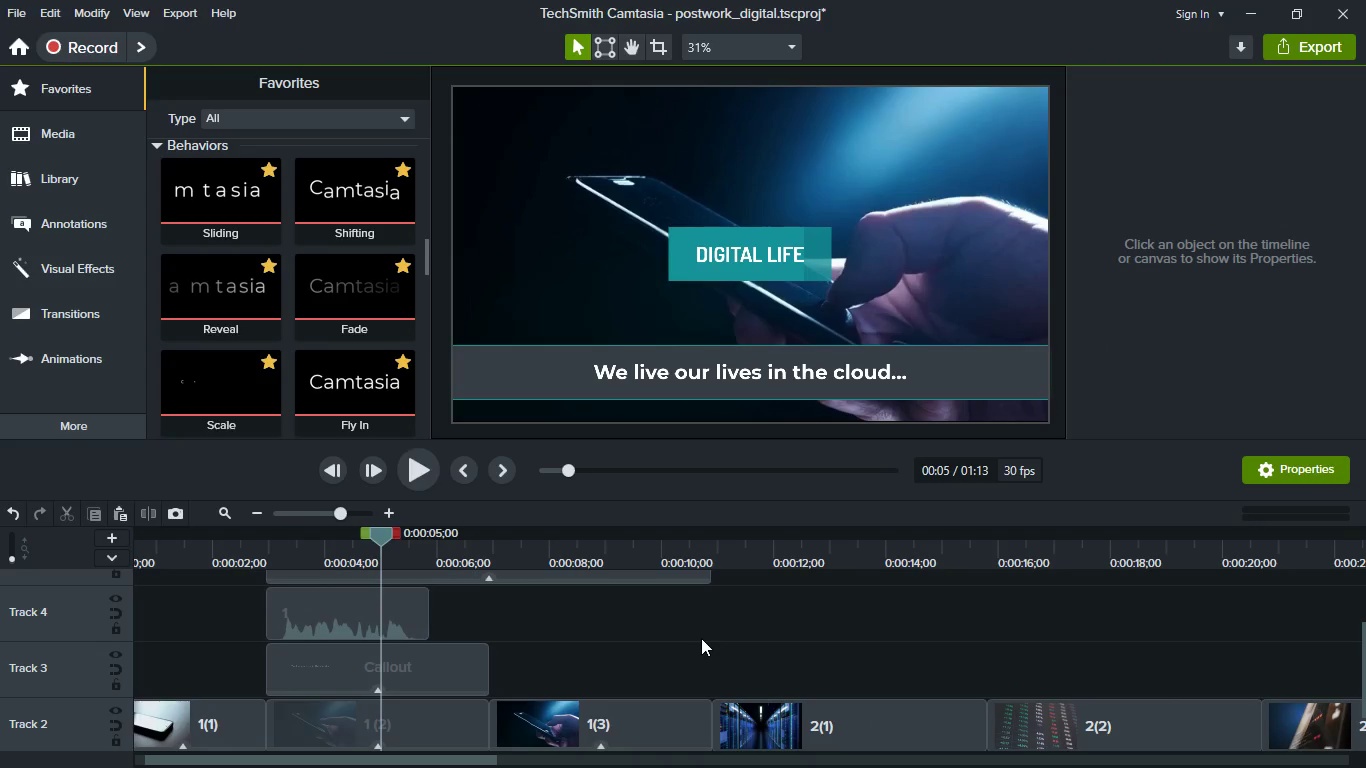 
hold_key(key=ShiftLeft, duration=0.56)
scroll: coordinate [701, 638], scroll_direction: up, amount: 2.0
 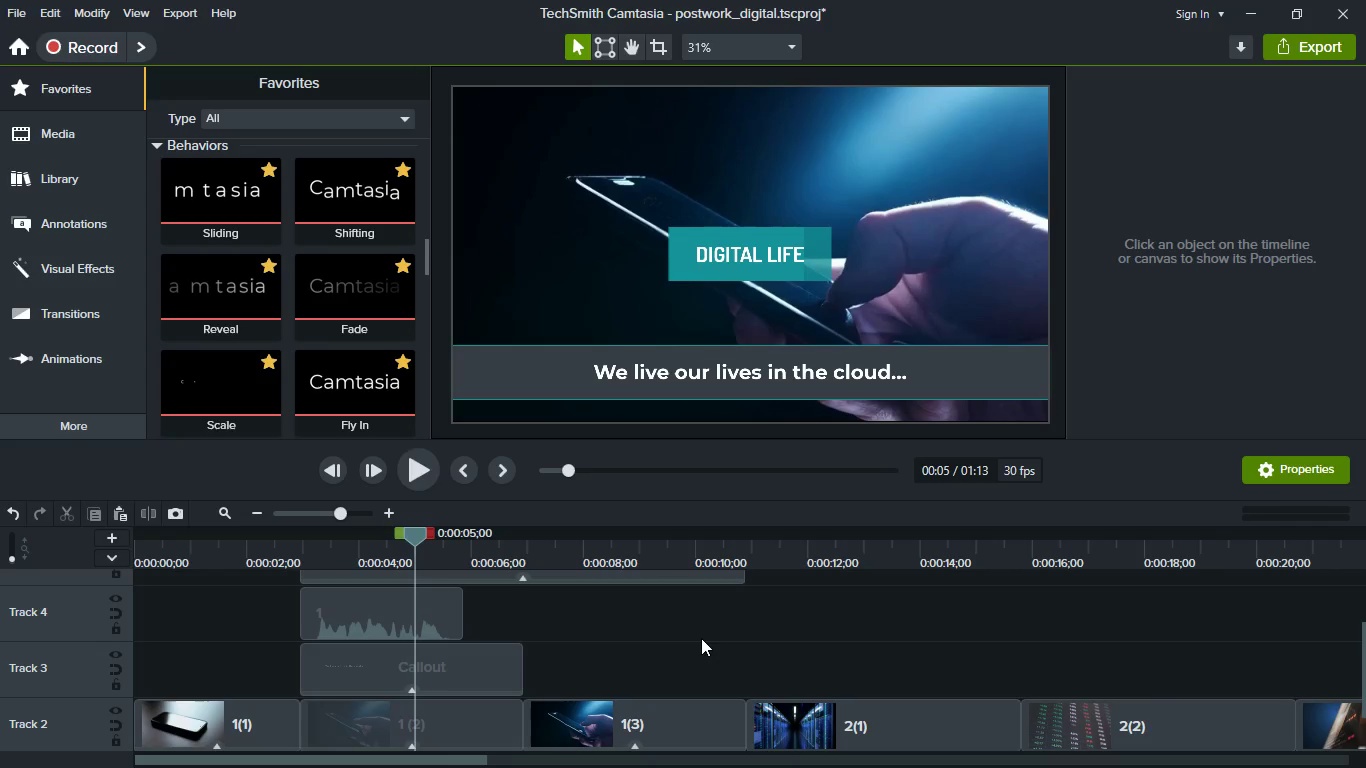 
hold_key(key=ControlLeft, duration=0.53)
scroll: coordinate [701, 638], scroll_direction: down, amount: 3.0
 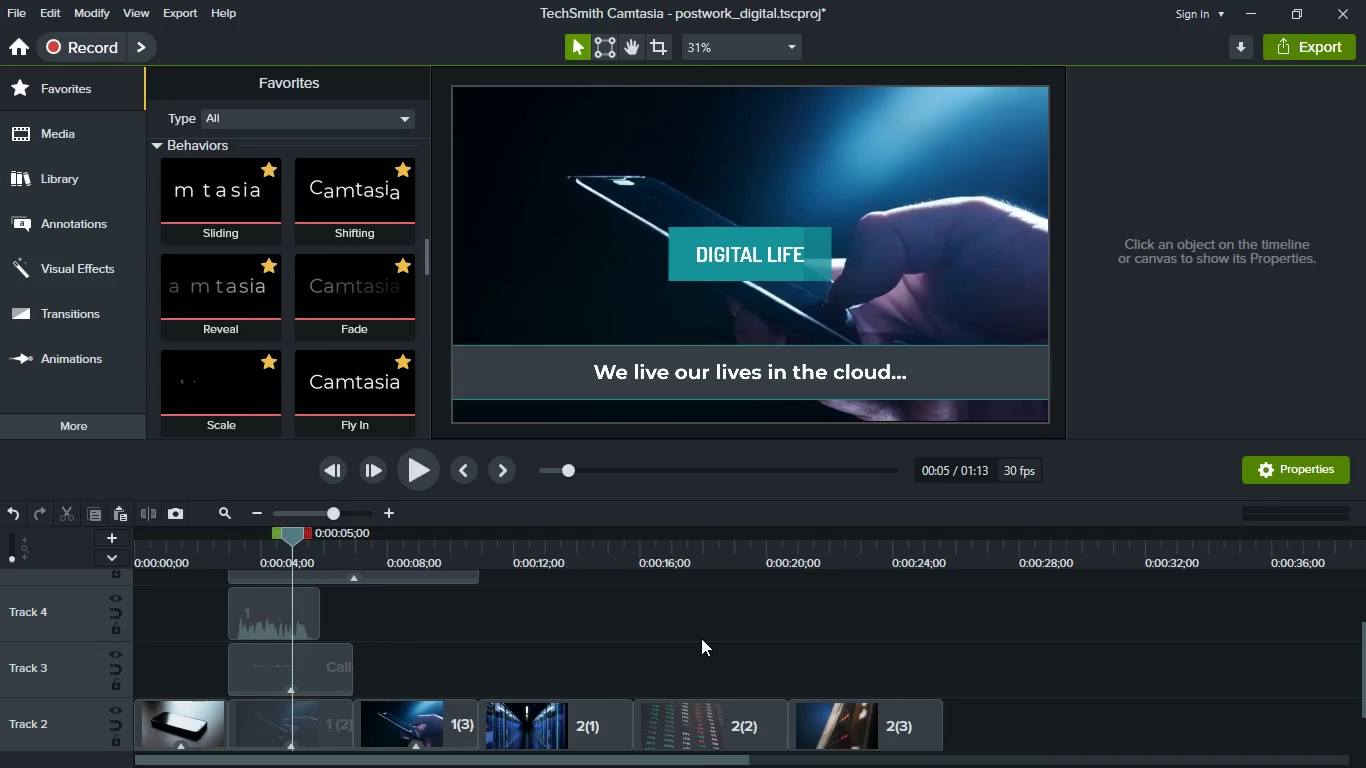 
key(Control+S)
 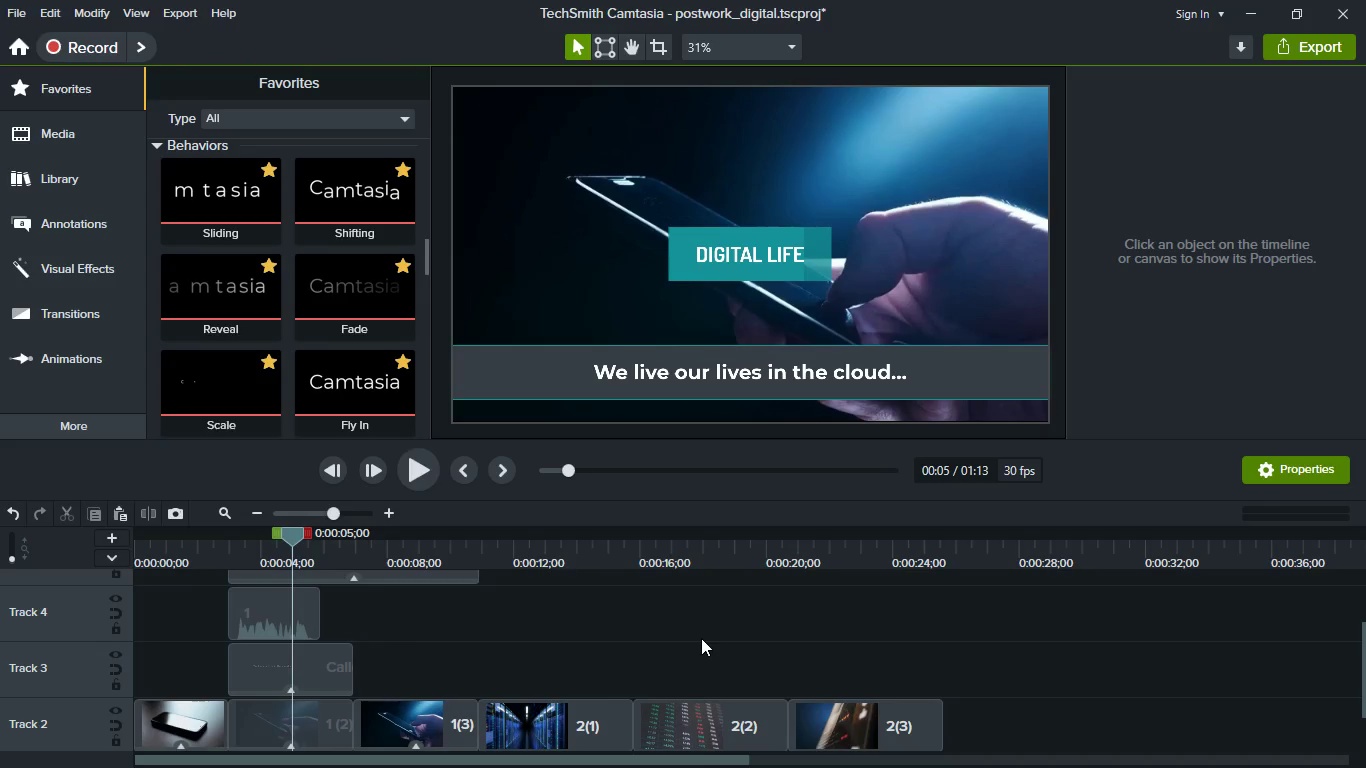 
hold_key(key=ShiftLeft, duration=0.48)
 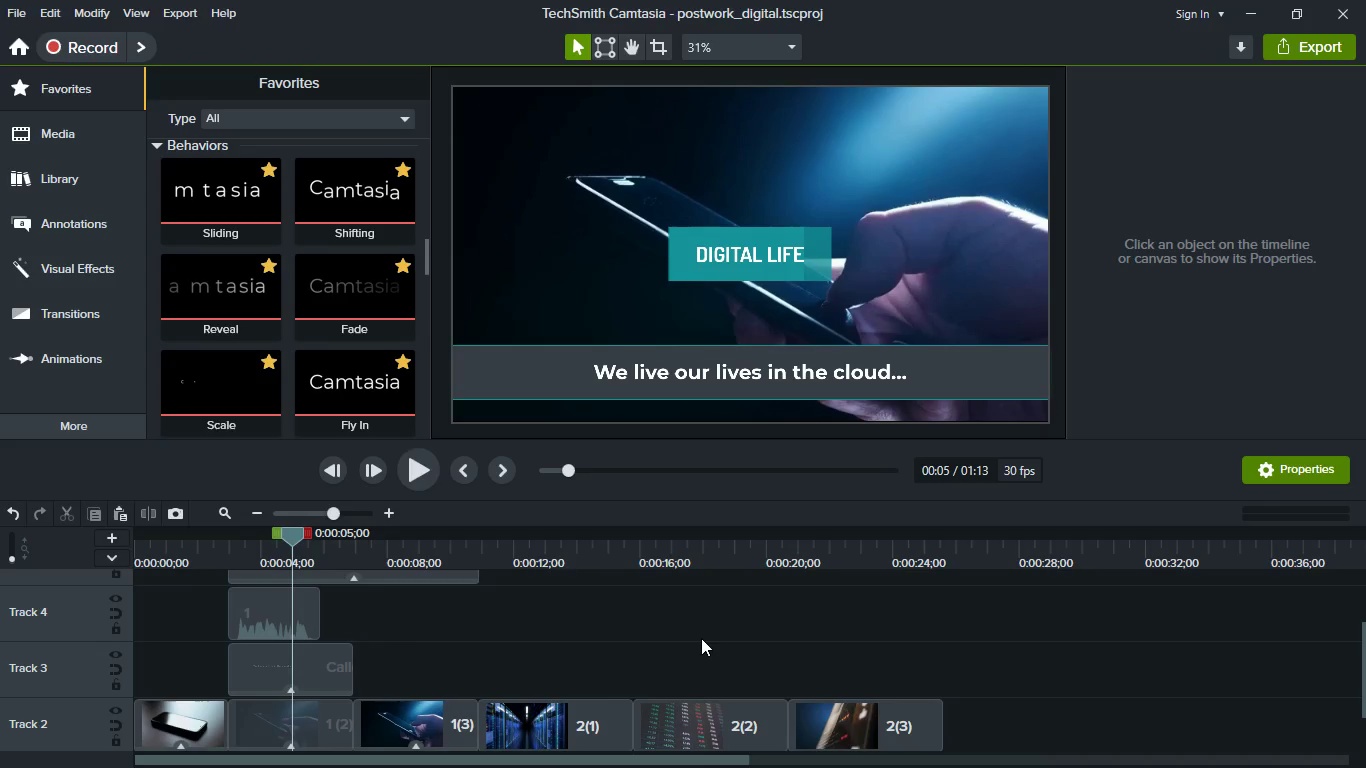 
hold_key(key=ShiftLeft, duration=1.05)
scroll: coordinate [701, 638], scroll_direction: up, amount: 2.0
 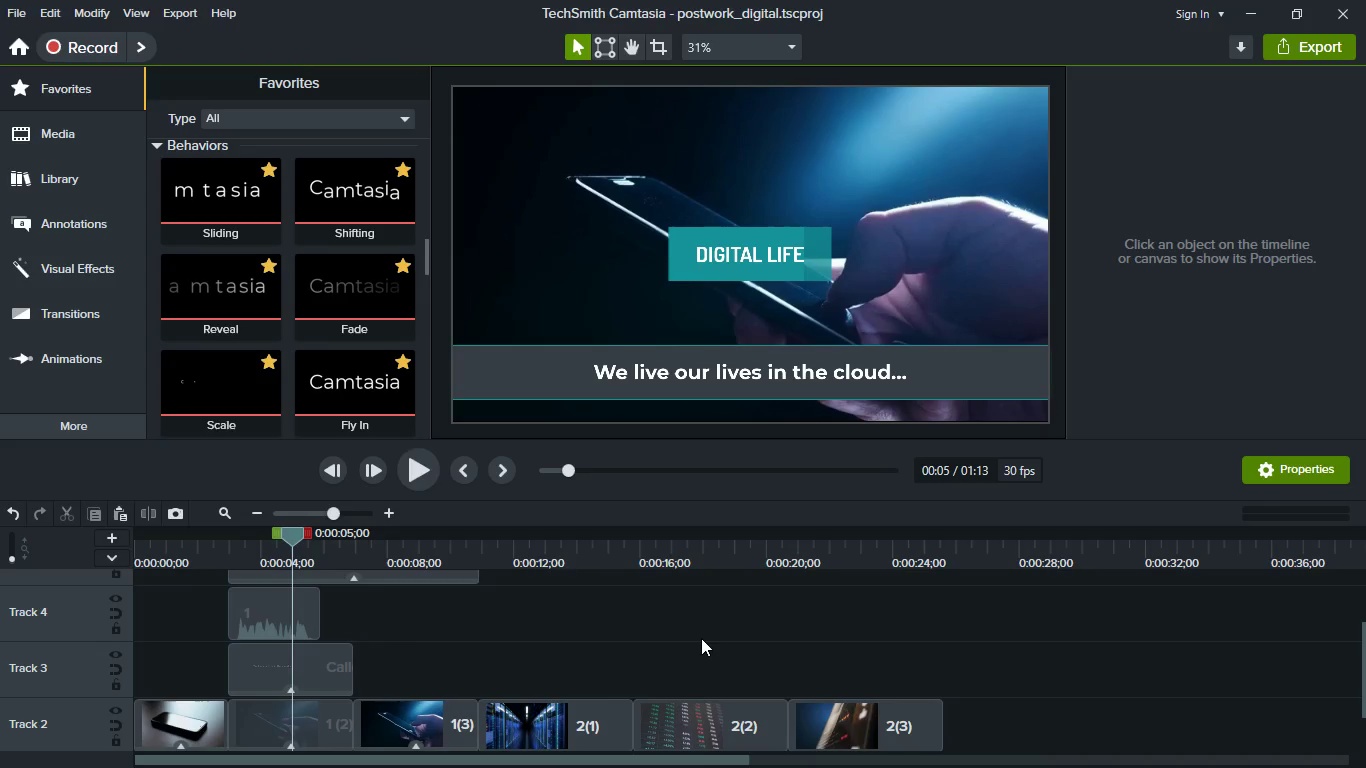 
hold_key(key=ShiftLeft, duration=0.56)
 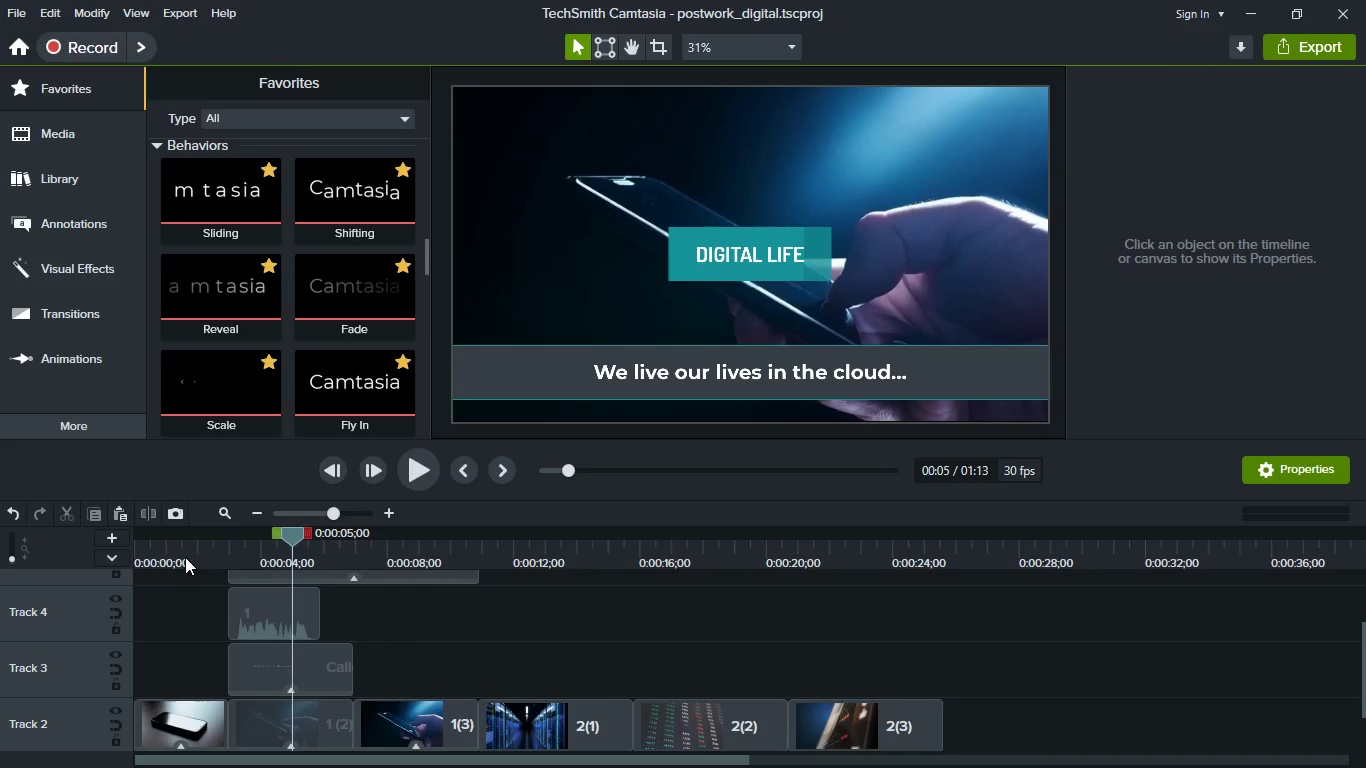 
left_click([181, 551])
 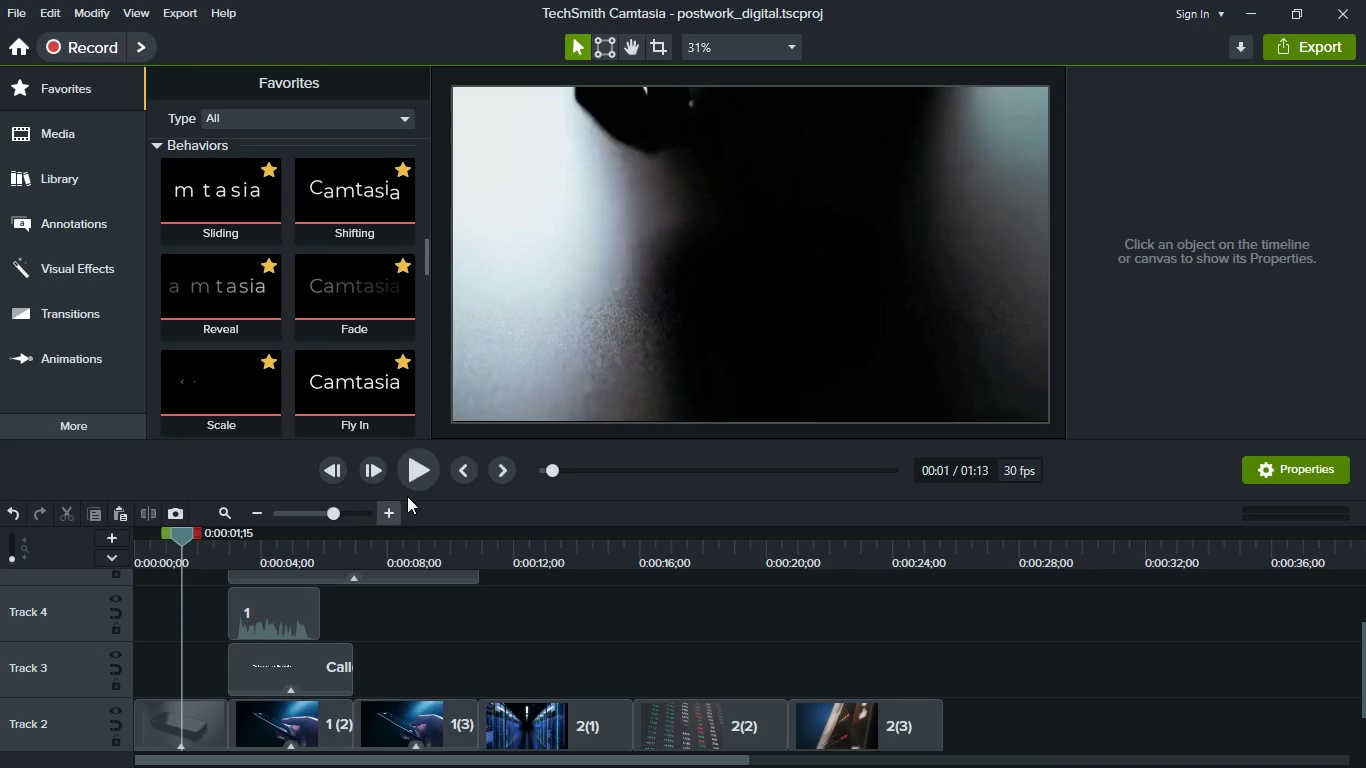 
left_click([407, 495])
 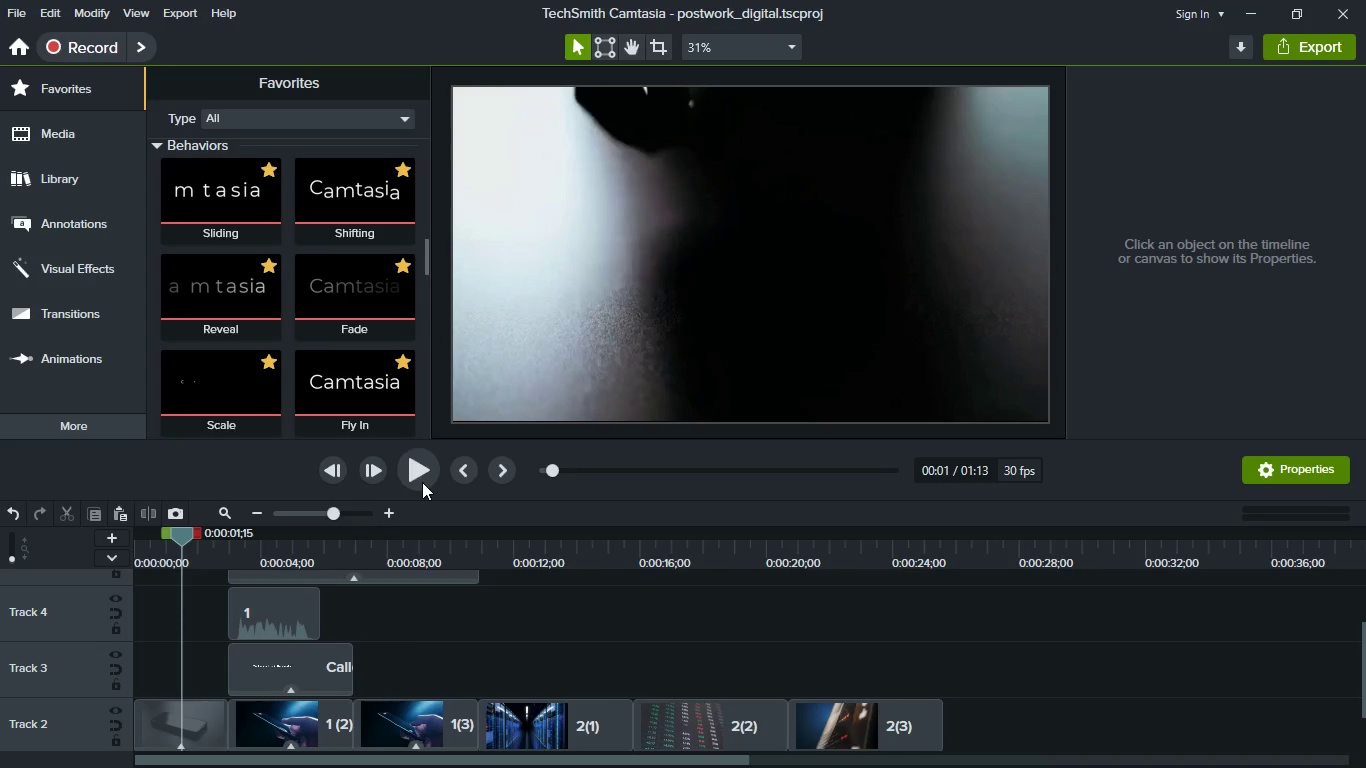 
left_click([423, 482])
 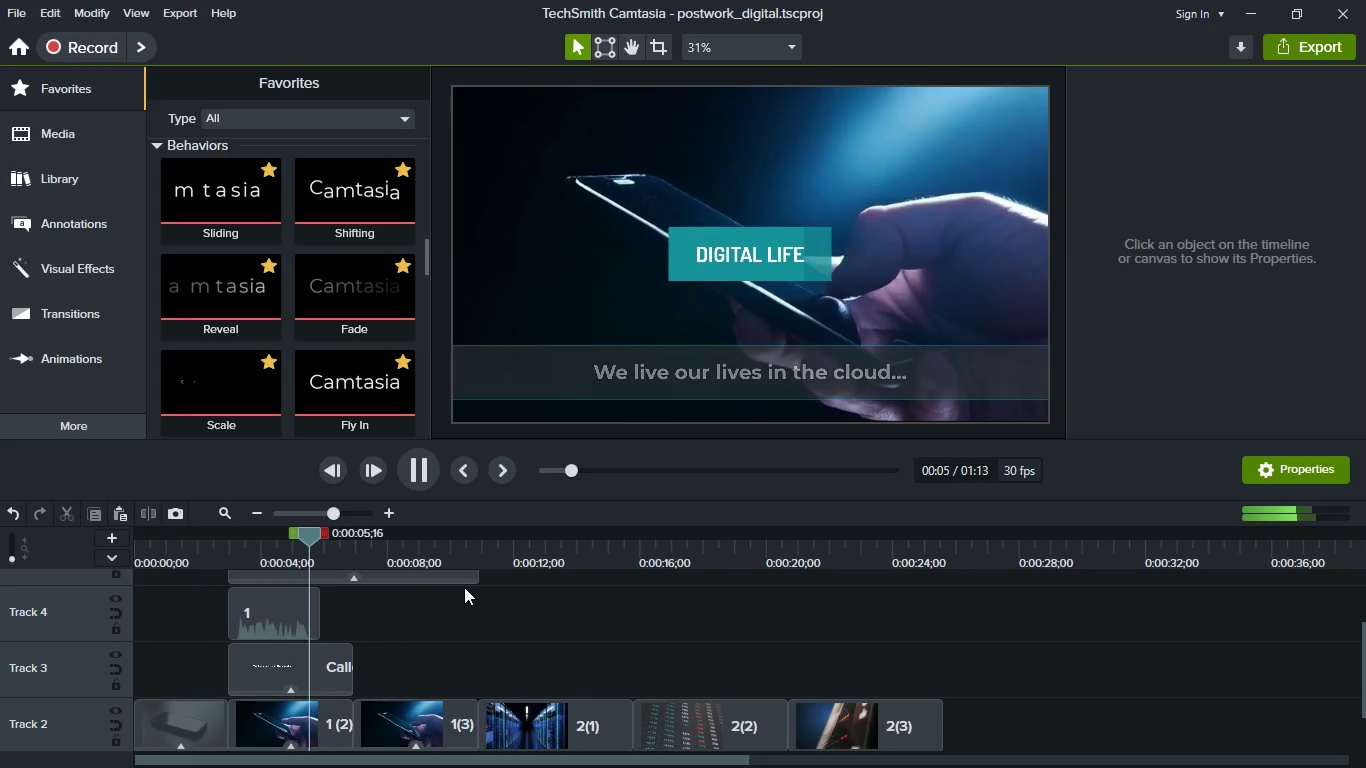 
wait(10.34)
 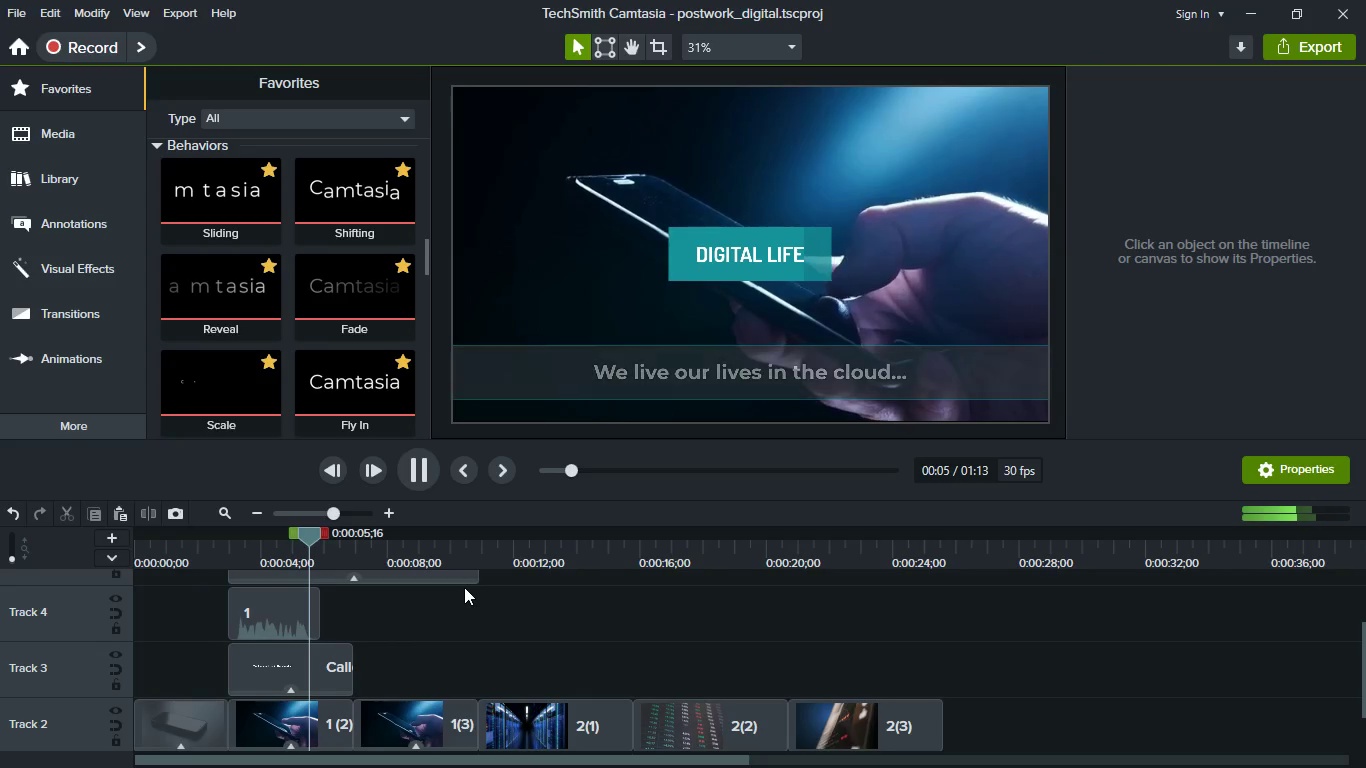 
key(Space)
 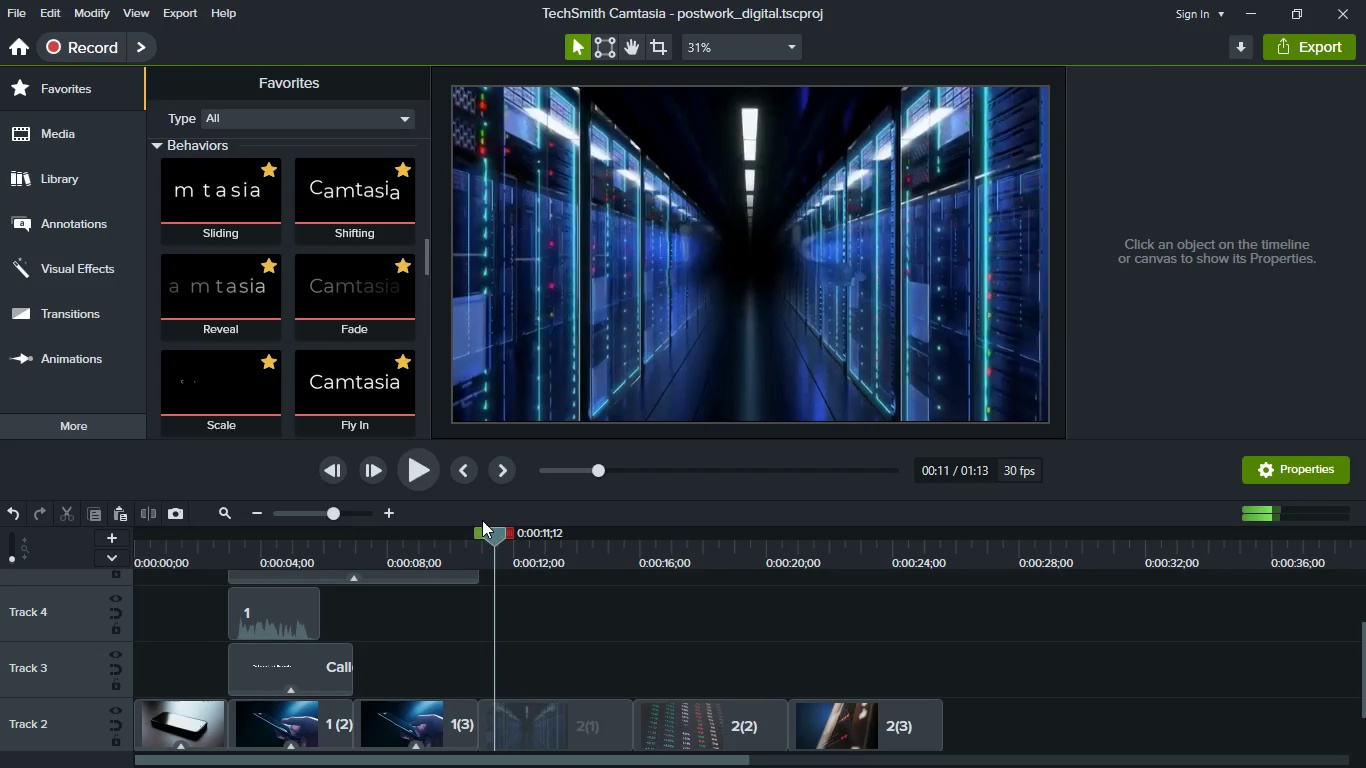 
left_click_drag(start_coordinate=[497, 544], to_coordinate=[475, 540])
 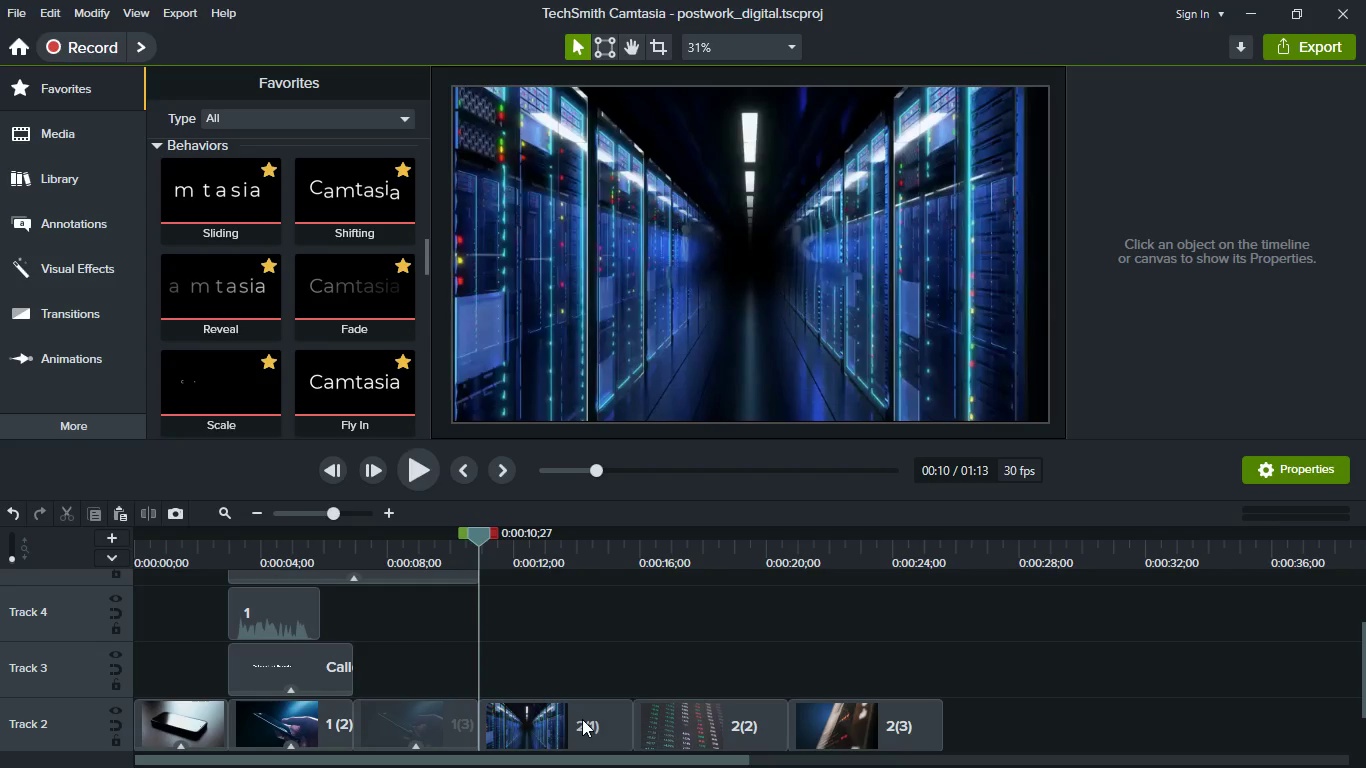 
left_click([582, 719])
 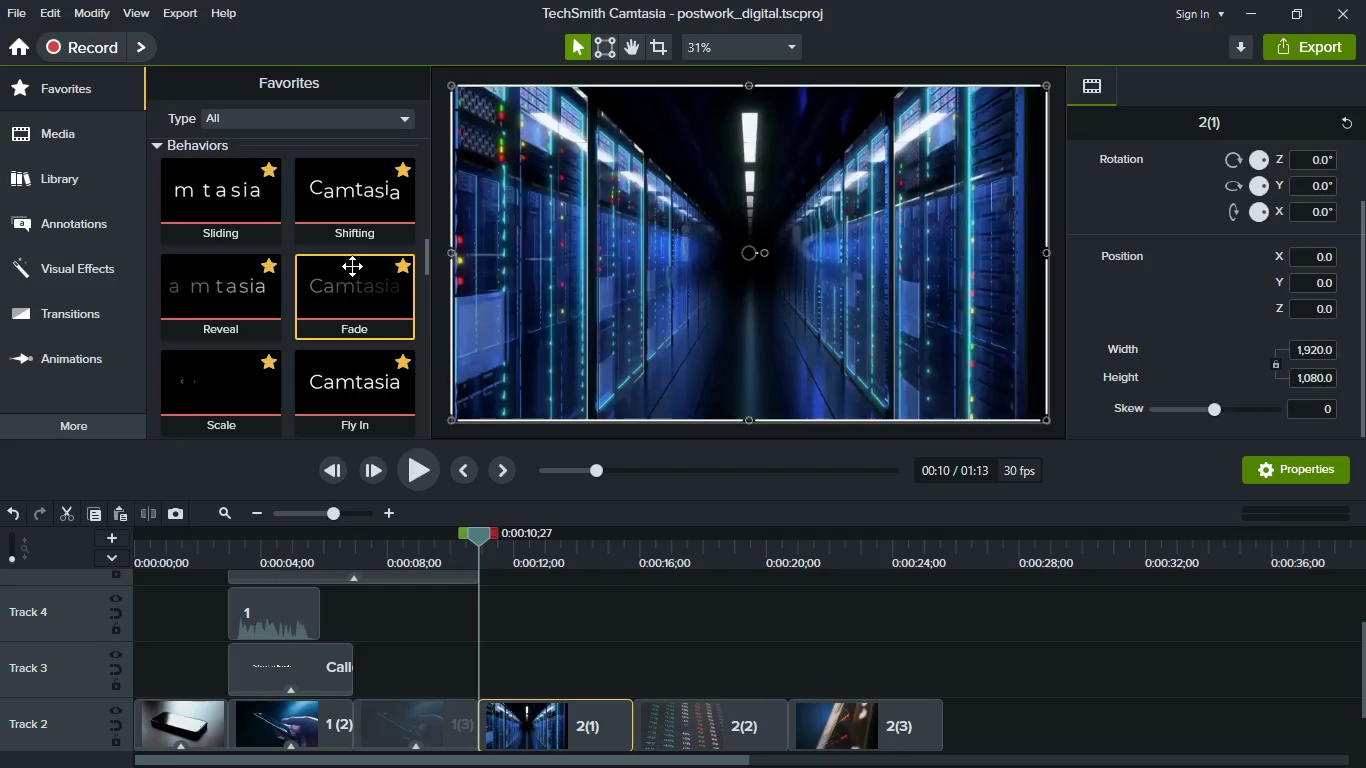 
left_click_drag(start_coordinate=[352, 271], to_coordinate=[570, 713])
 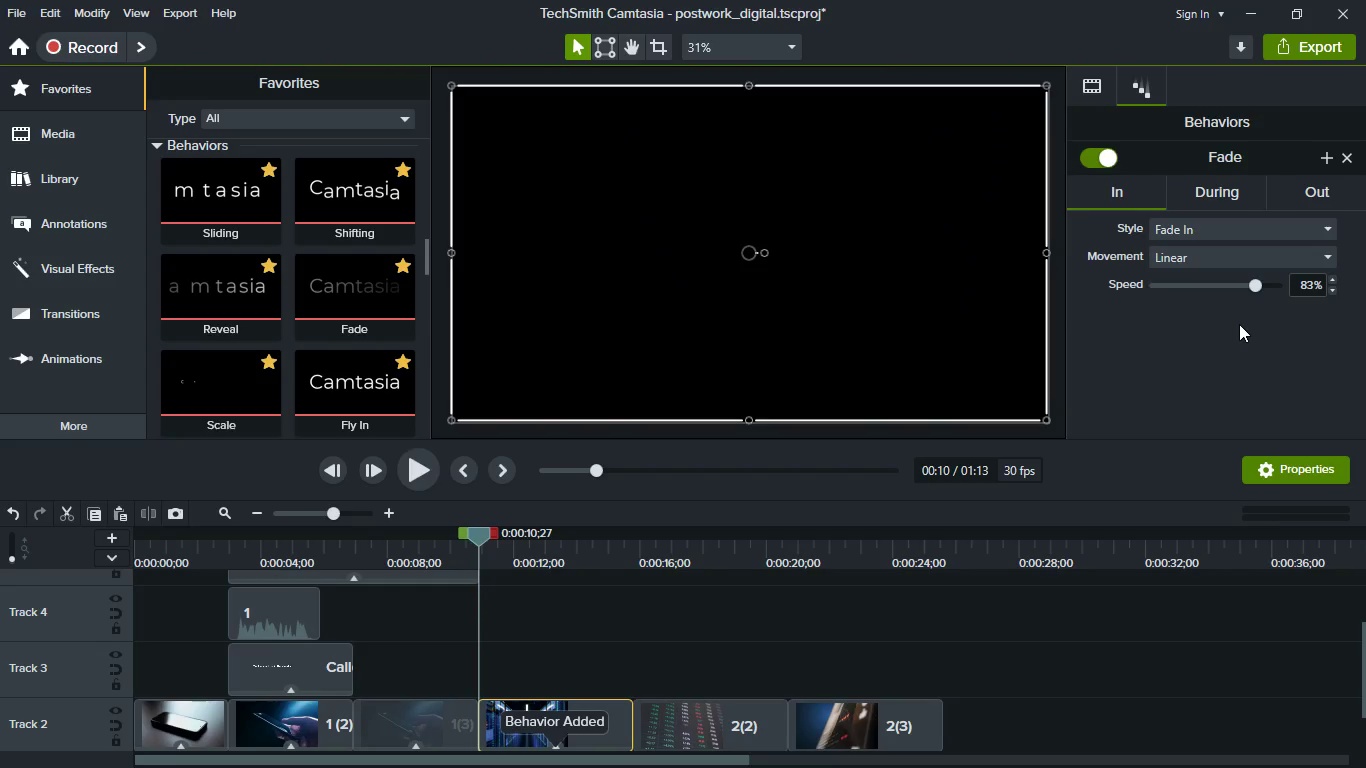 
left_click_drag(start_coordinate=[1336, 192], to_coordinate=[1328, 227])
 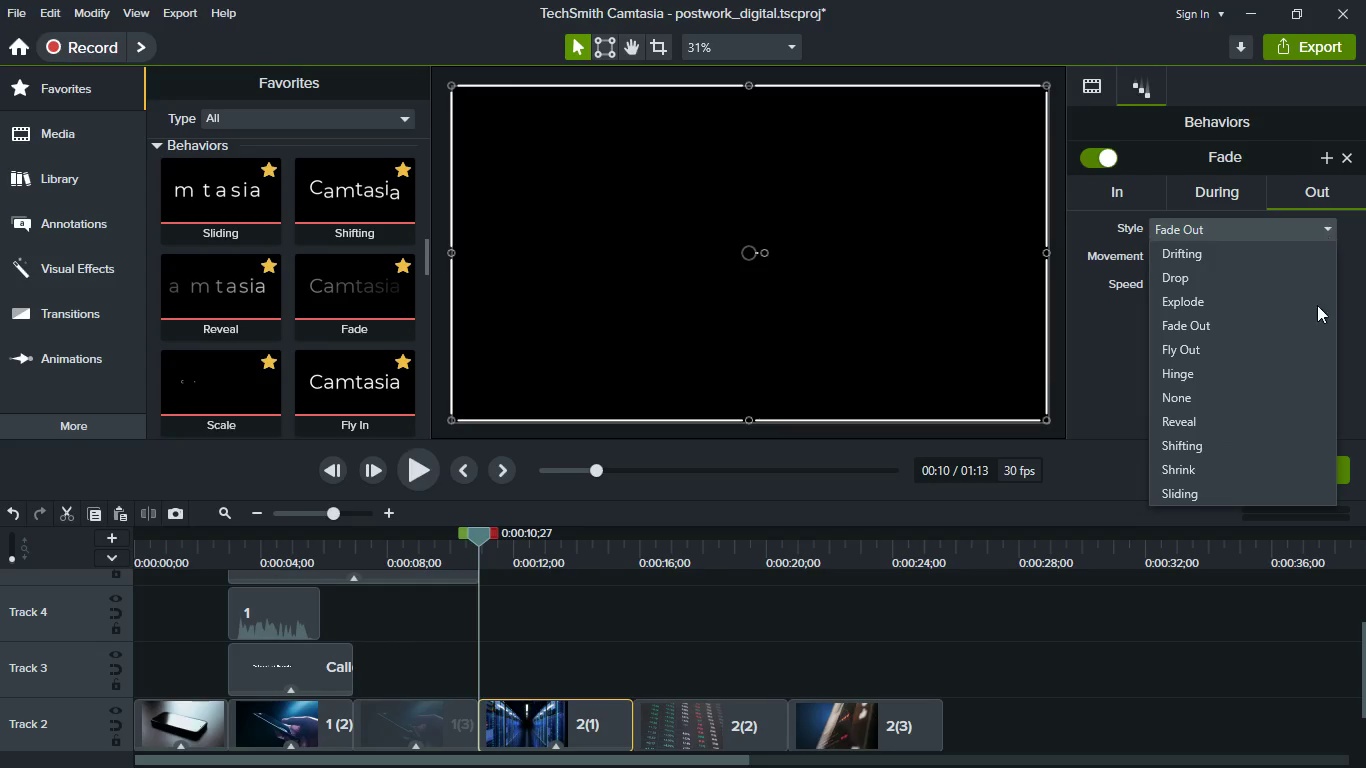 
left_click([1328, 227])
 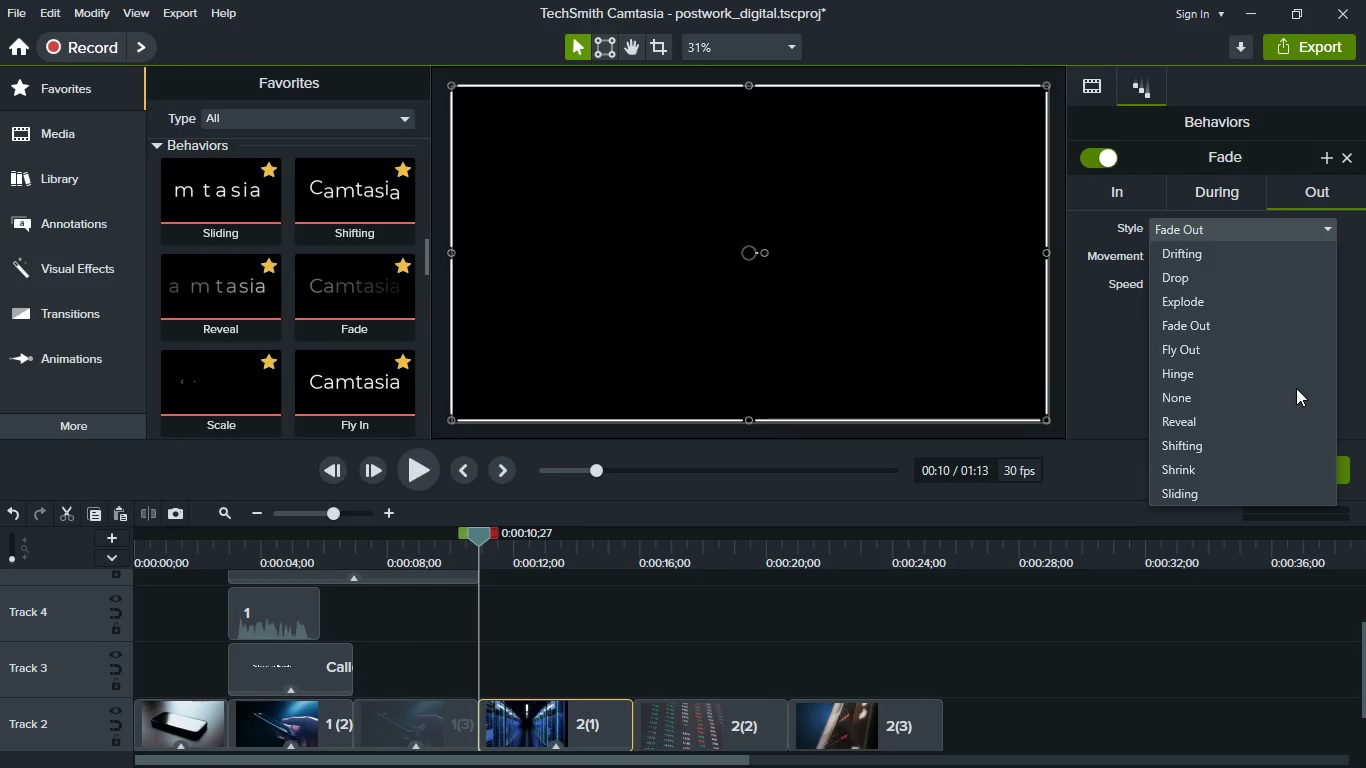 
left_click([1302, 407])
 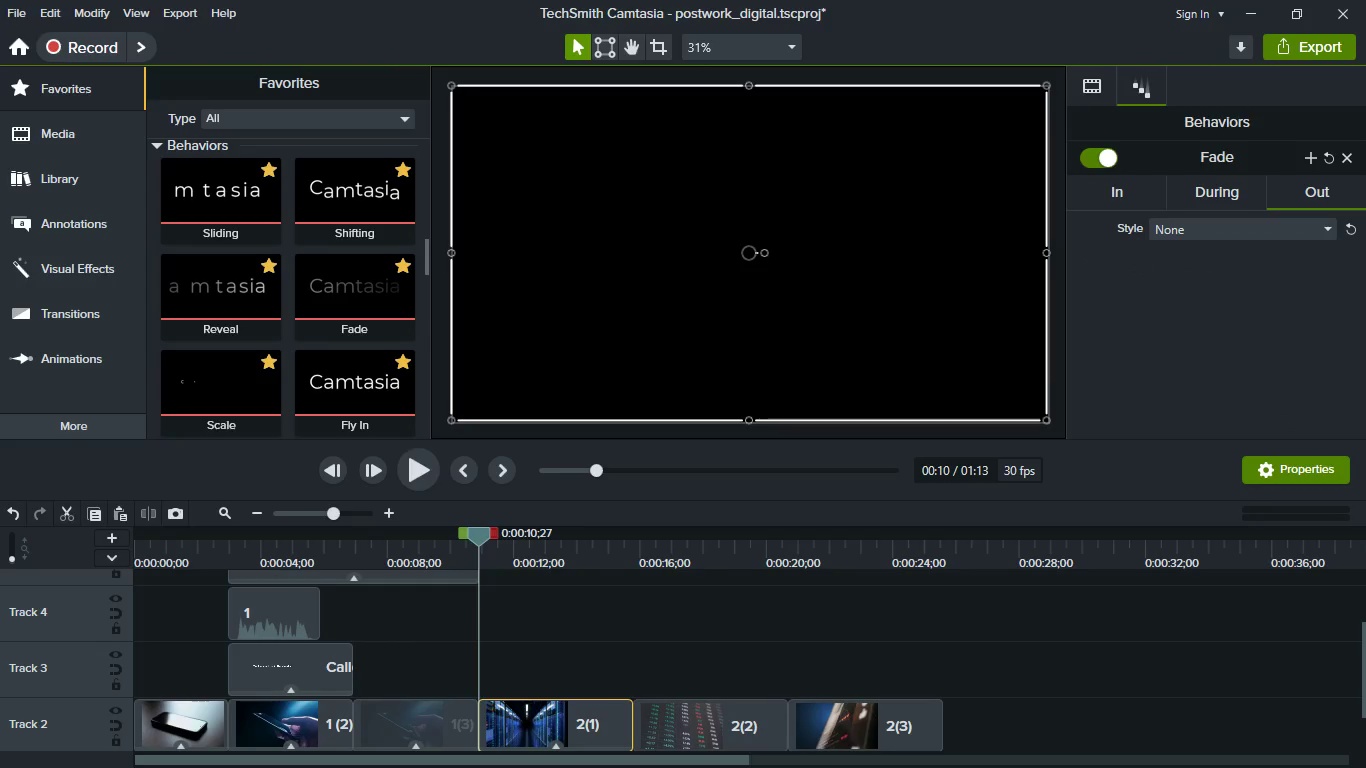 
key(Meta+MetaLeft)
 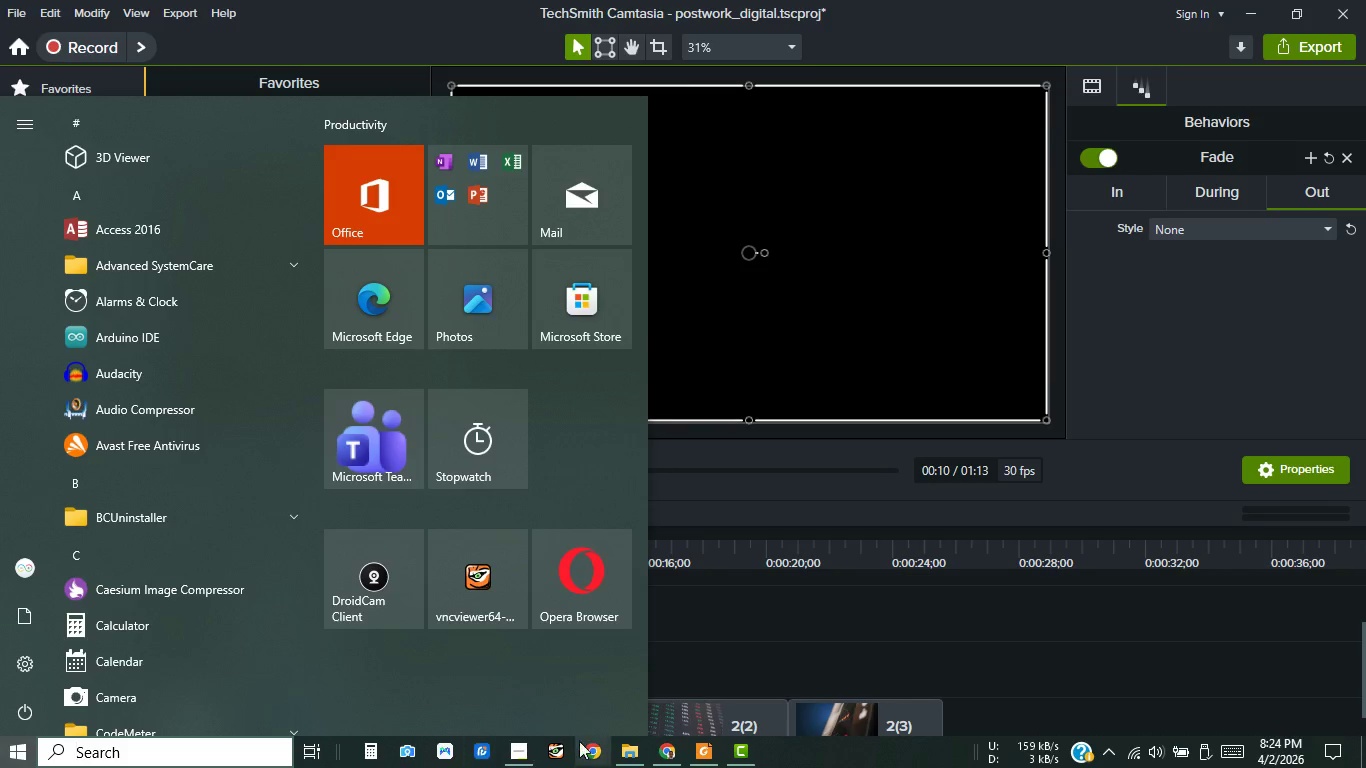 
left_click([663, 740])
 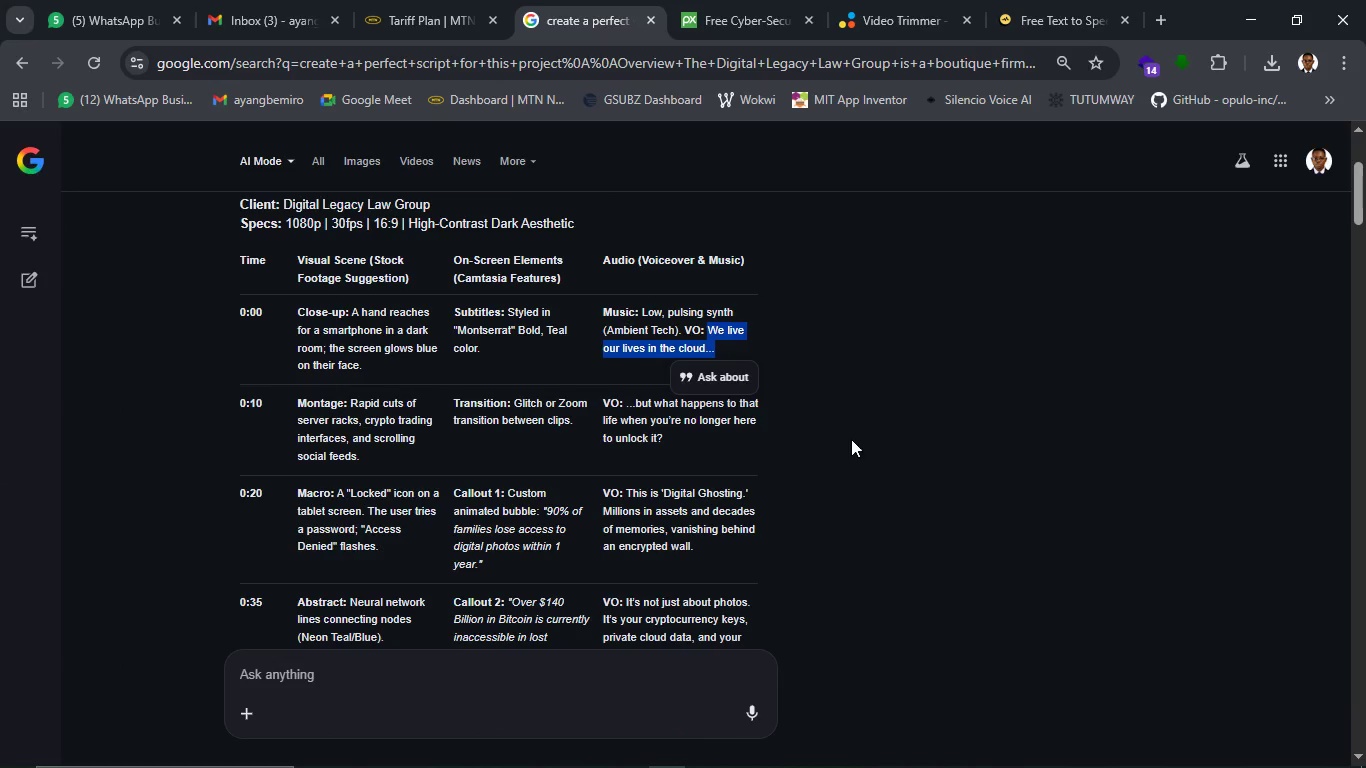 
left_click([851, 440])
 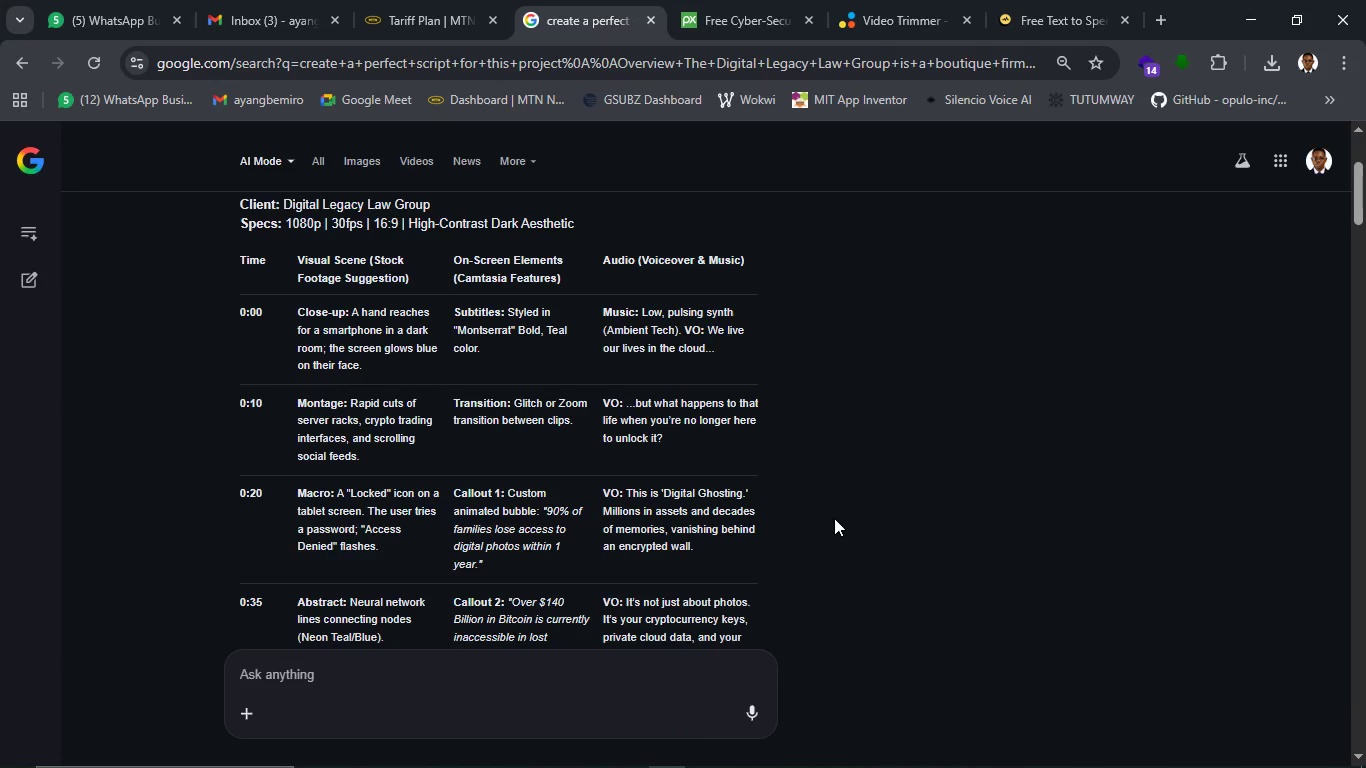 
scroll: coordinate [837, 534], scroll_direction: down, amount: 9.0
 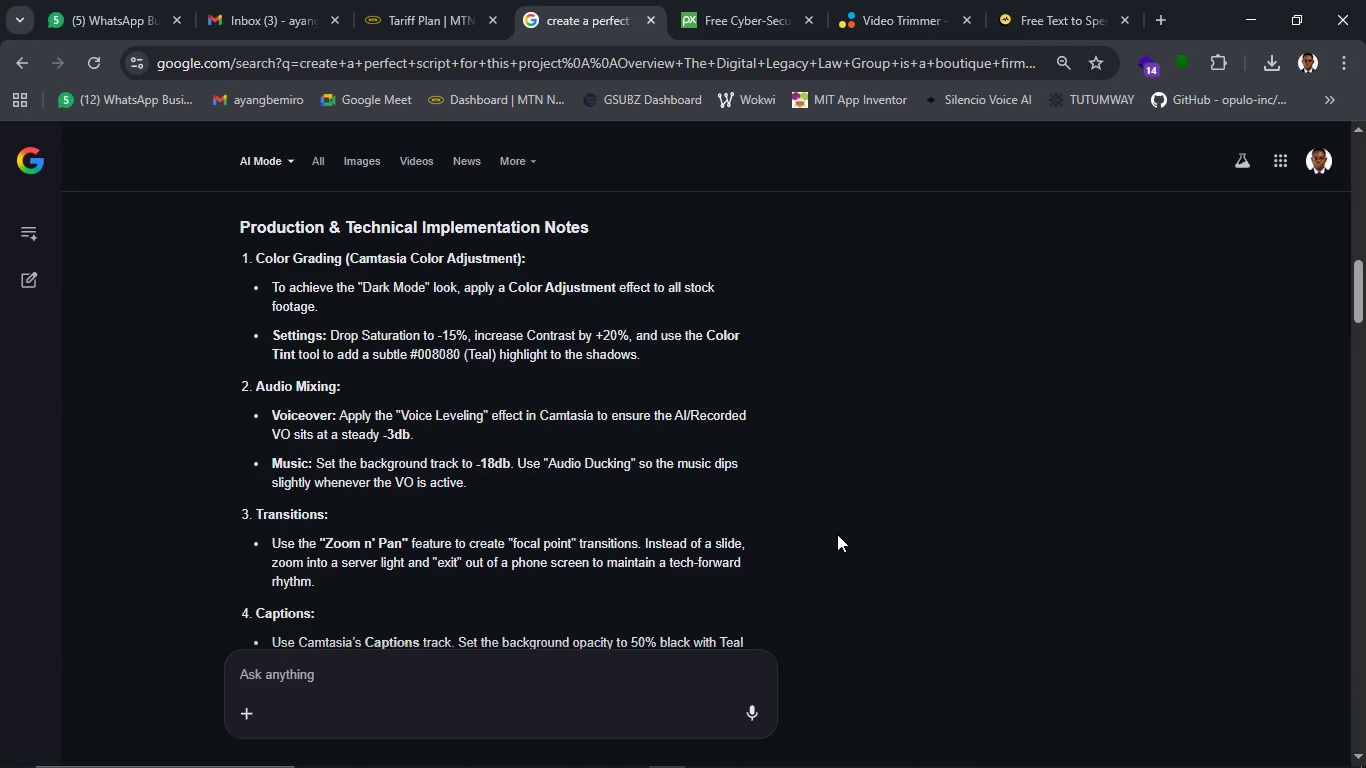 
scroll: coordinate [837, 534], scroll_direction: up, amount: 8.0
 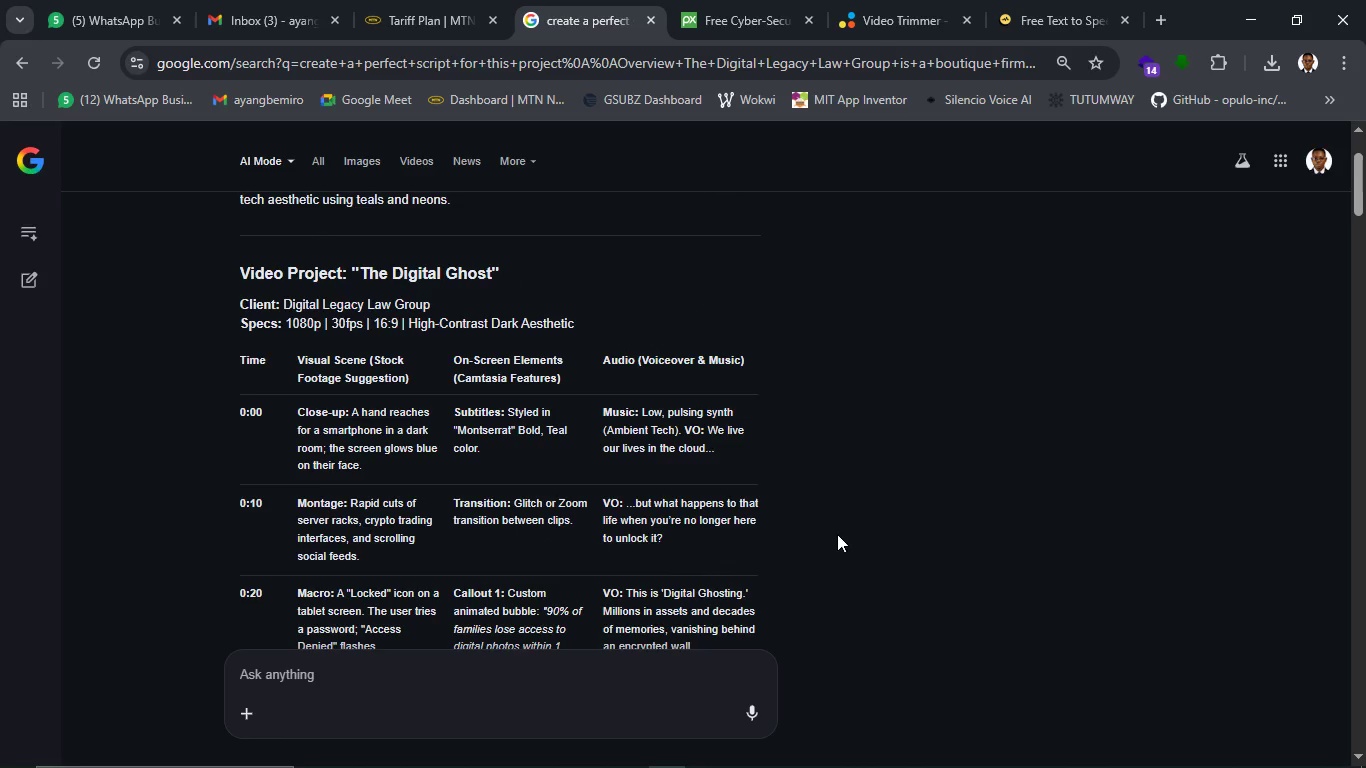 
scroll: coordinate [837, 534], scroll_direction: down, amount: 1.0
 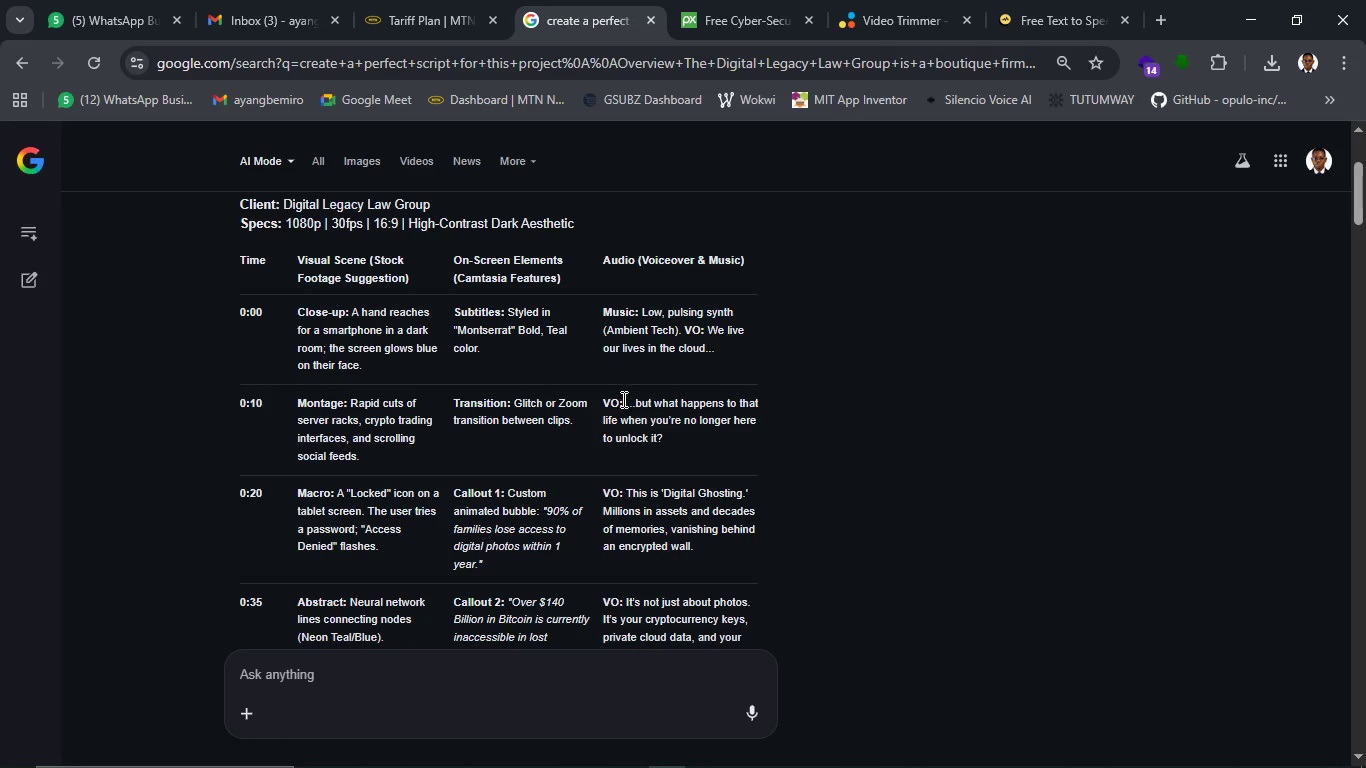 
left_click_drag(start_coordinate=[626, 401], to_coordinate=[683, 432])
 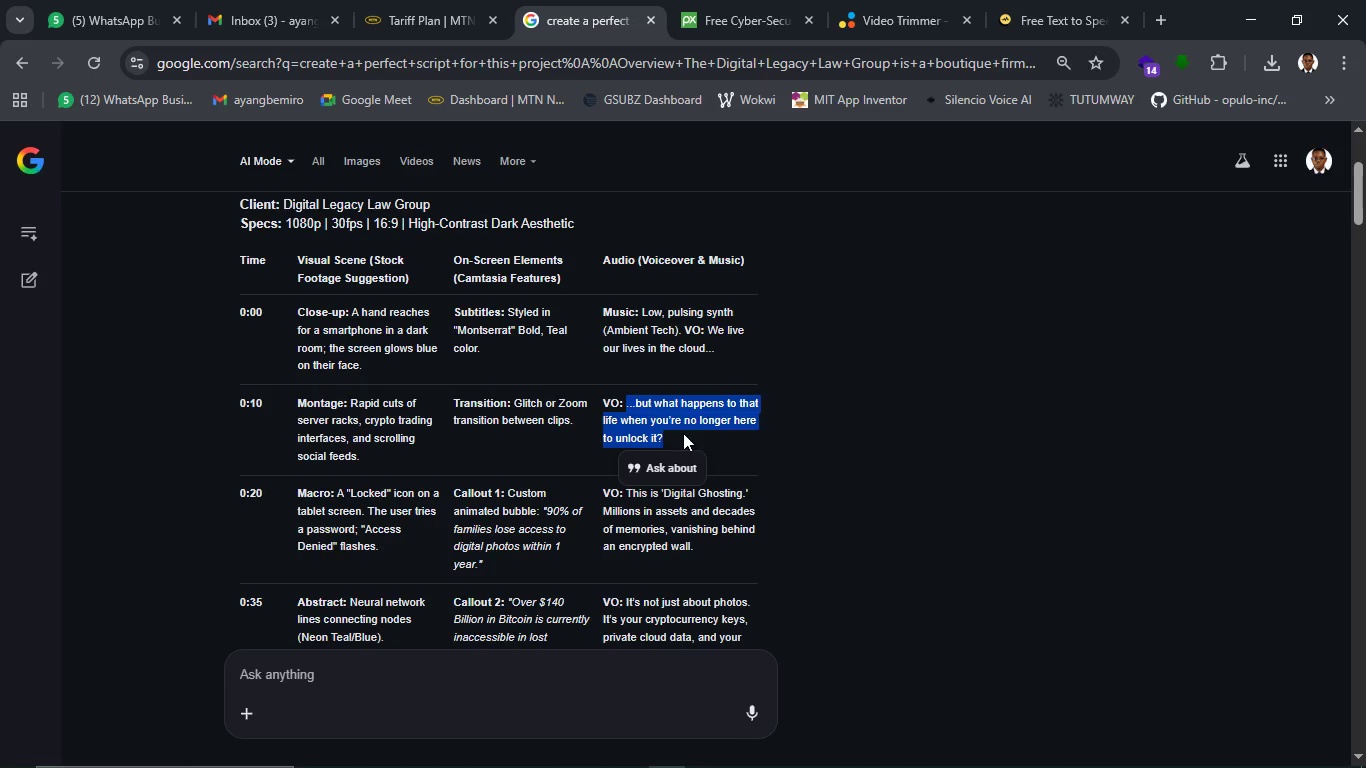 
key(Control+C)
 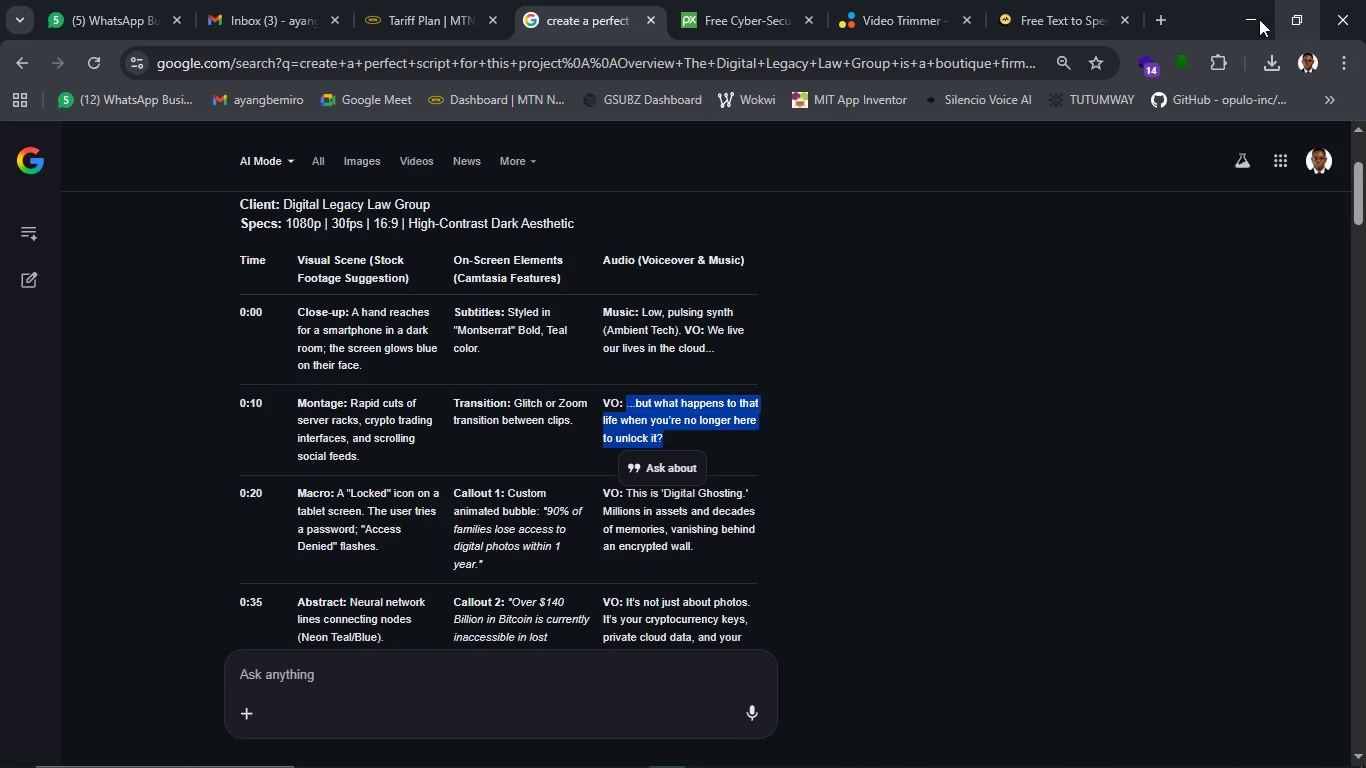 
left_click([1250, 15])
 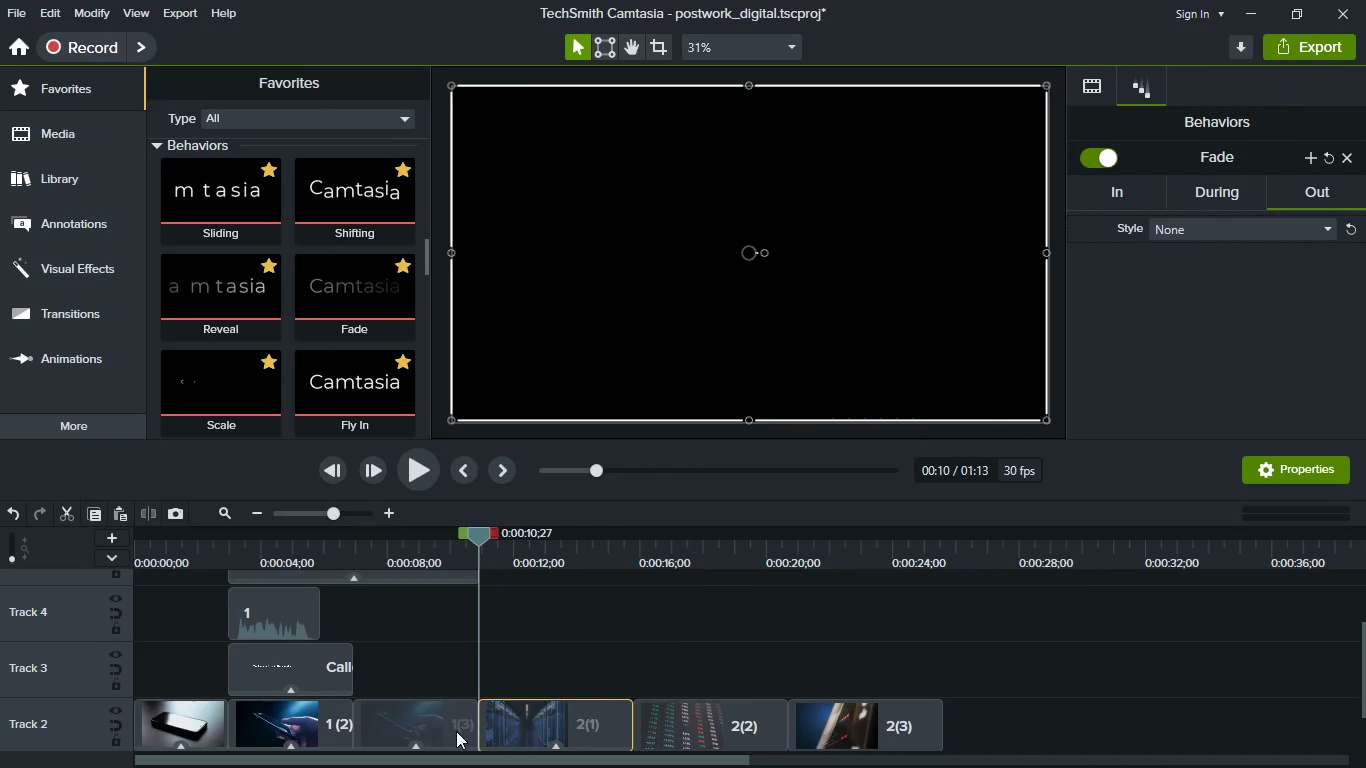 
scroll: coordinate [678, 695], scroll_direction: down, amount: 3.0
 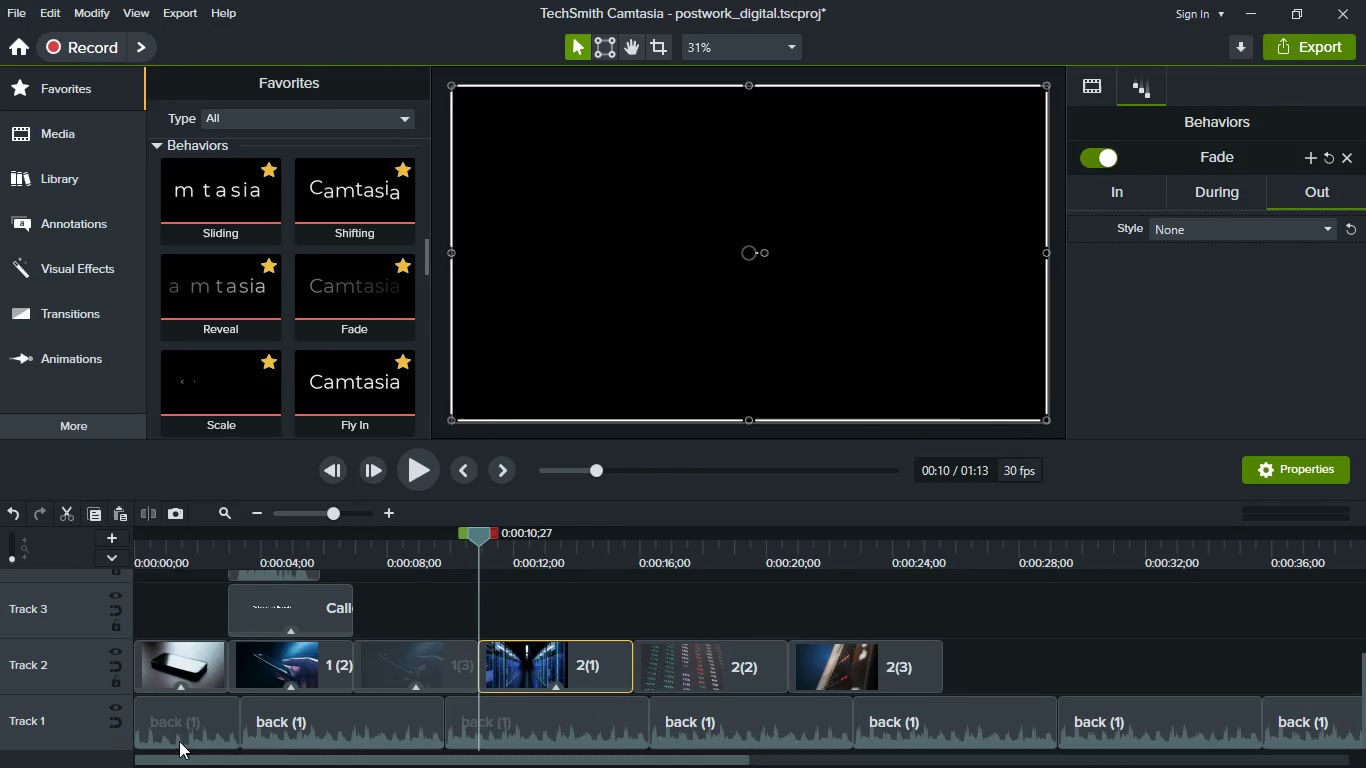 
left_click([178, 715])
 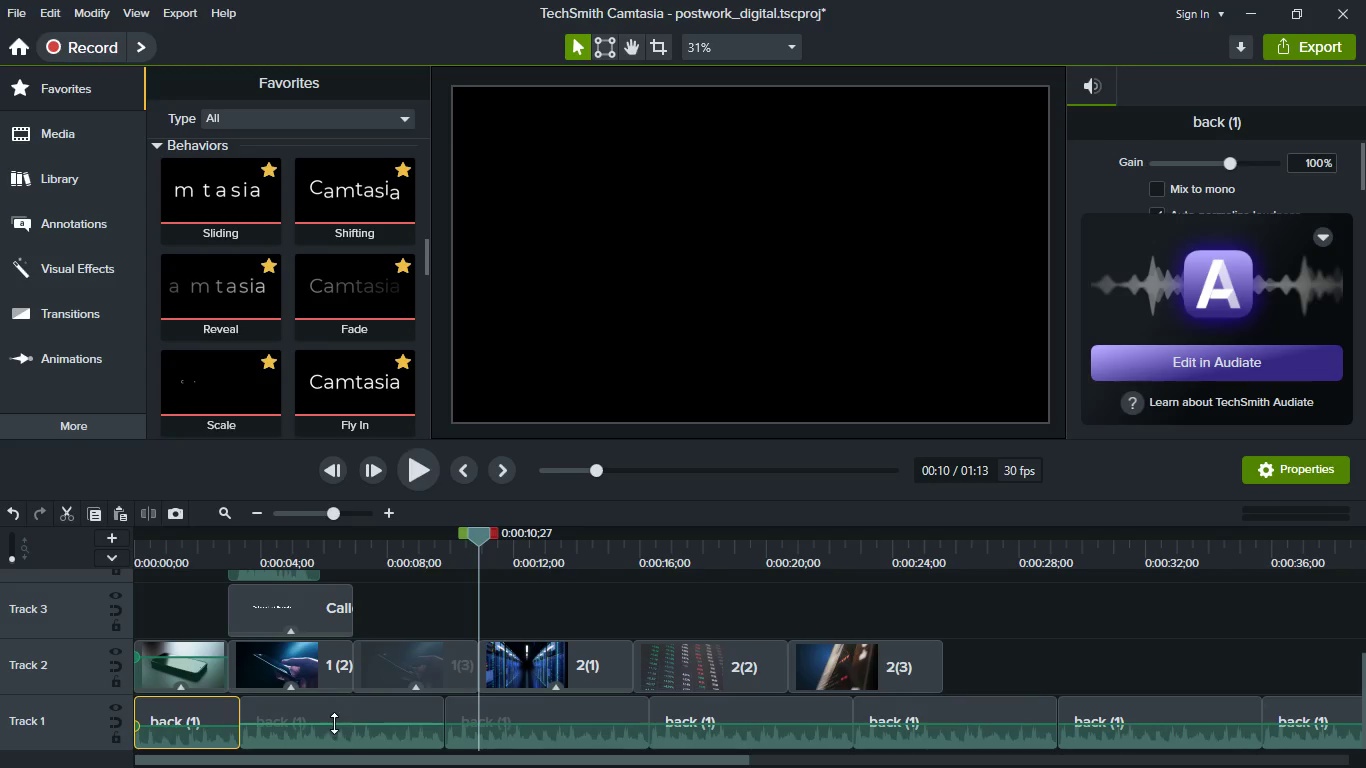 
wait(6.2)
 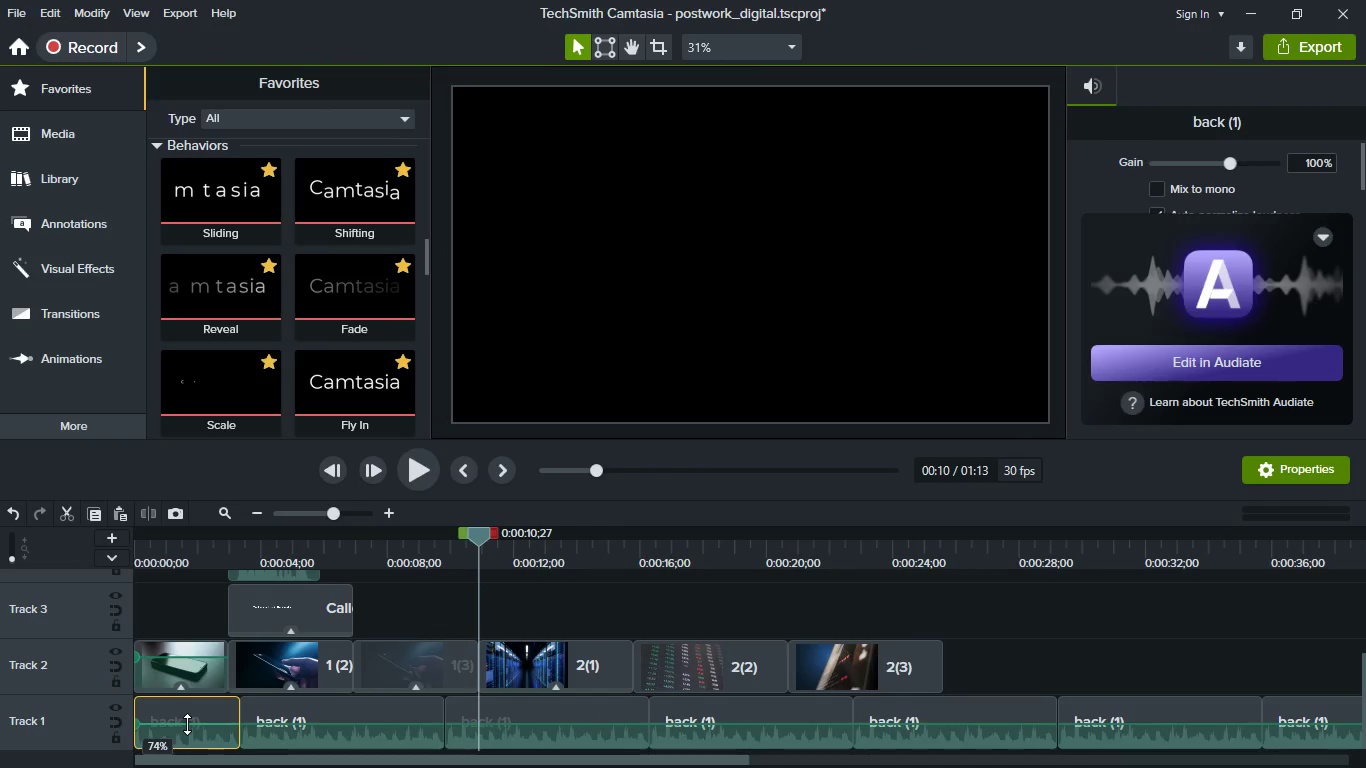 
left_click_drag(start_coordinate=[200, 725], to_coordinate=[200, 731])
 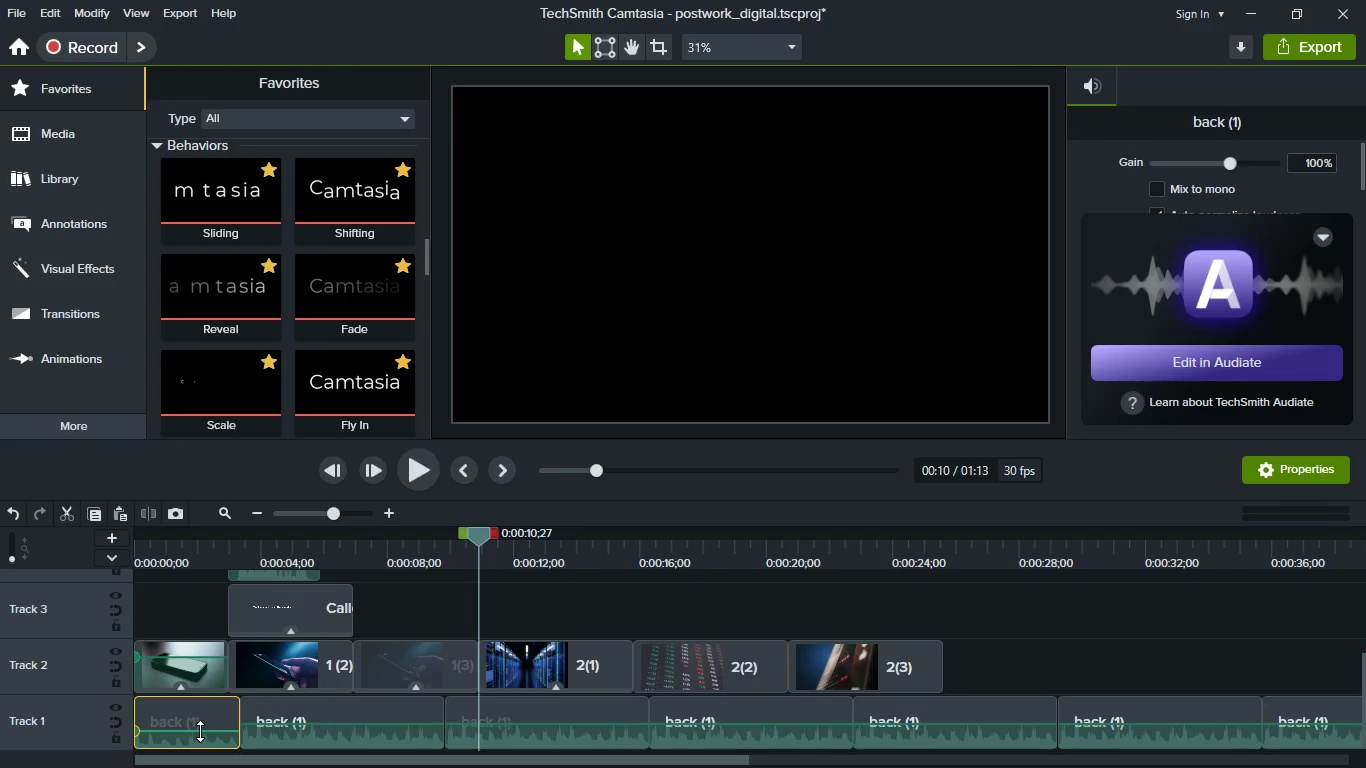 
left_click_drag(start_coordinate=[200, 731], to_coordinate=[210, 729])
 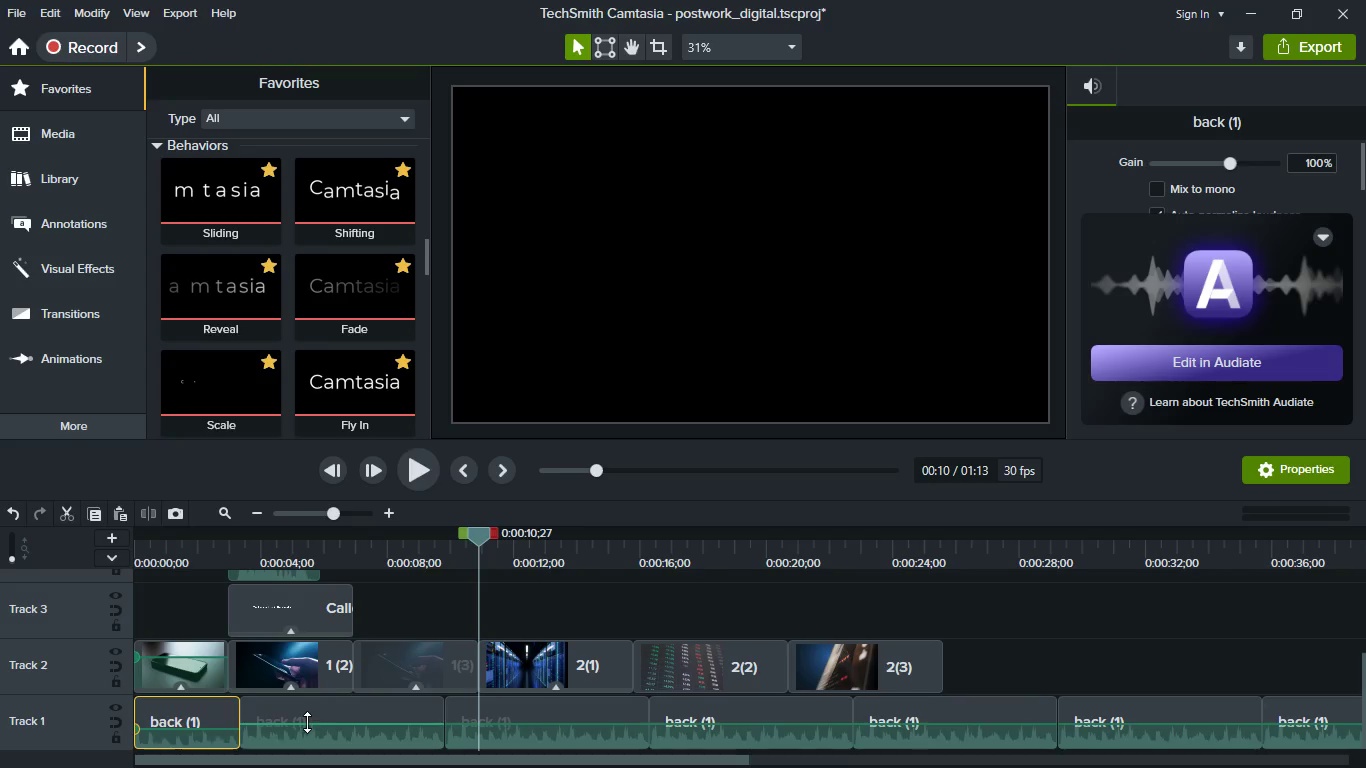 
left_click_drag(start_coordinate=[307, 722], to_coordinate=[307, 729])
 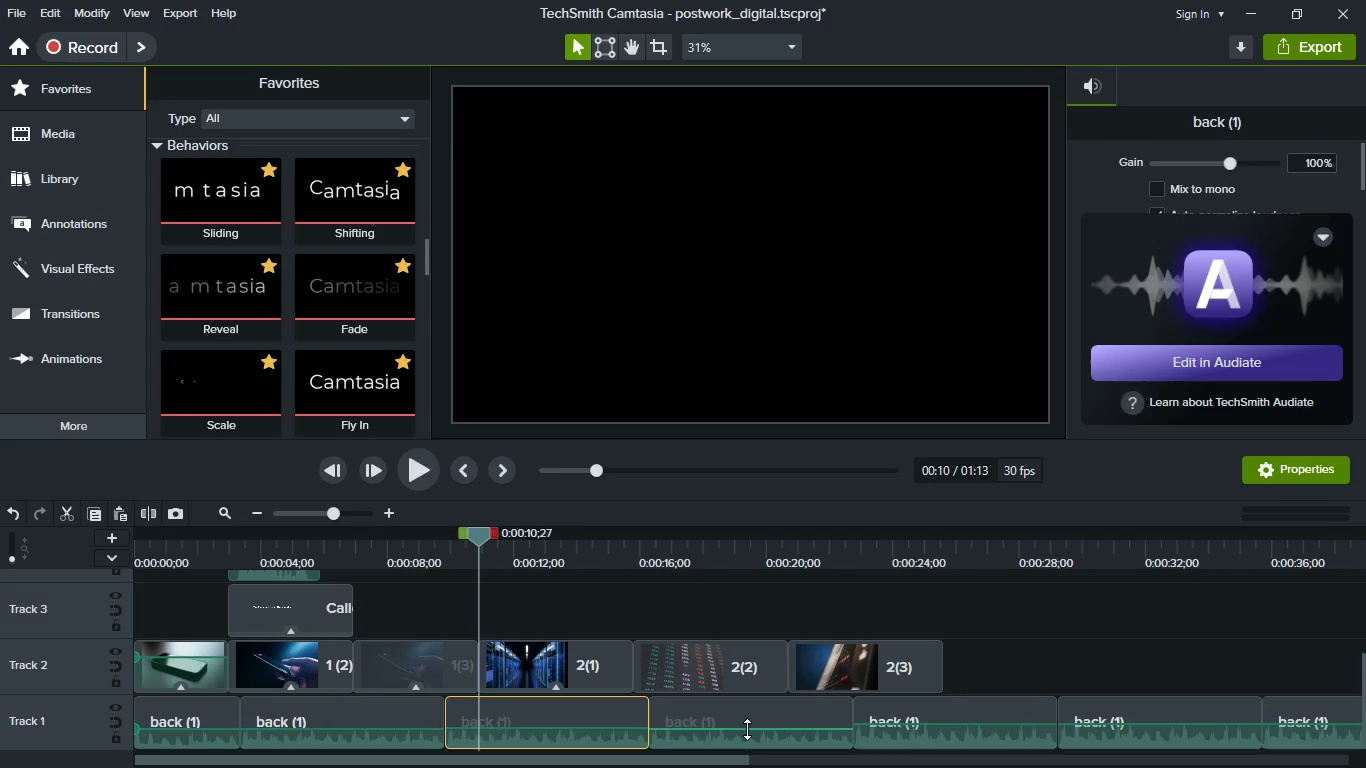 
wait(11.86)
 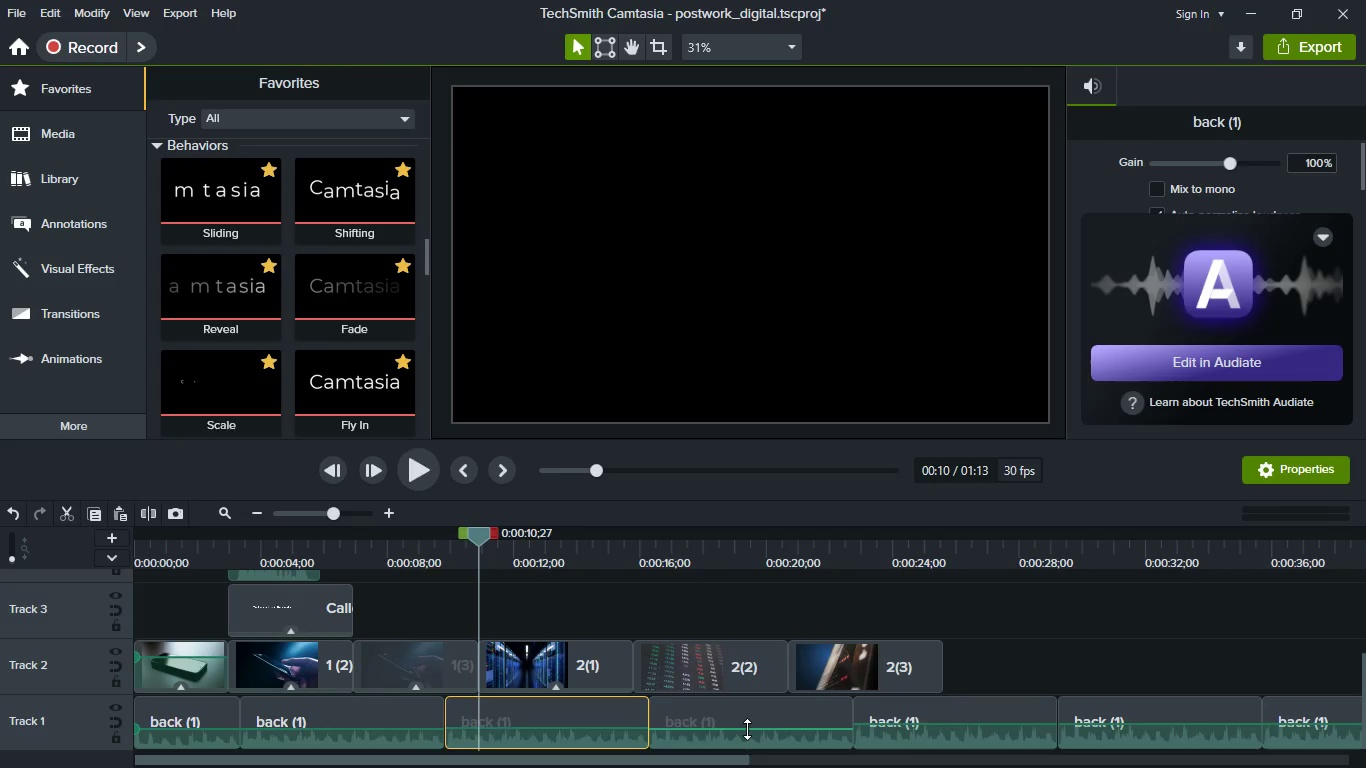 
left_click_drag(start_coordinate=[66, 693], to_coordinate=[87, 652])
 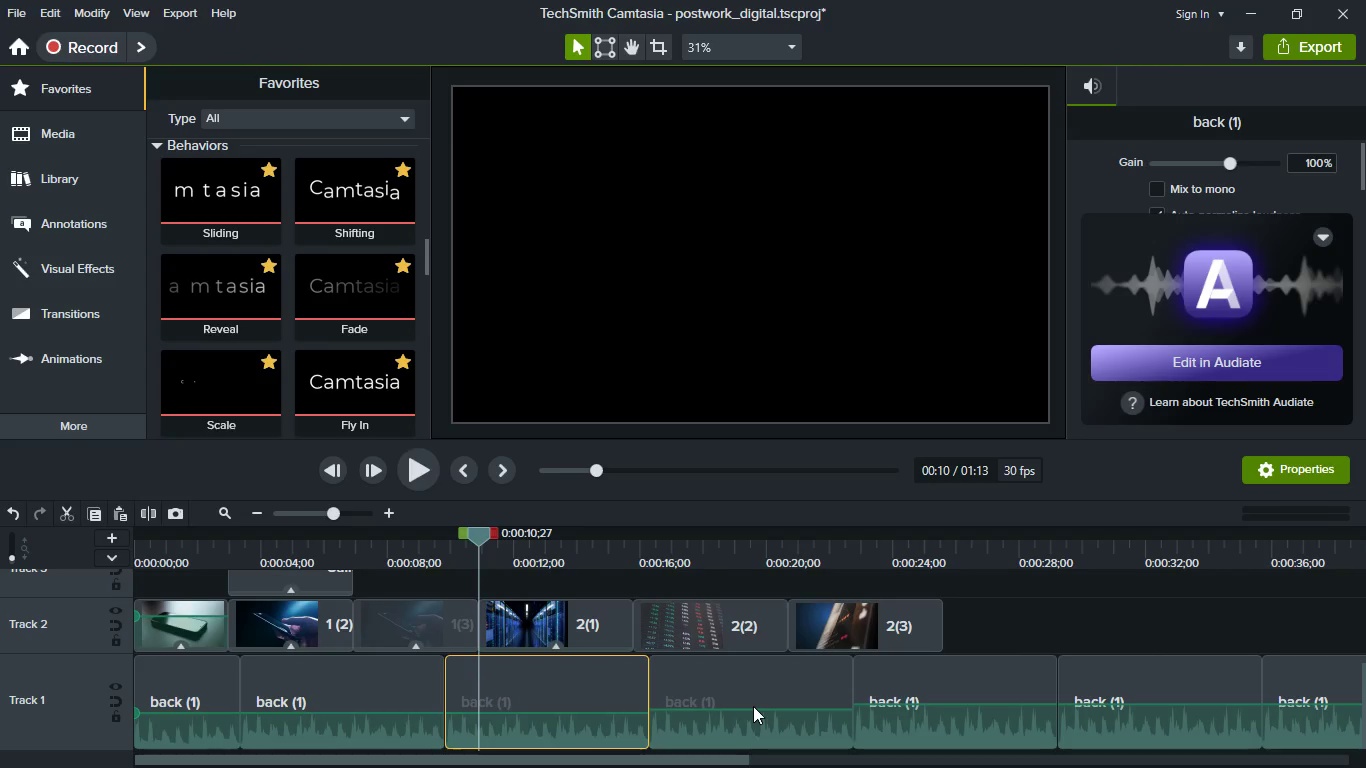 
wait(13.67)
 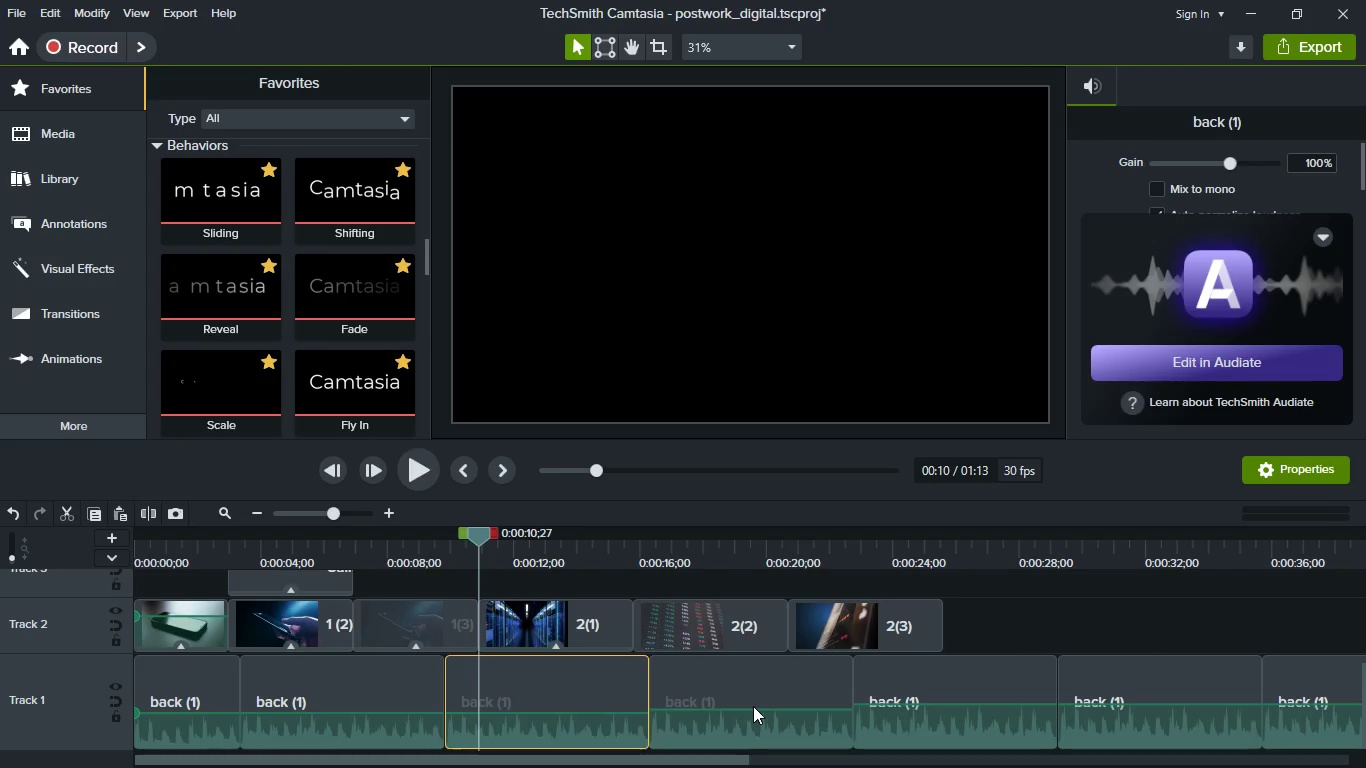 
hold_key(key=ControlLeft, duration=0.67)
scroll: coordinate [971, 735], scroll_direction: down, amount: 3.0
 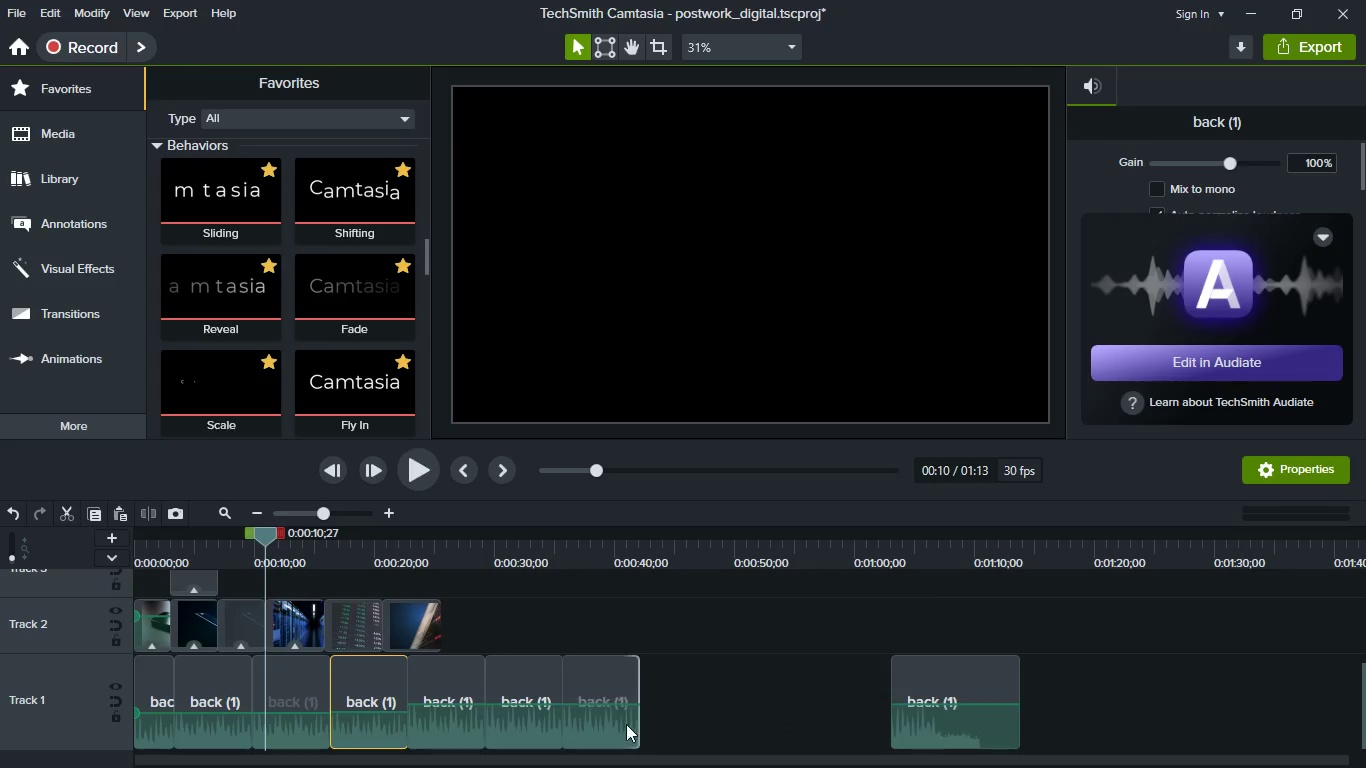 
left_click_drag(start_coordinate=[766, 718], to_coordinate=[375, 712])
 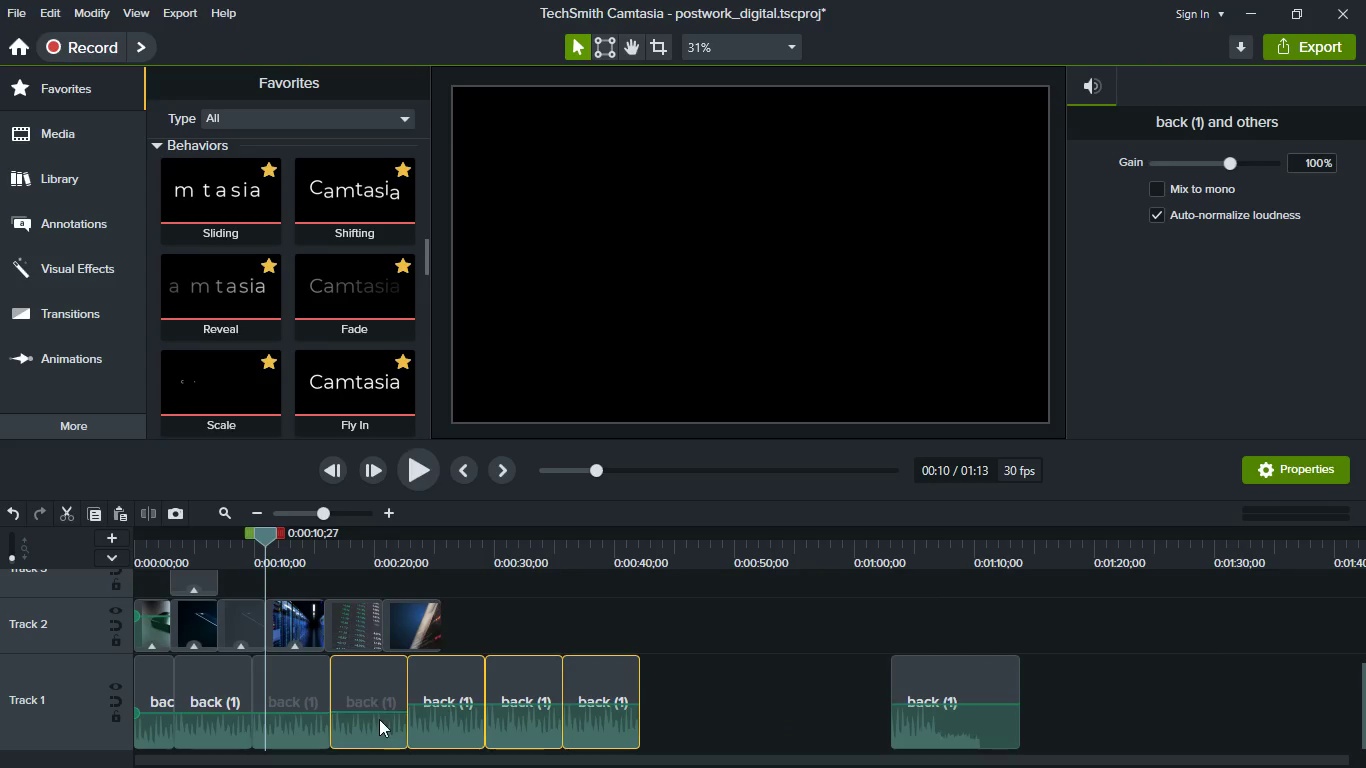 
key(Delete)
 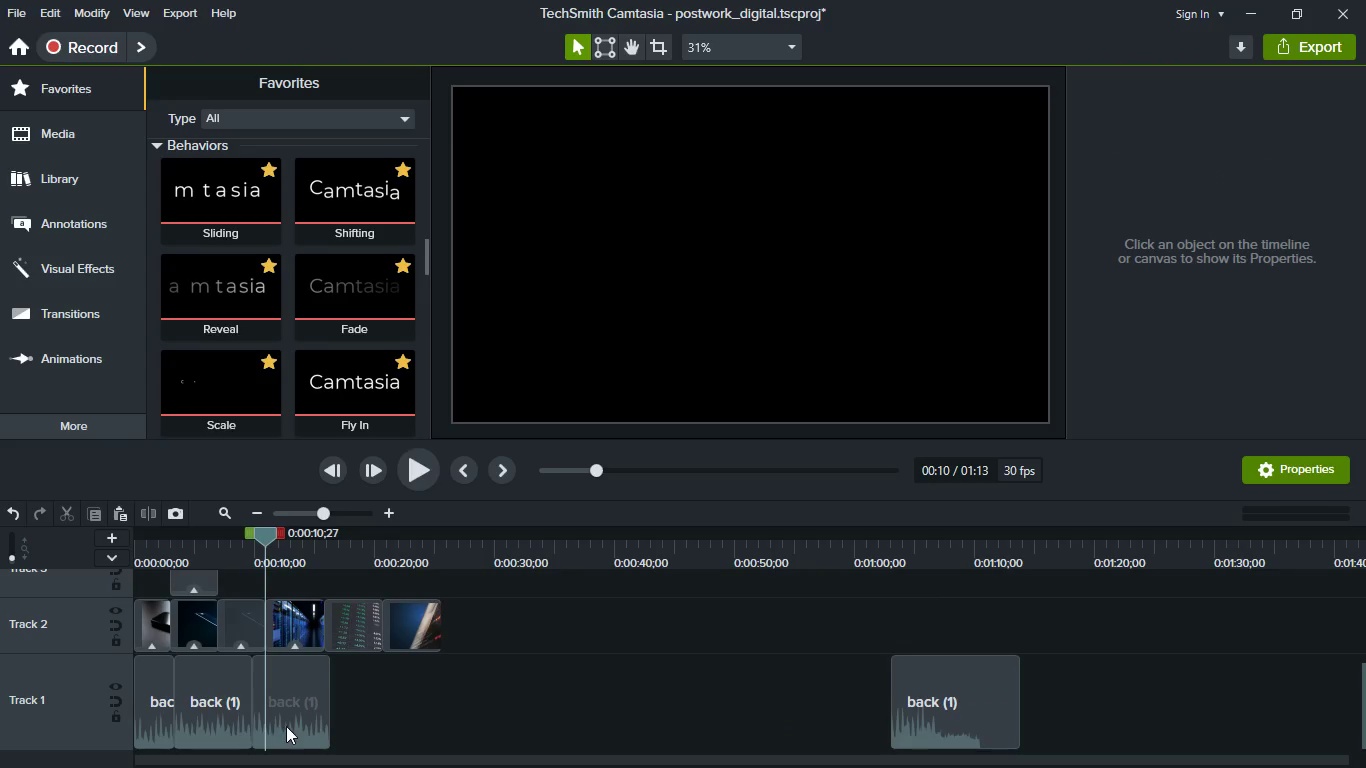 
left_click([294, 729])
 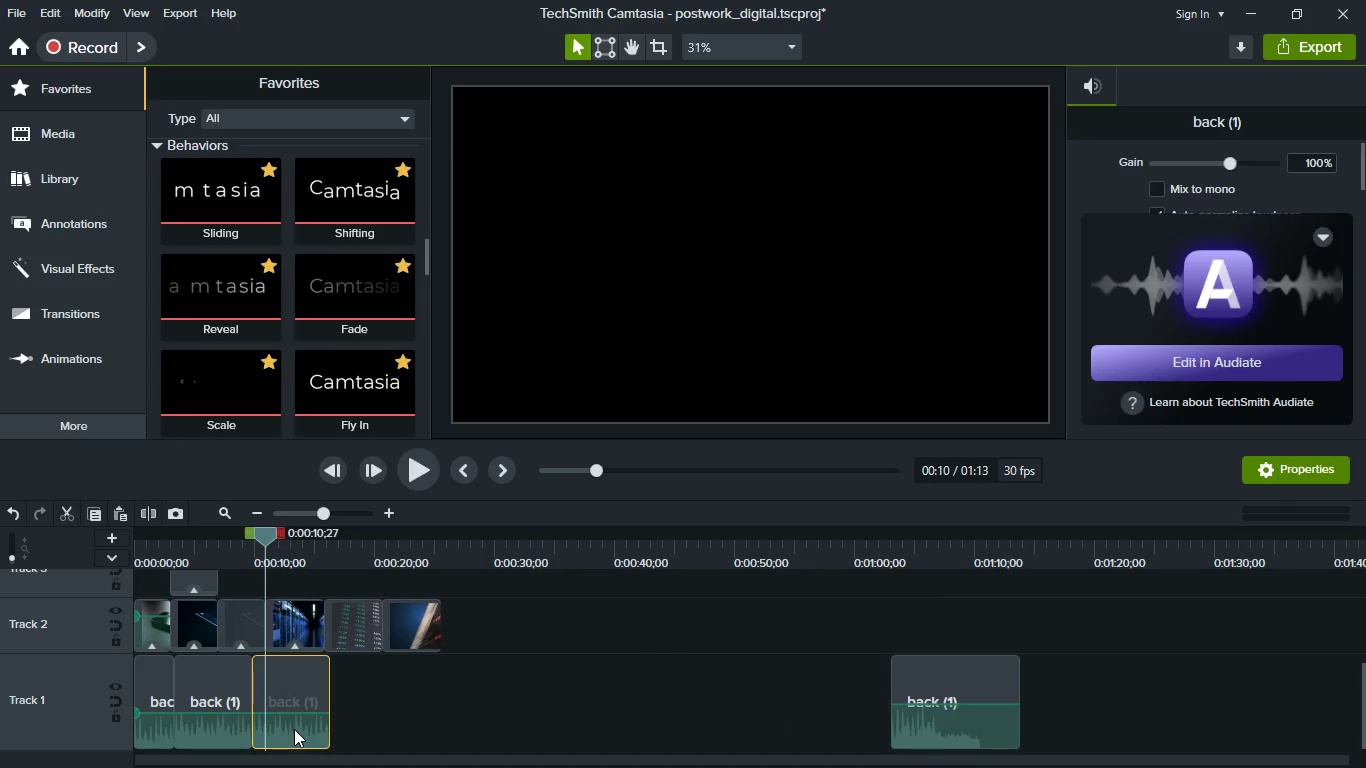 
key(Control+C)
 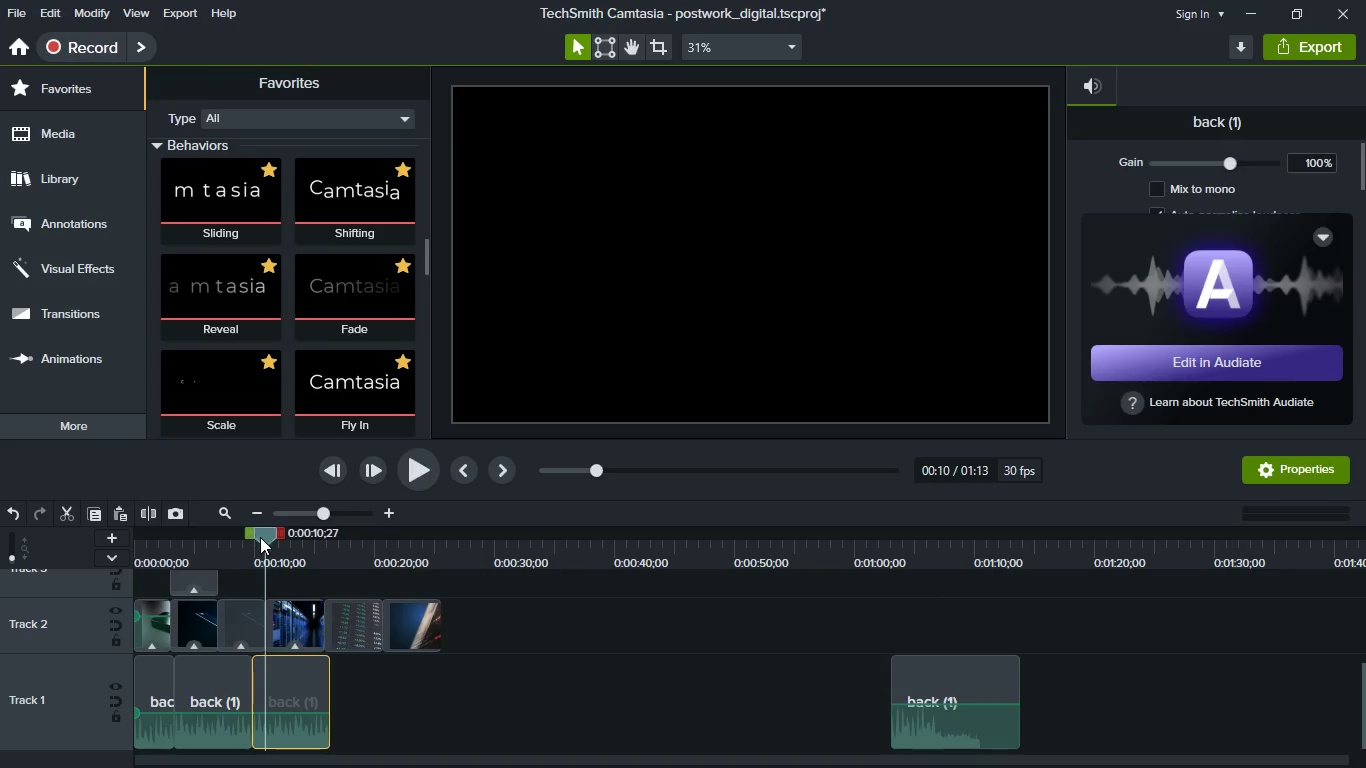 
left_click_drag(start_coordinate=[268, 543], to_coordinate=[338, 566])
 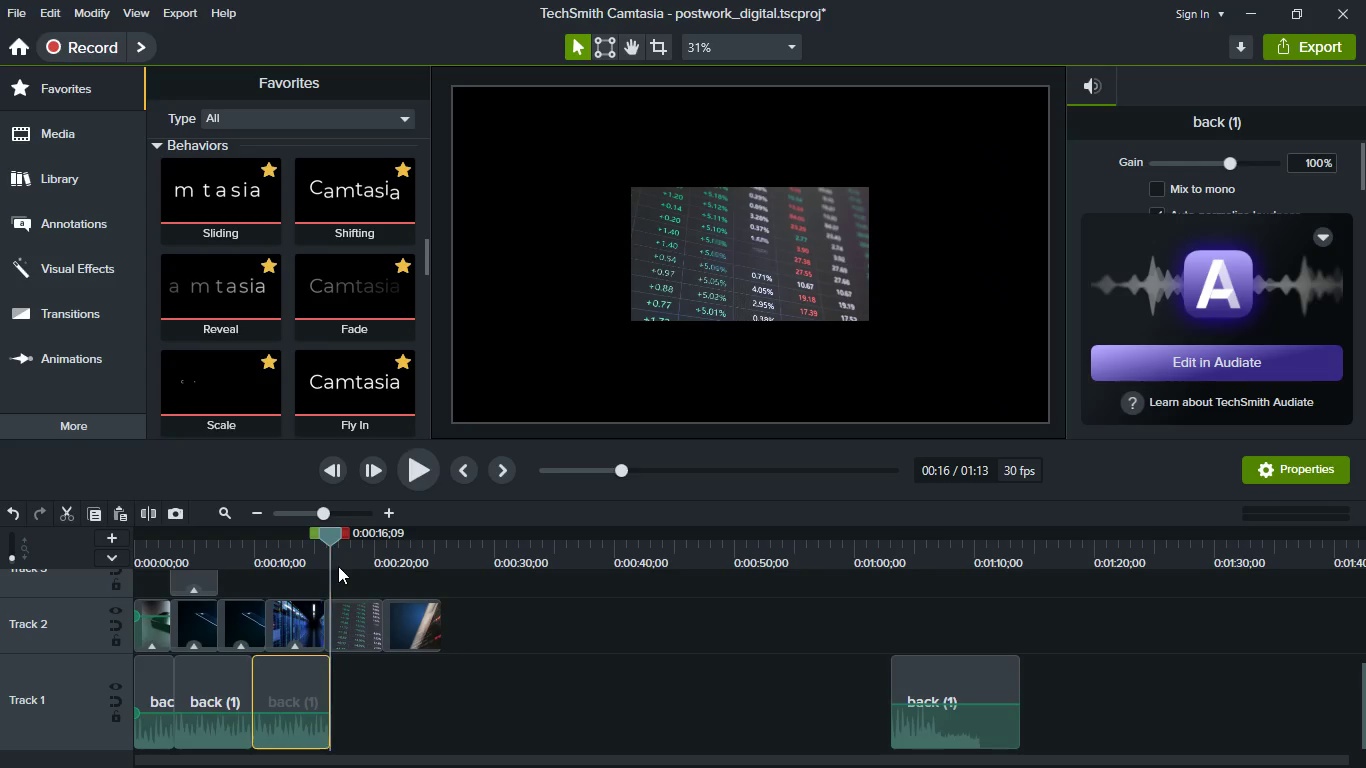 
key(Control+V)
 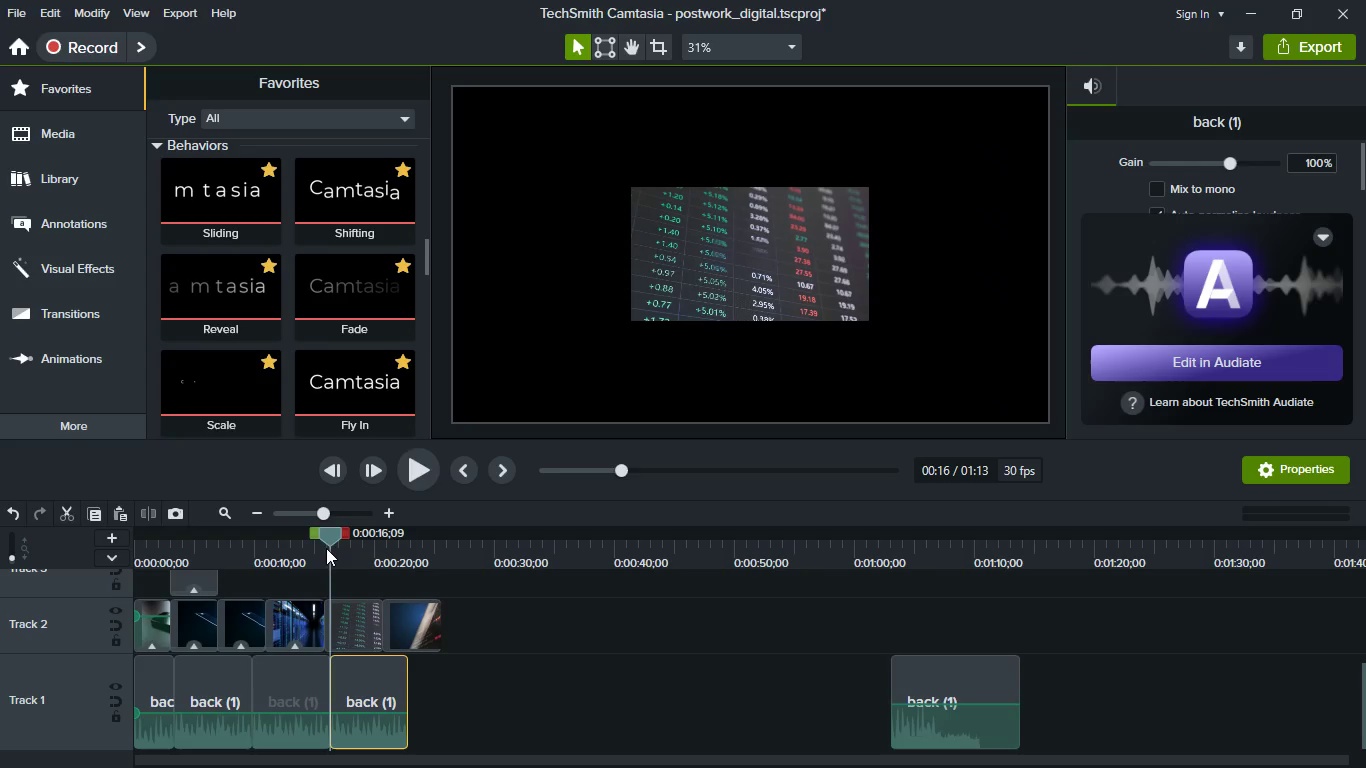 
left_click_drag(start_coordinate=[327, 534], to_coordinate=[413, 572])
 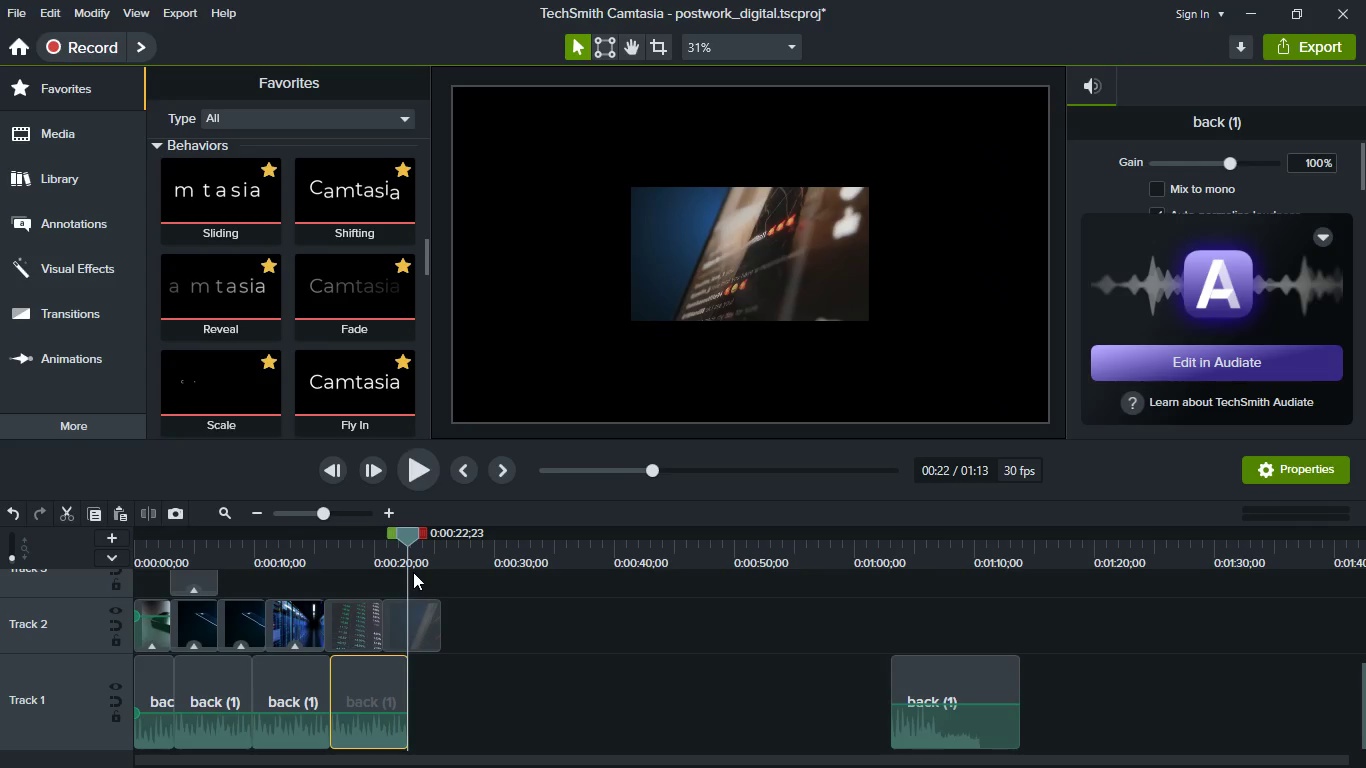 
key(Control+V)
 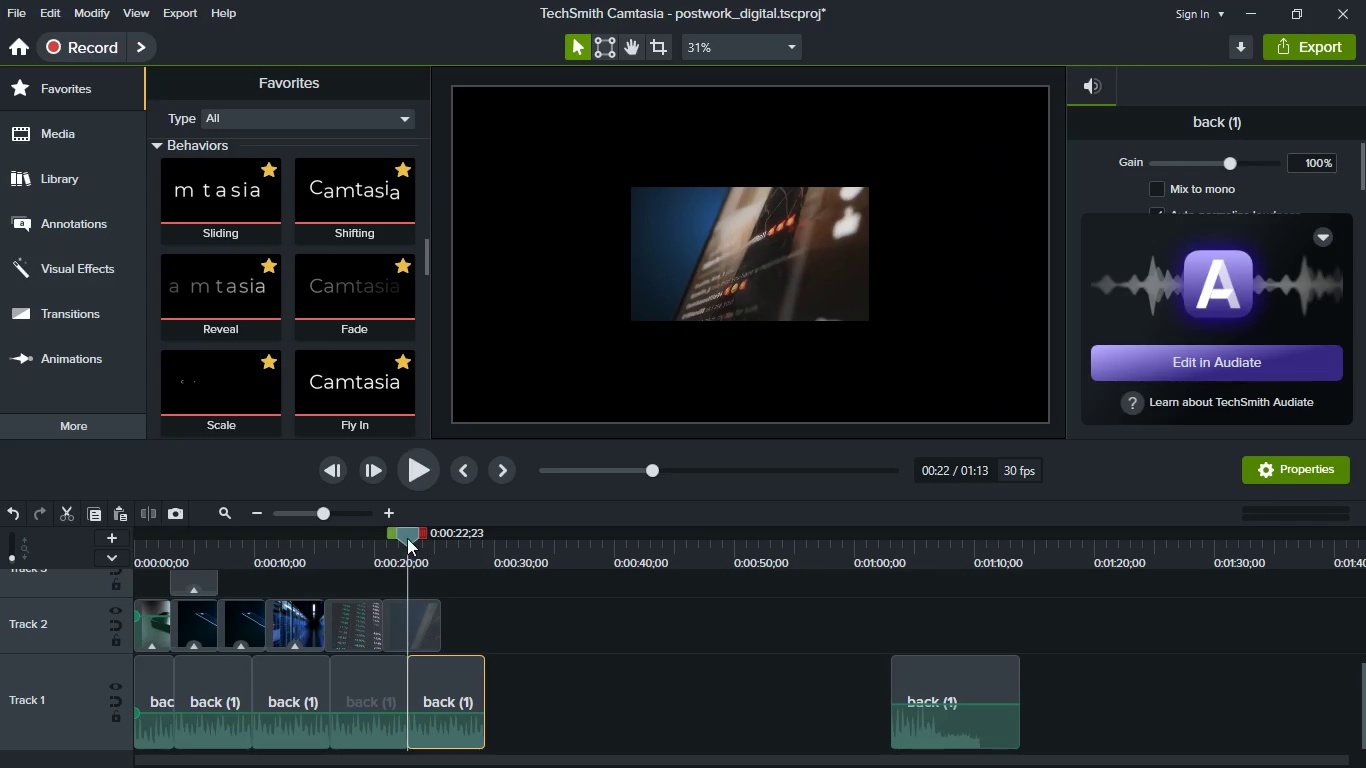 
left_click_drag(start_coordinate=[407, 538], to_coordinate=[489, 583])
 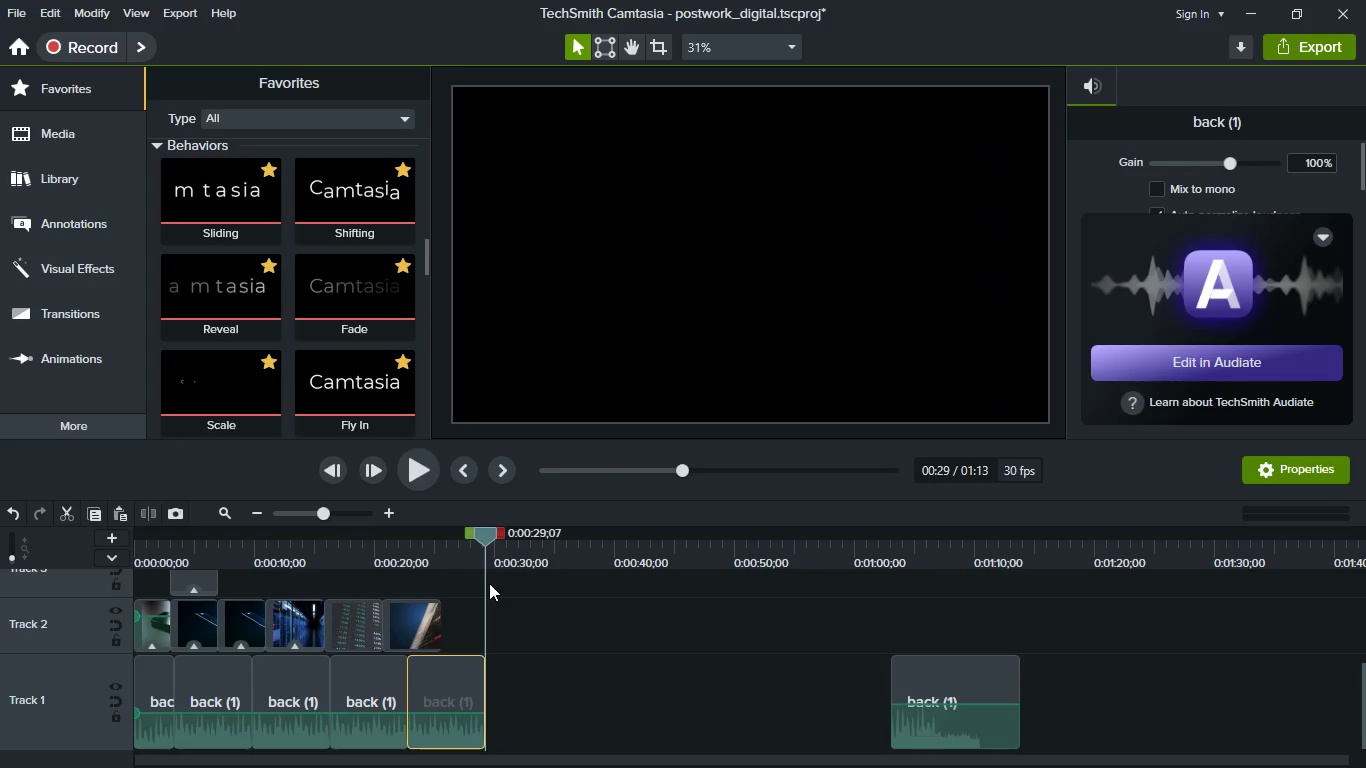 
key(Control+V)
 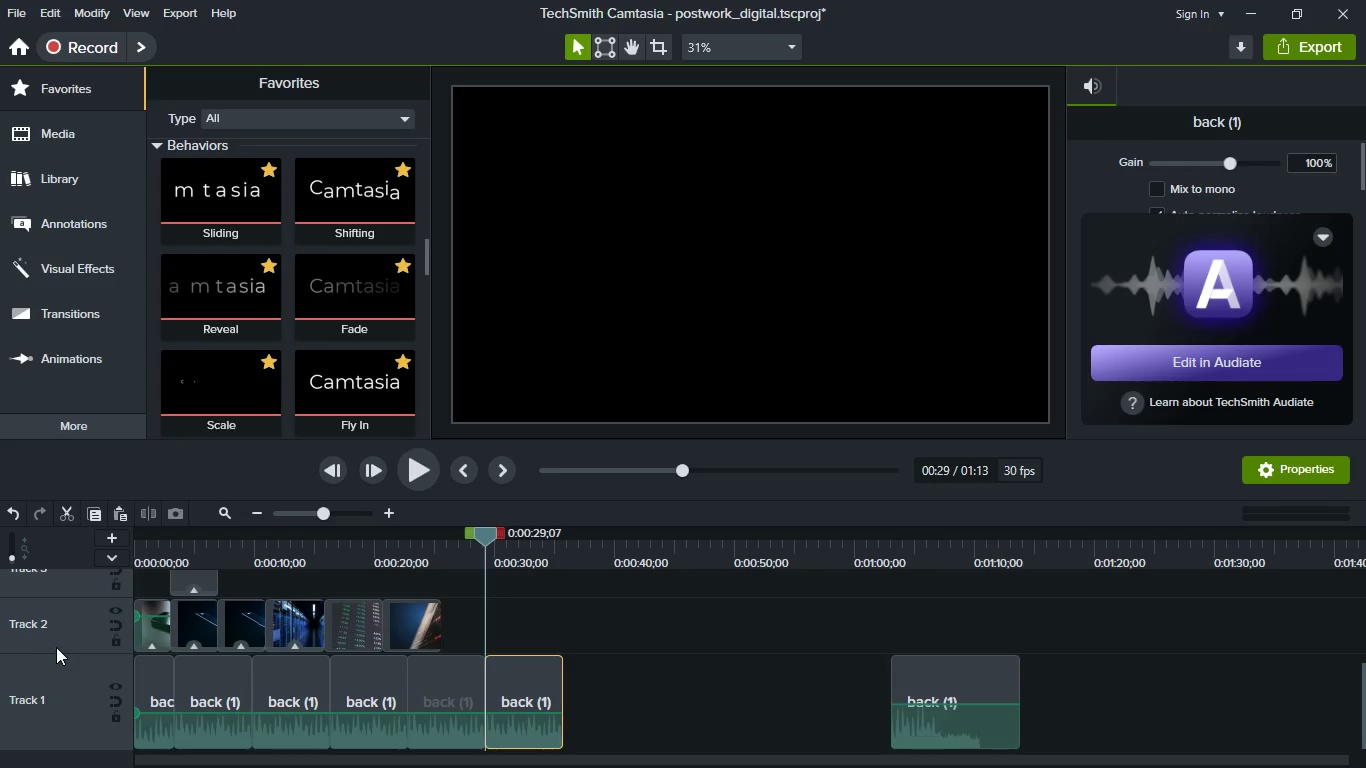 
left_click_drag(start_coordinate=[60, 656], to_coordinate=[65, 704])
 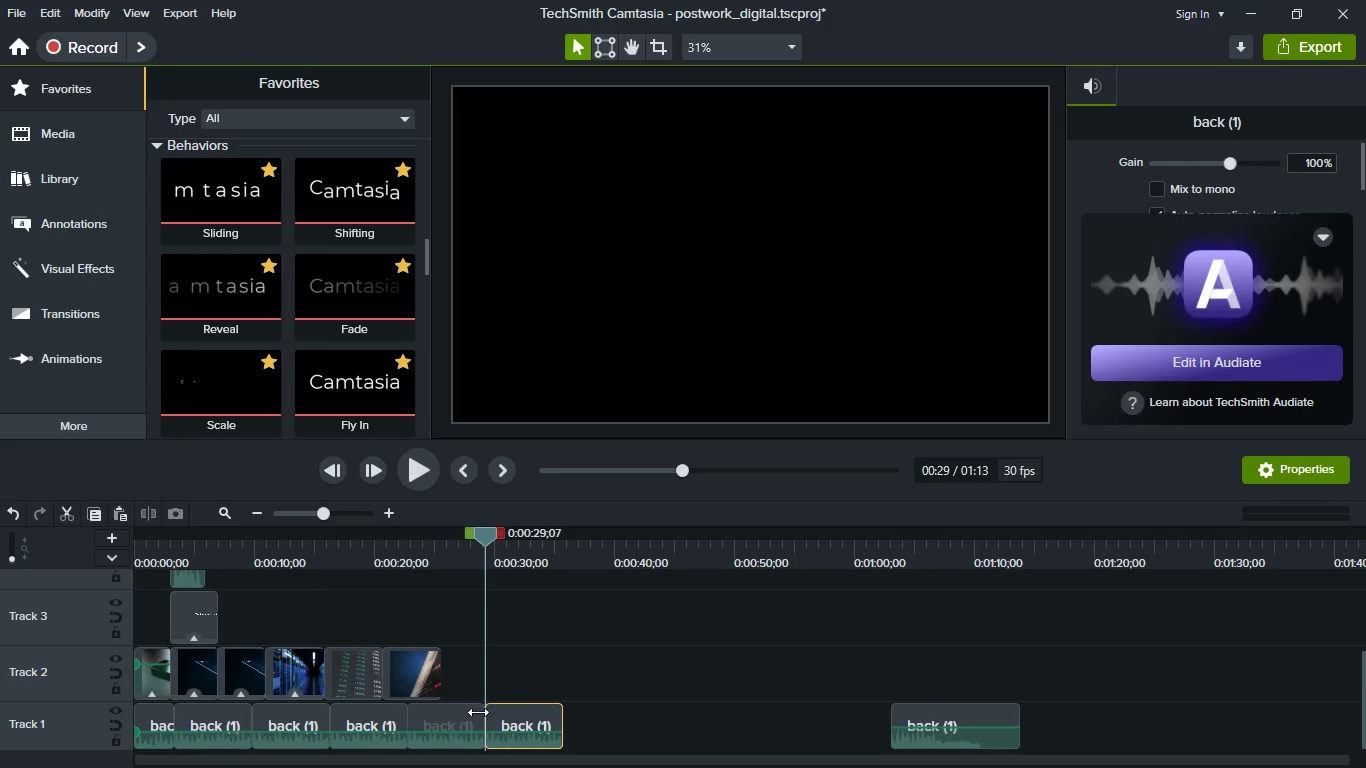 
hold_key(key=ShiftLeft, duration=0.7)
scroll: coordinate [602, 698], scroll_direction: up, amount: 10.0
 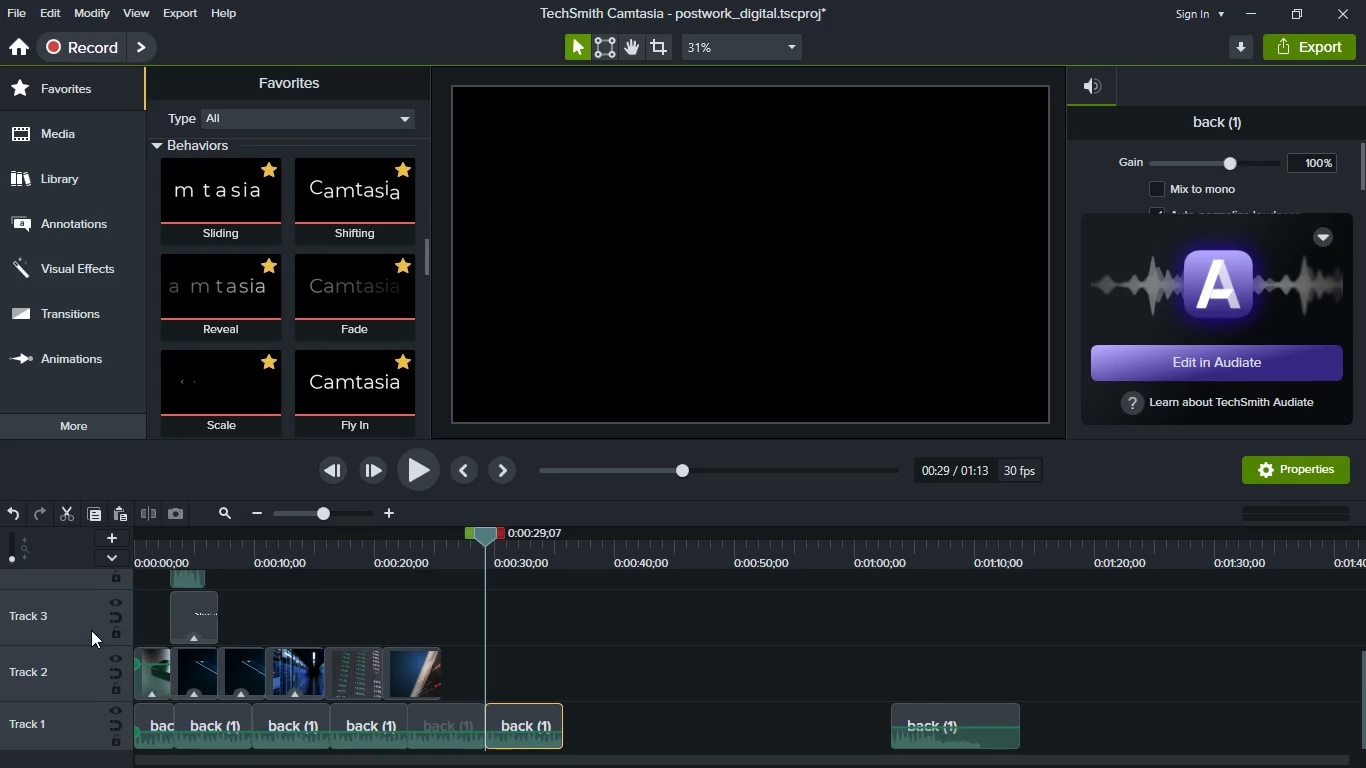 
hold_key(key=ControlLeft, duration=1.52)
scroll: coordinate [173, 690], scroll_direction: up, amount: 2.0
 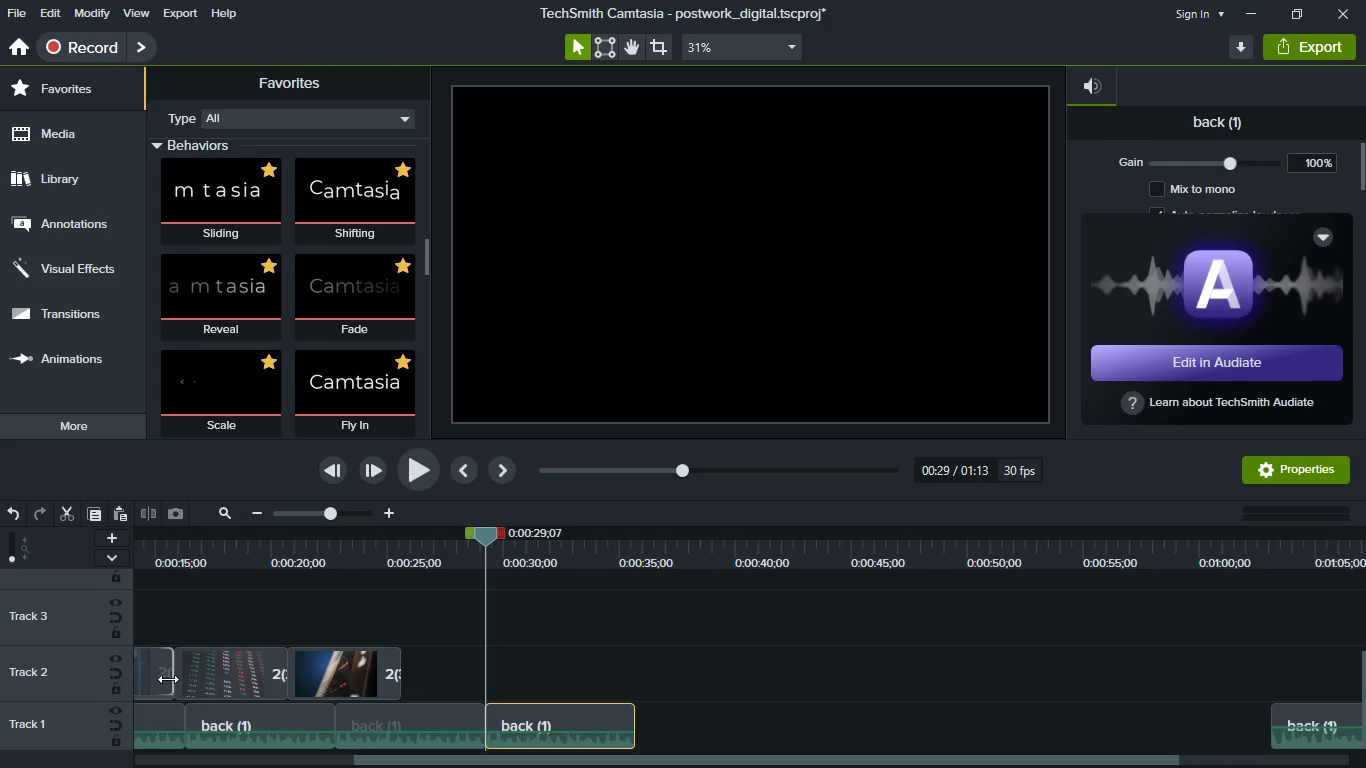 
hold_key(key=ShiftLeft, duration=0.95)
scroll: coordinate [436, 677], scroll_direction: up, amount: 10.0
 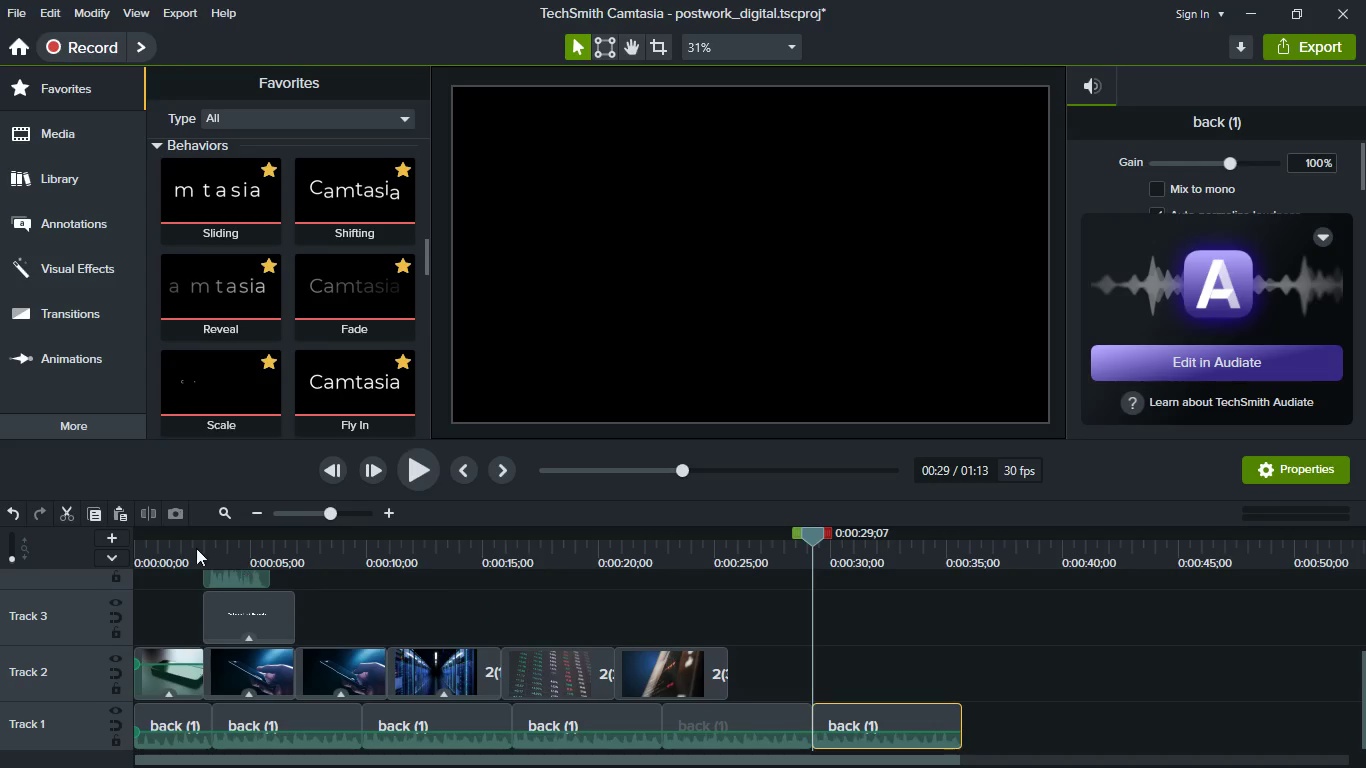 
left_click([167, 545])
 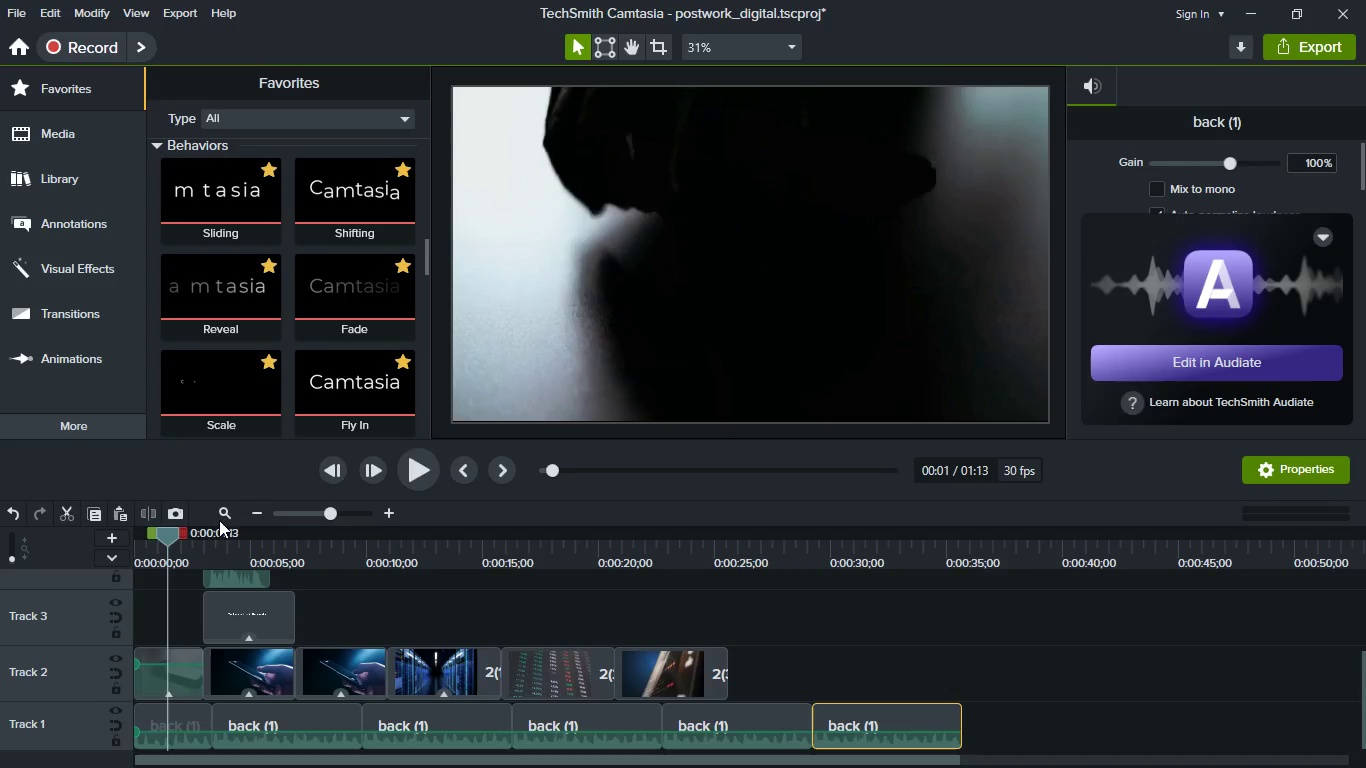 
key(Meta+MetaLeft)
 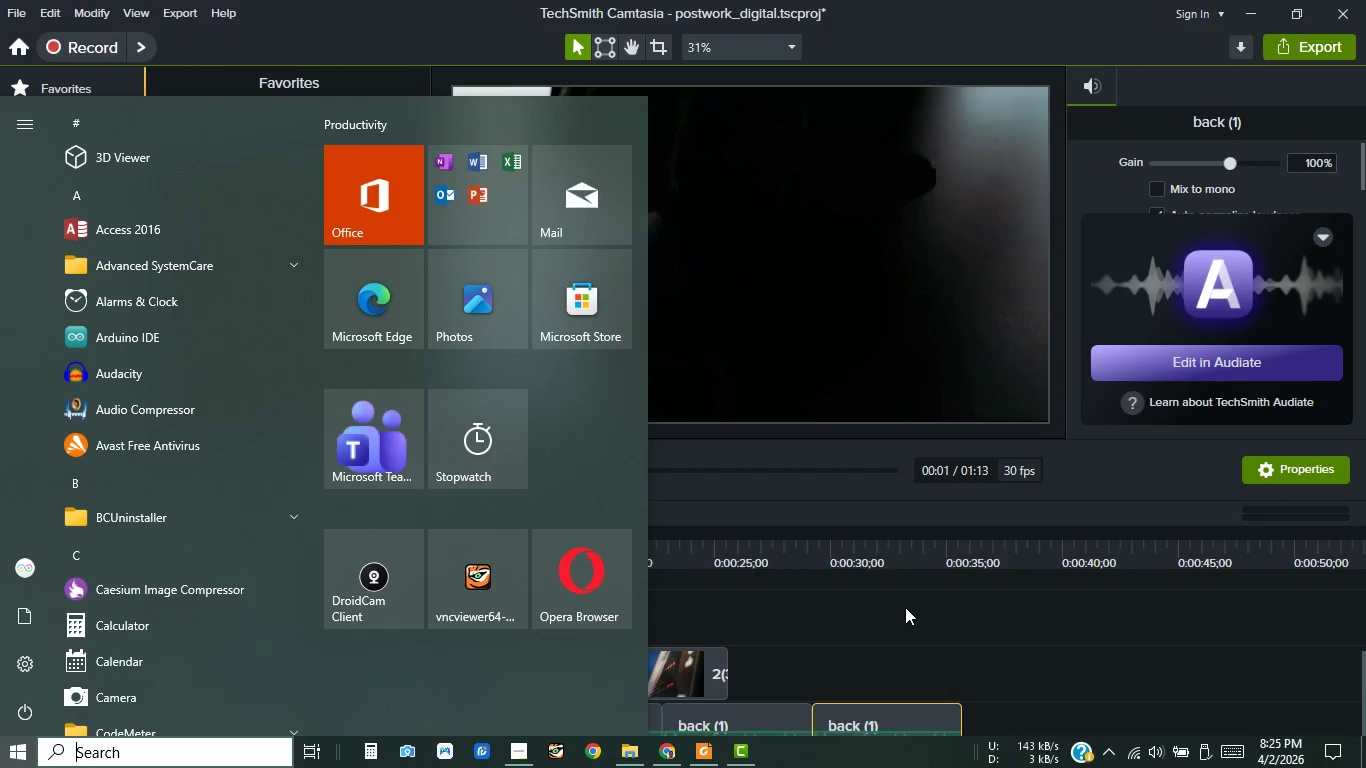 
left_click([905, 607])
 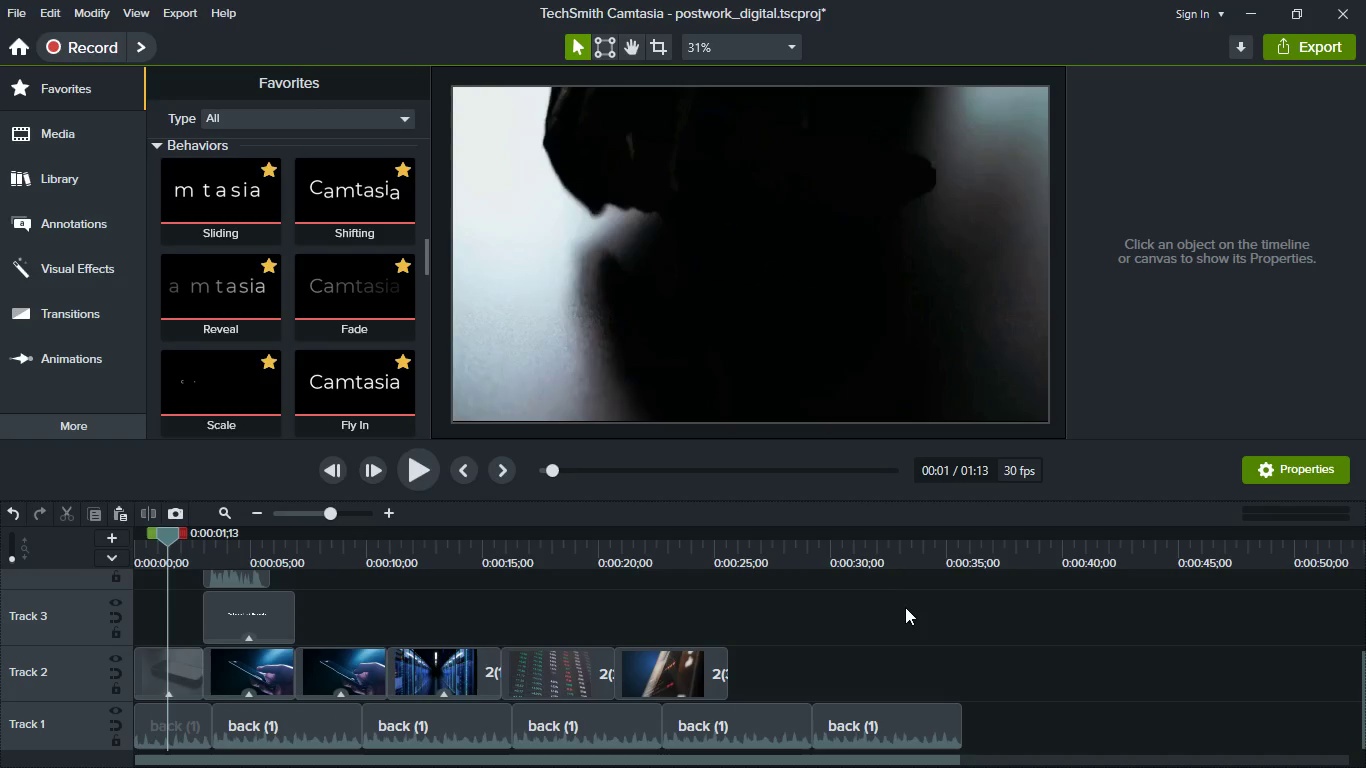 
key(Space)
 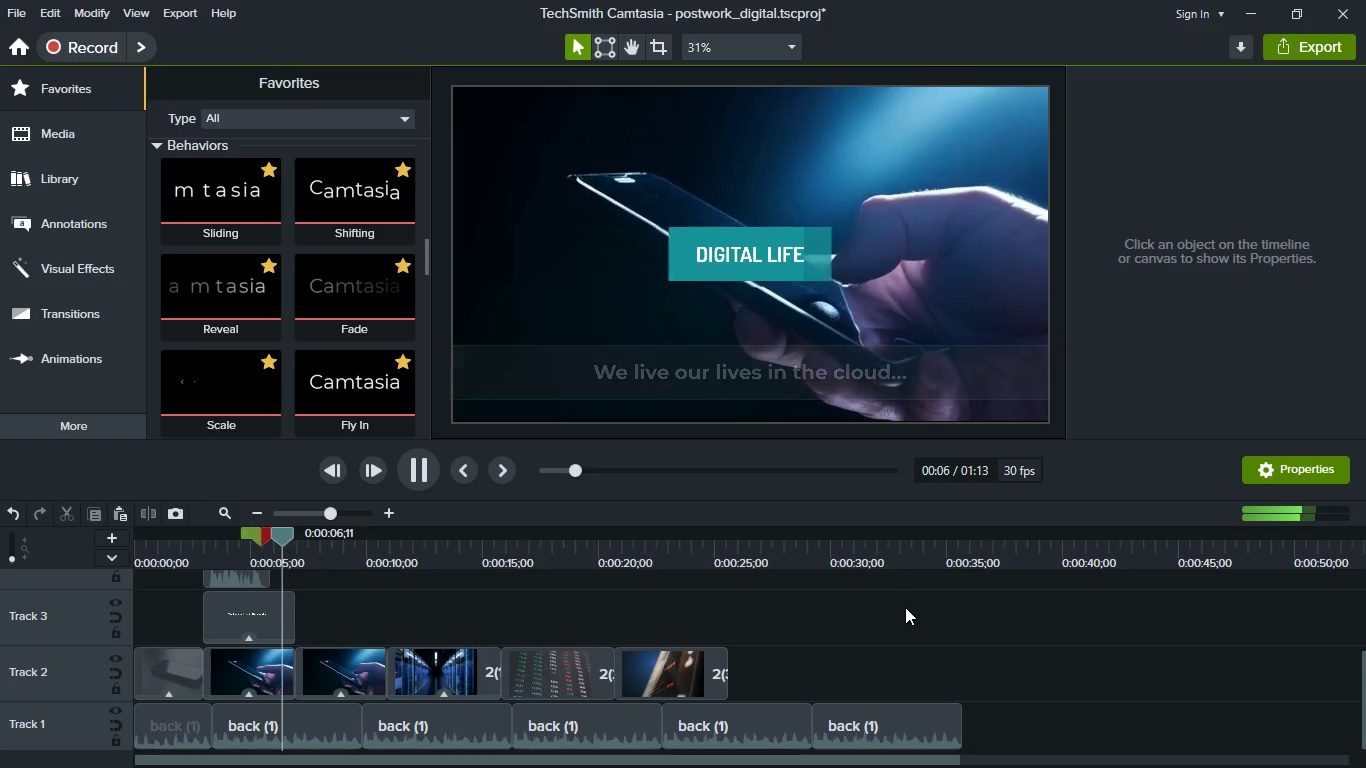 
wait(10.69)
 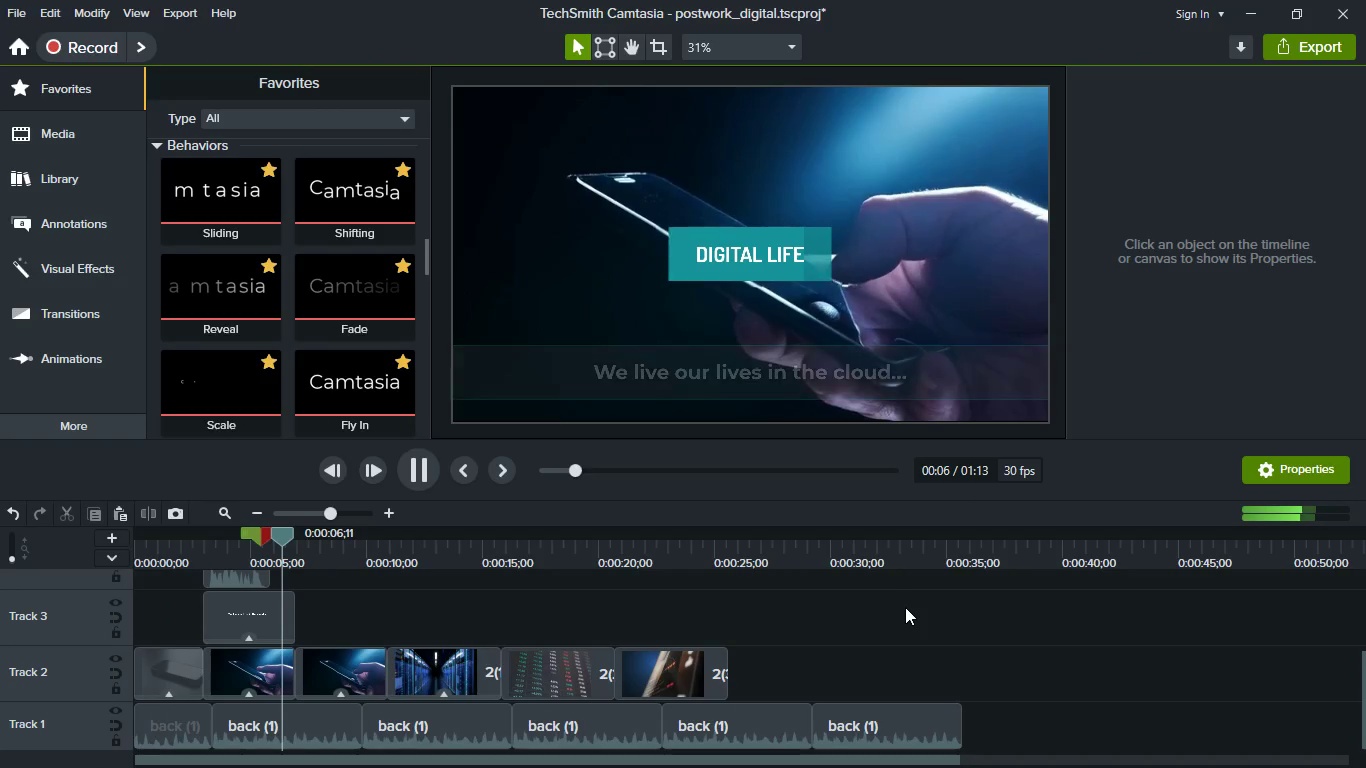 
key(Space)
 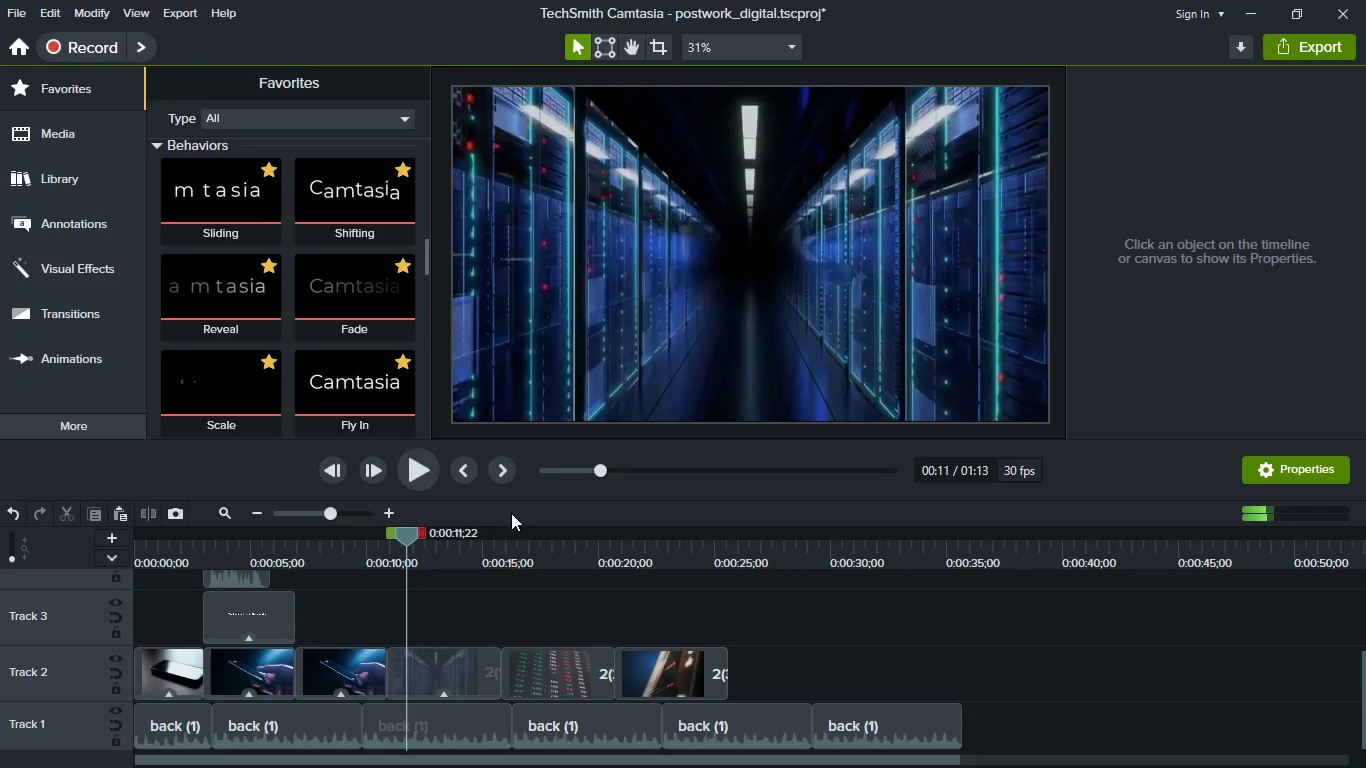 
left_click_drag(start_coordinate=[411, 539], to_coordinate=[396, 541])
 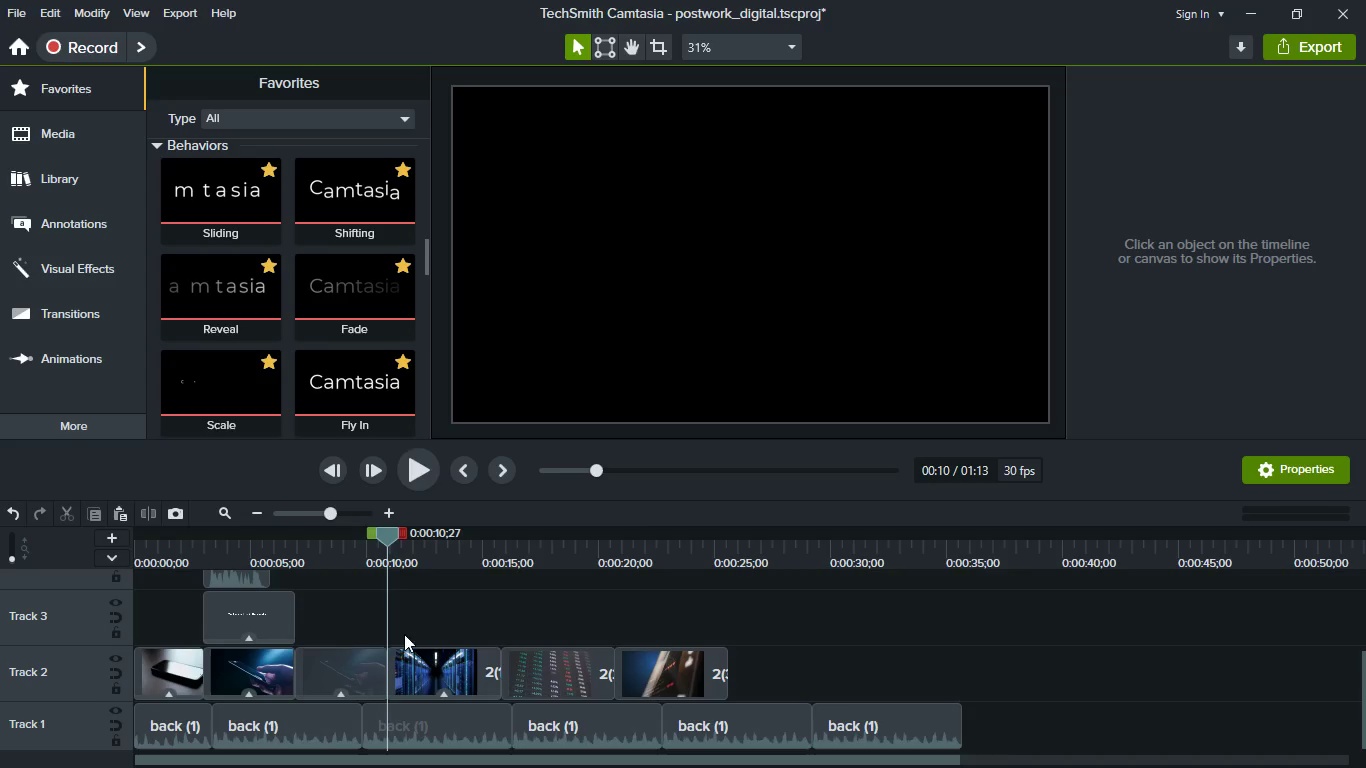 
left_click([263, 621])
 